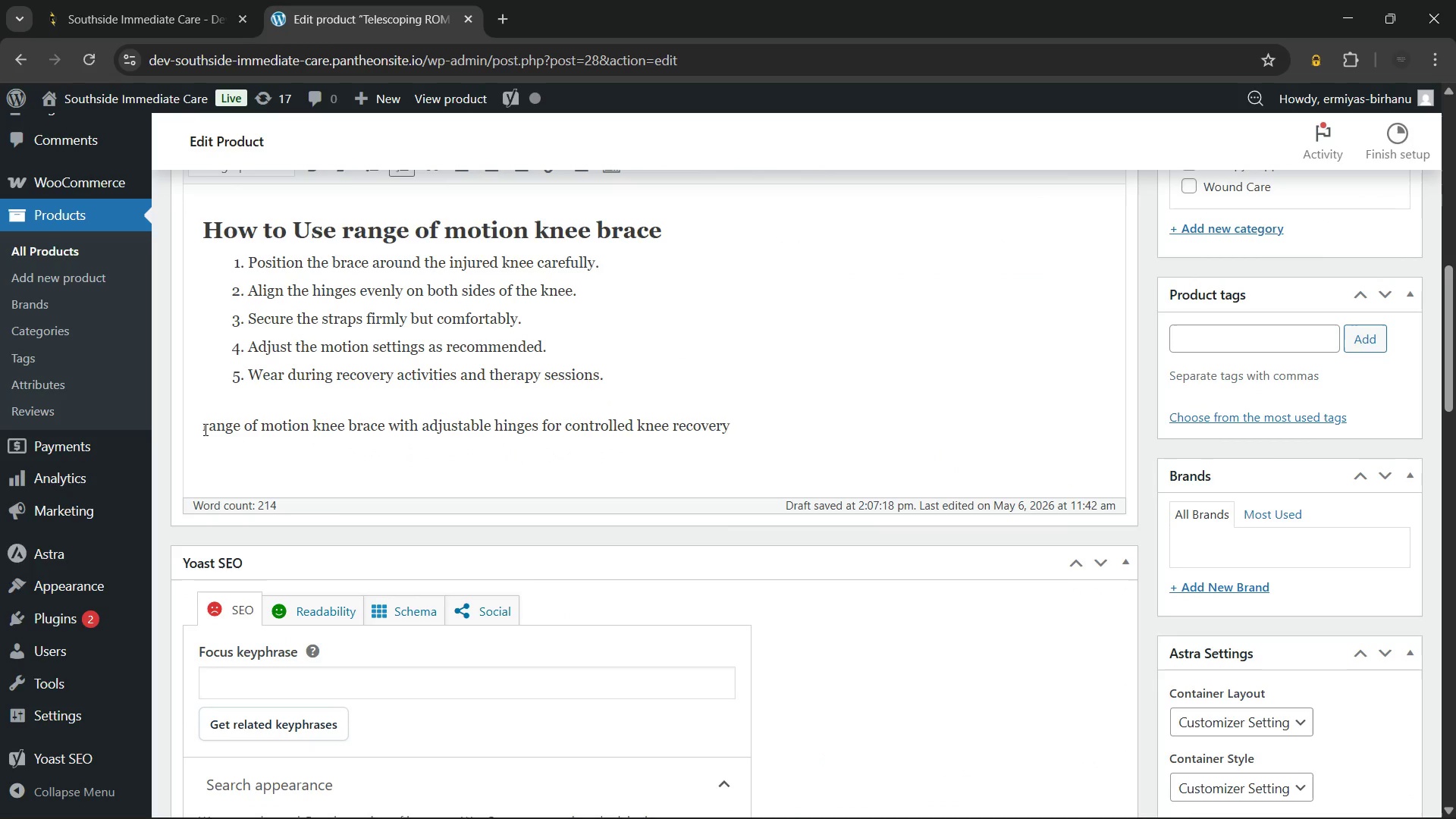 
left_click([211, 425])
 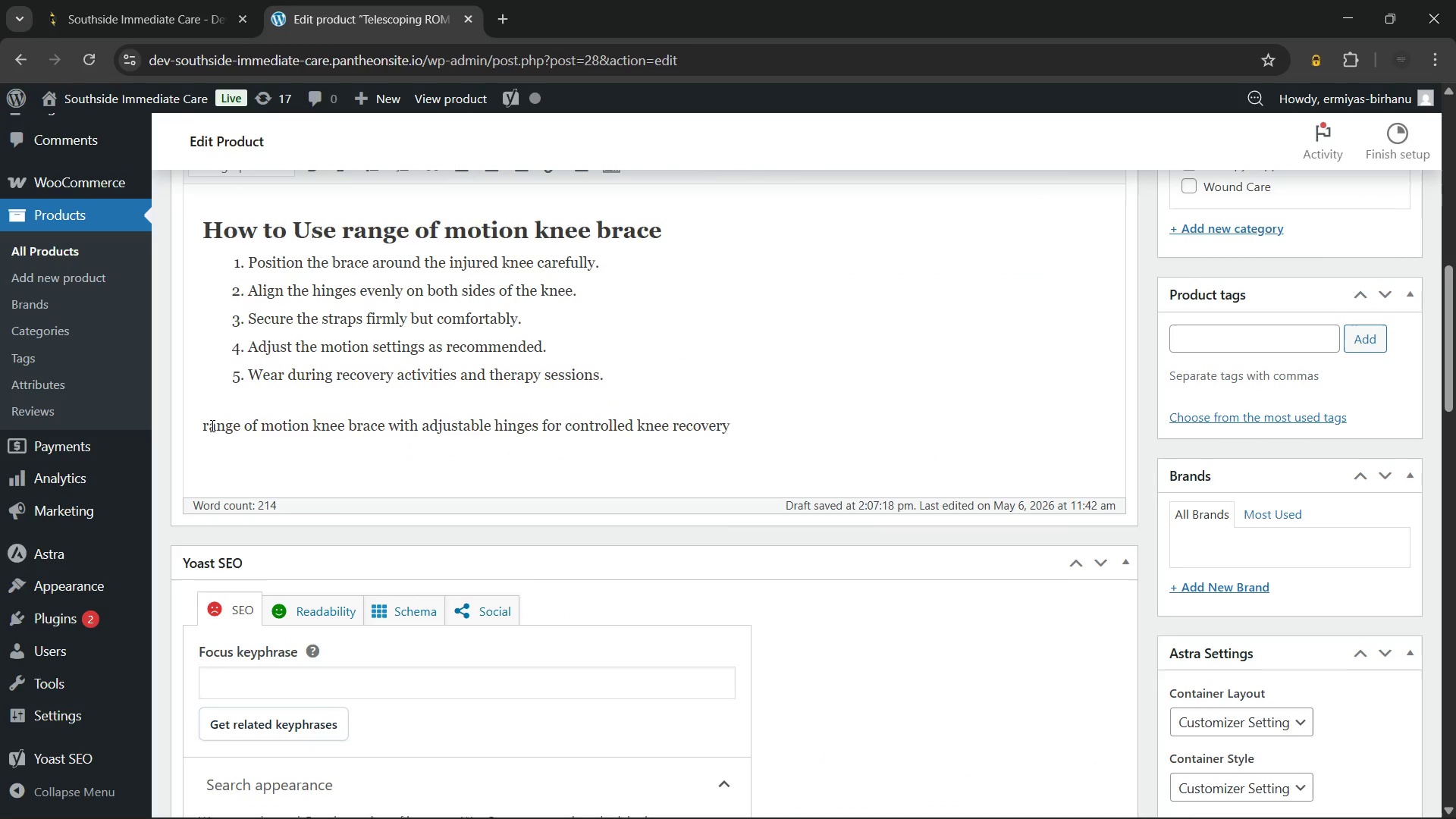 
key(Backspace)
 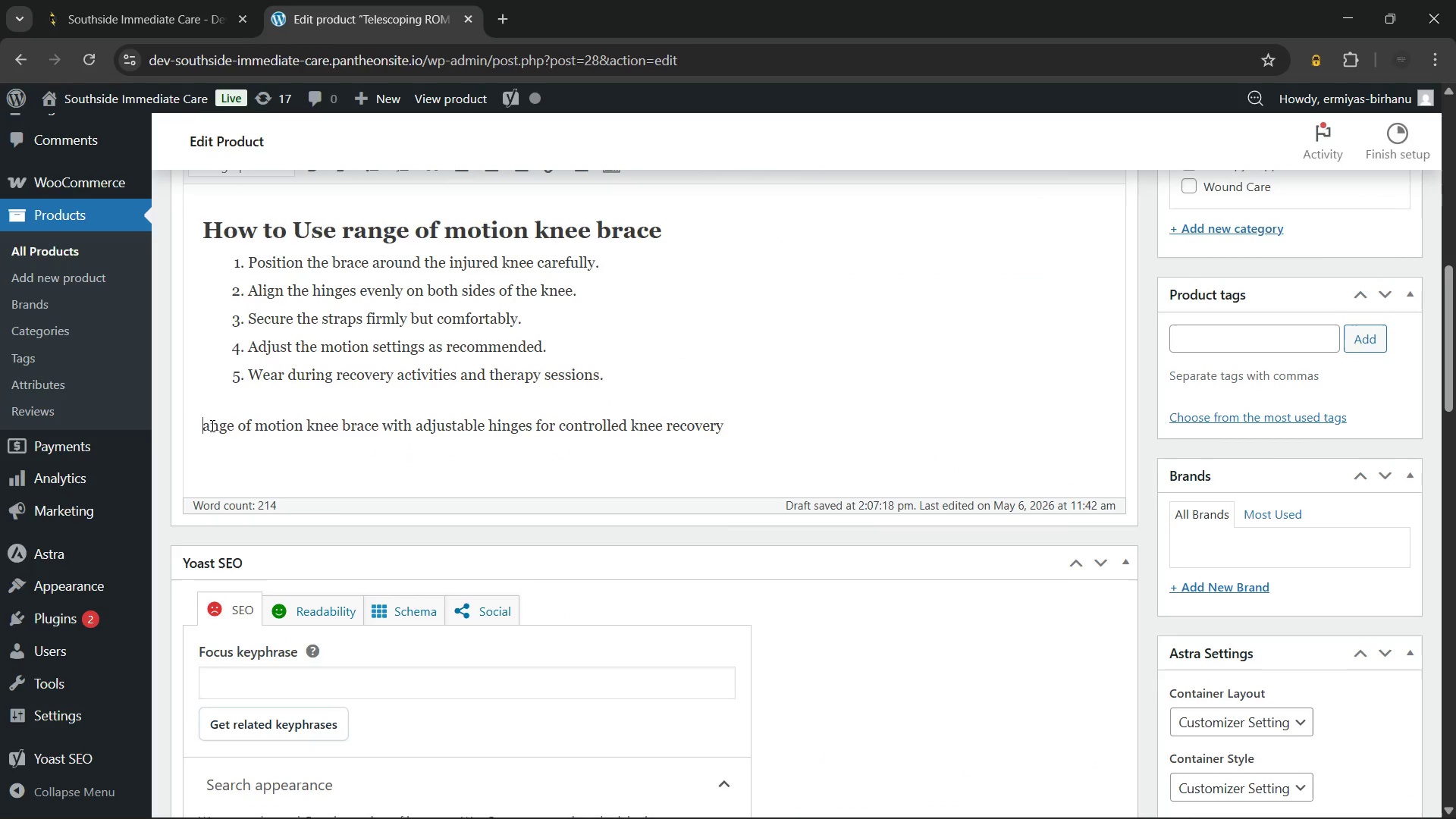 
key(Shift+ShiftRight)
 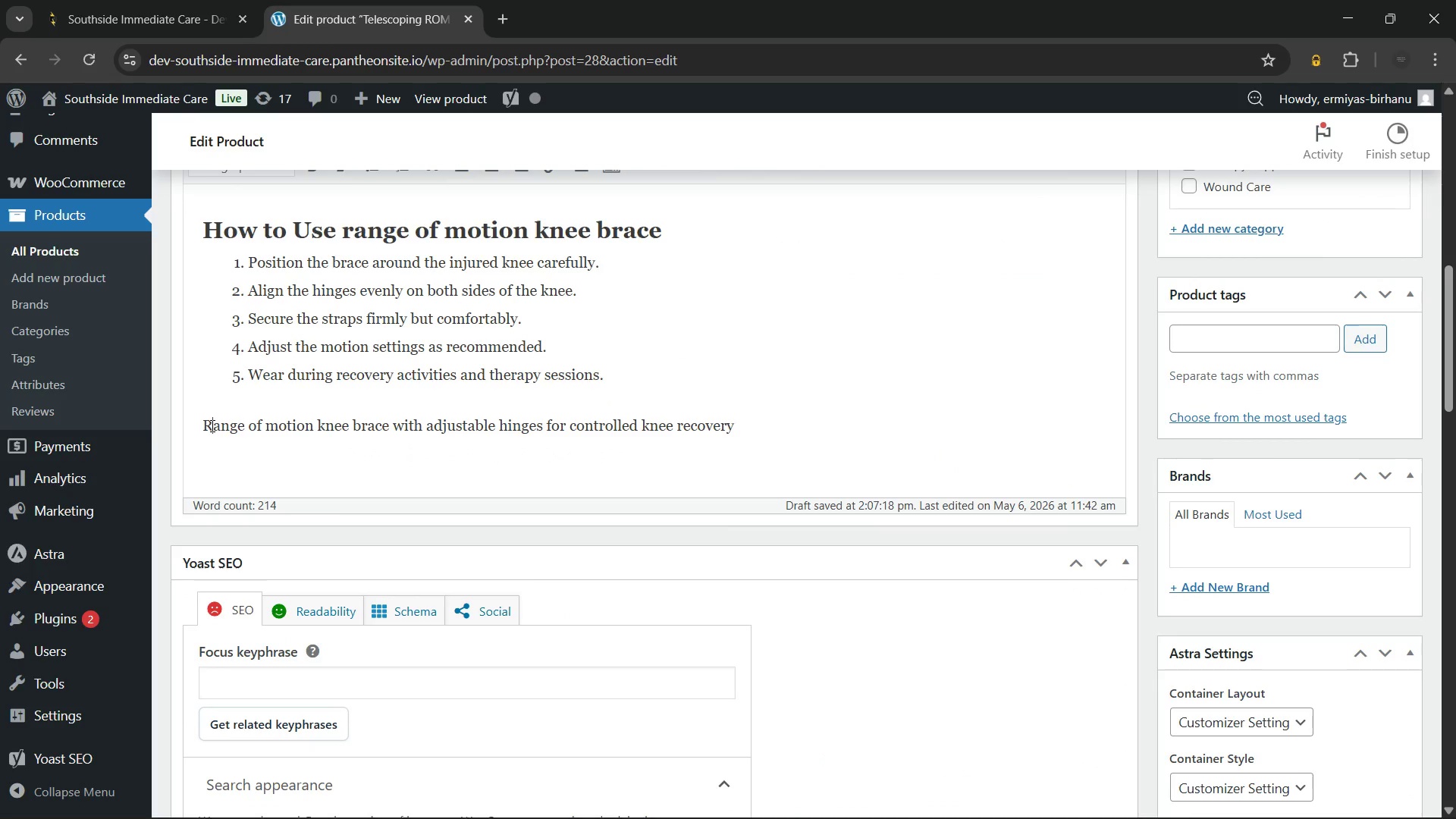 
key(Shift+R)
 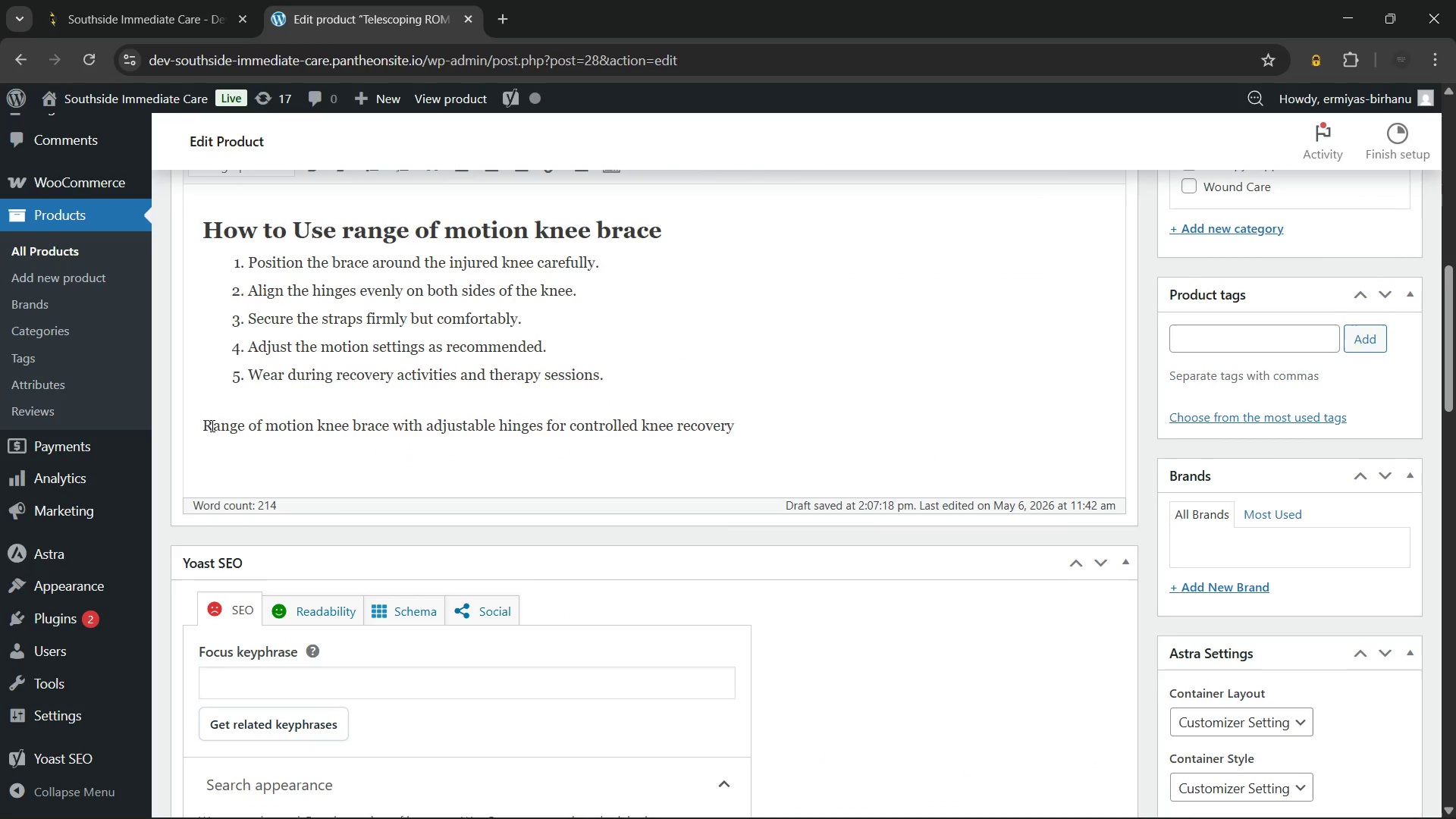 
double_click([211, 425])
 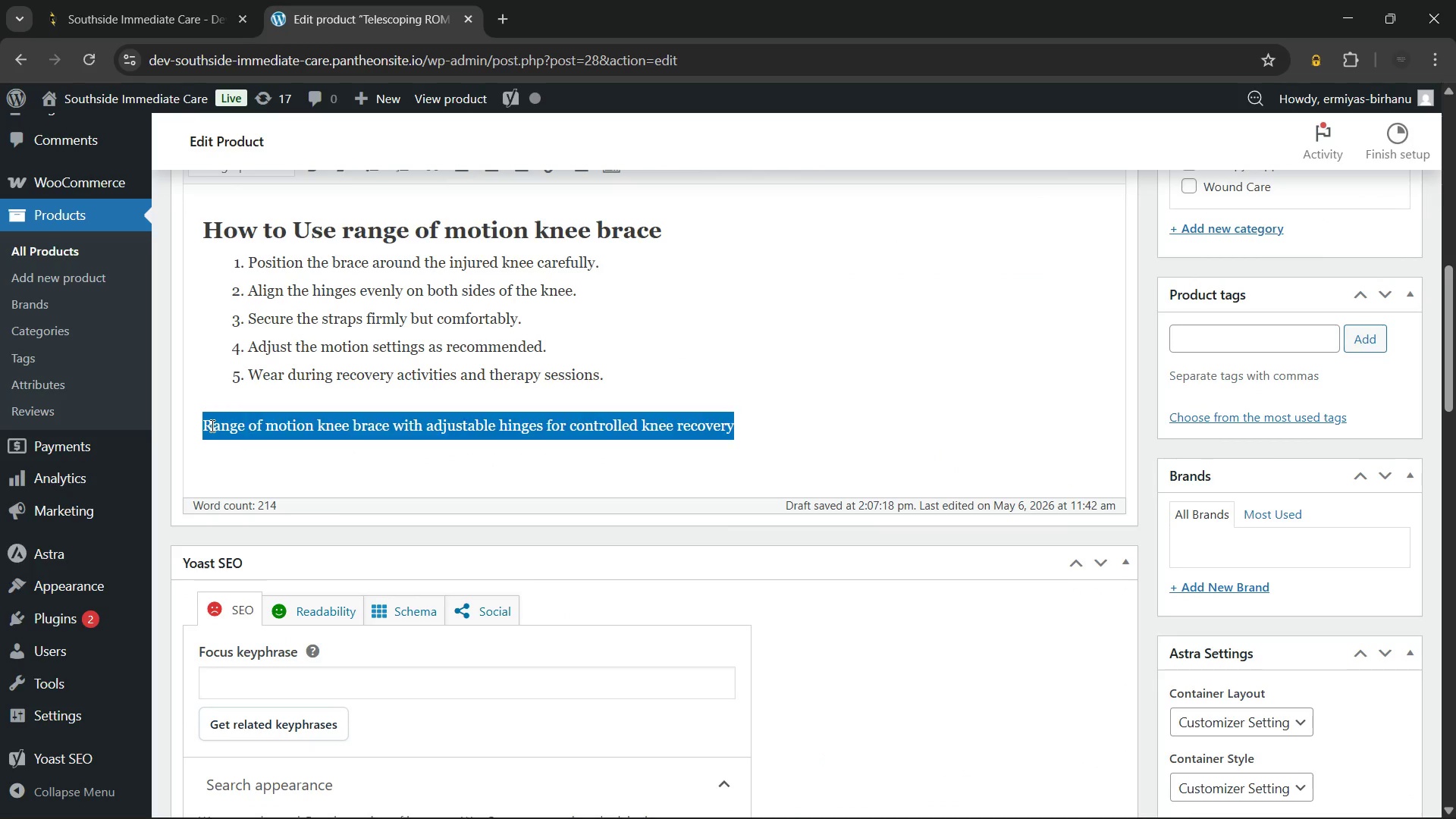 
triple_click([211, 425])
 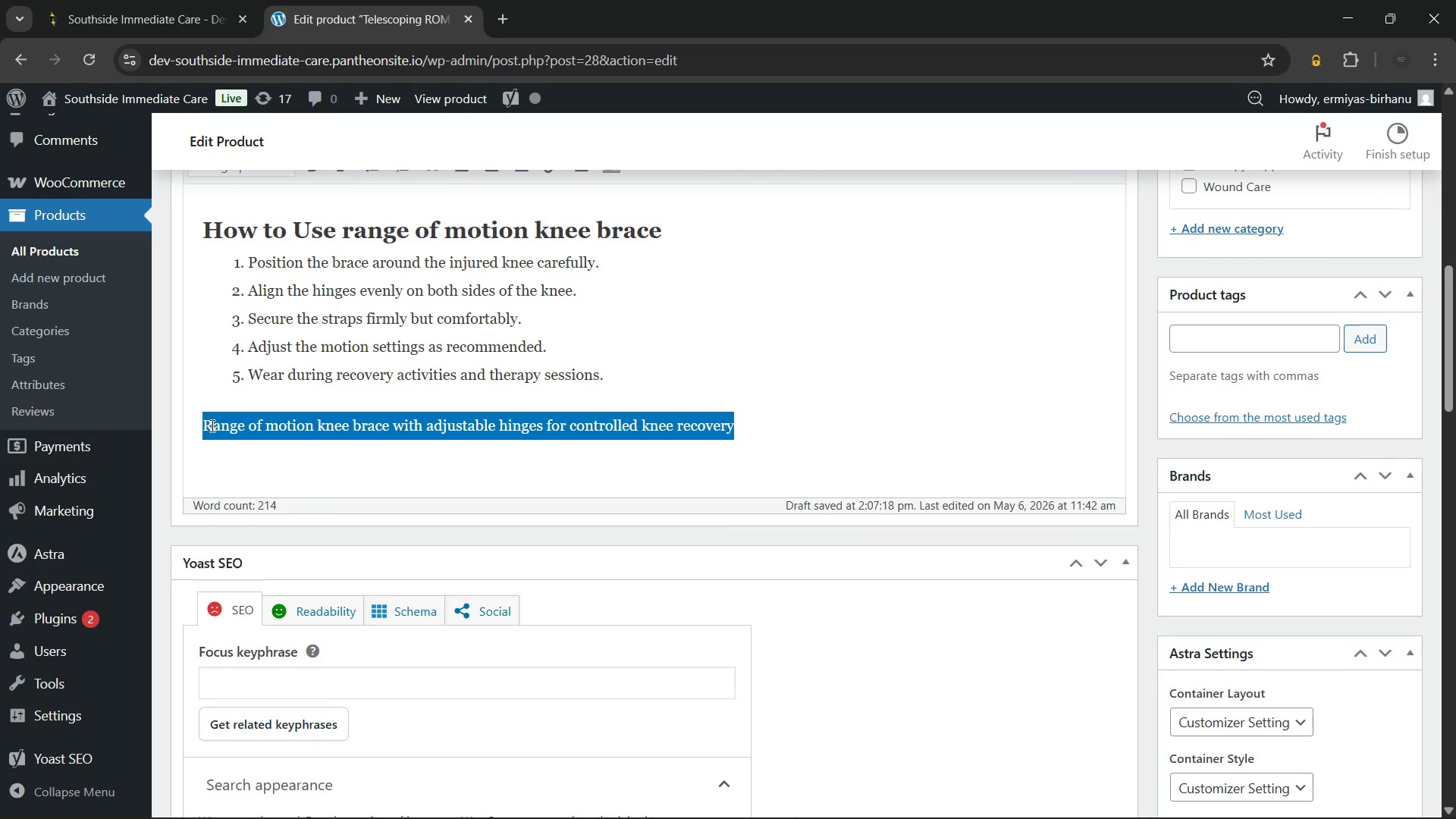 
key(Control+X)
 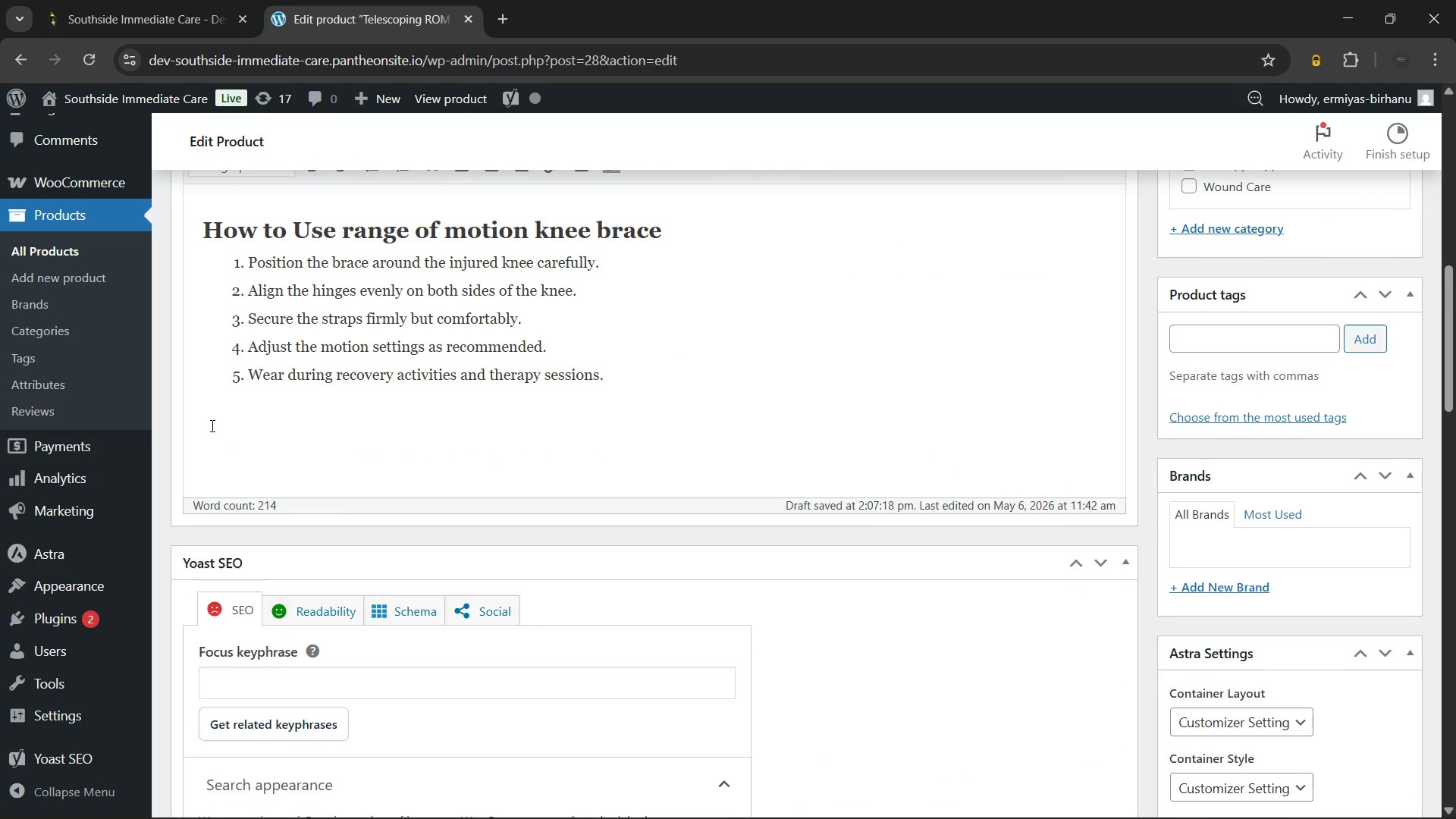 
key(Backspace)
 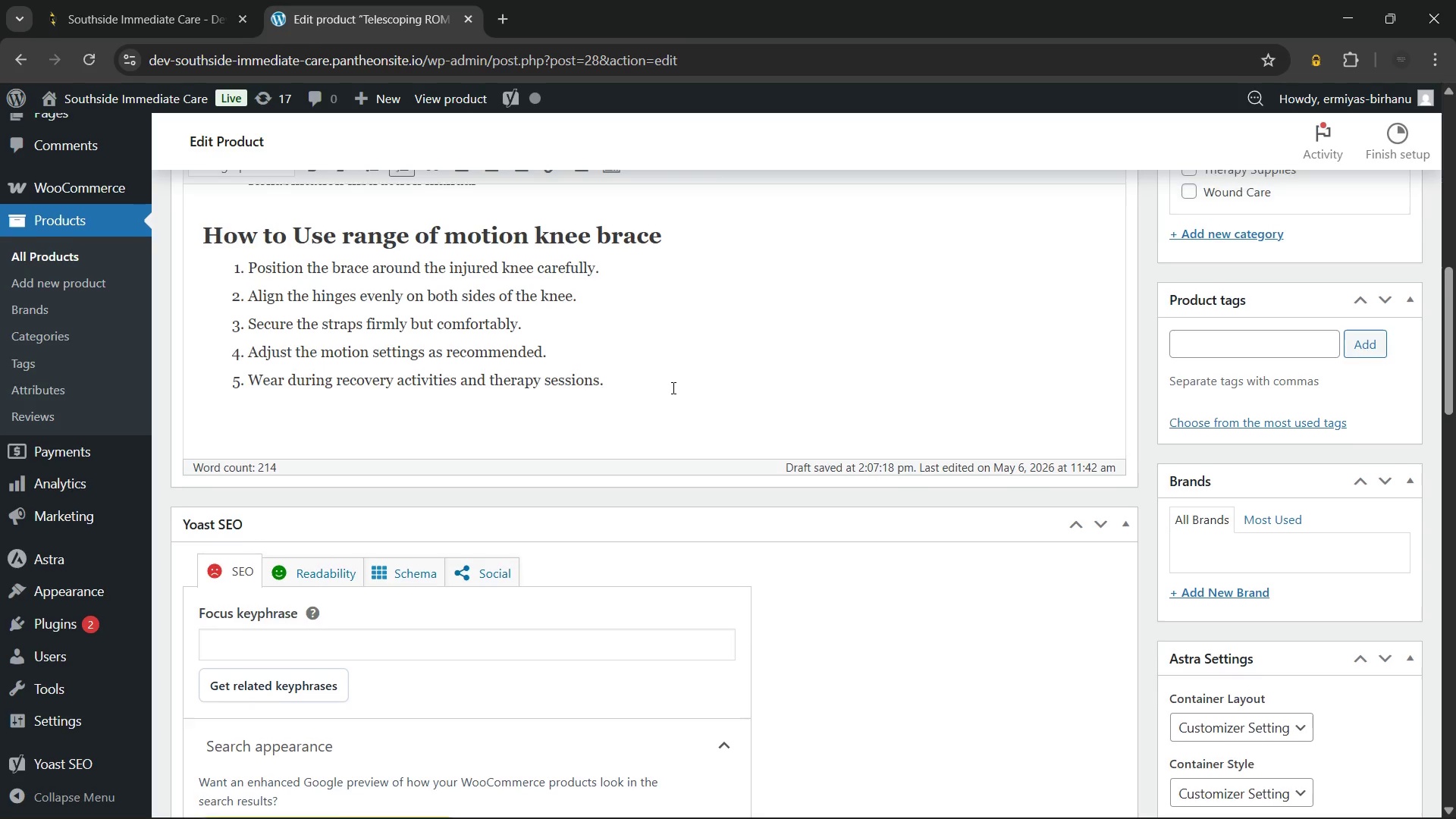 
scroll: coordinate [898, 398], scroll_direction: up, amount: 7.0
 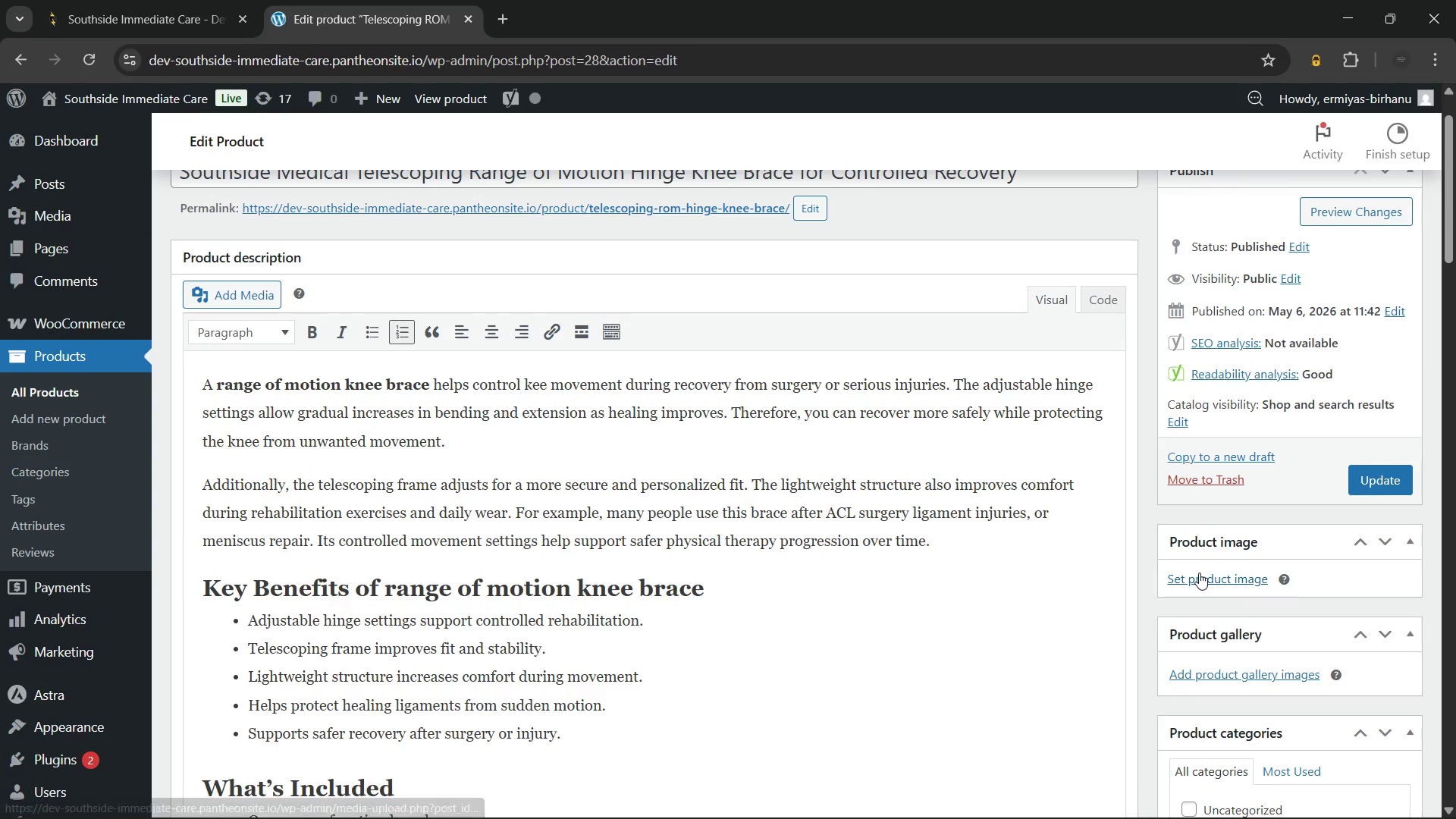 
left_click([1199, 573])
 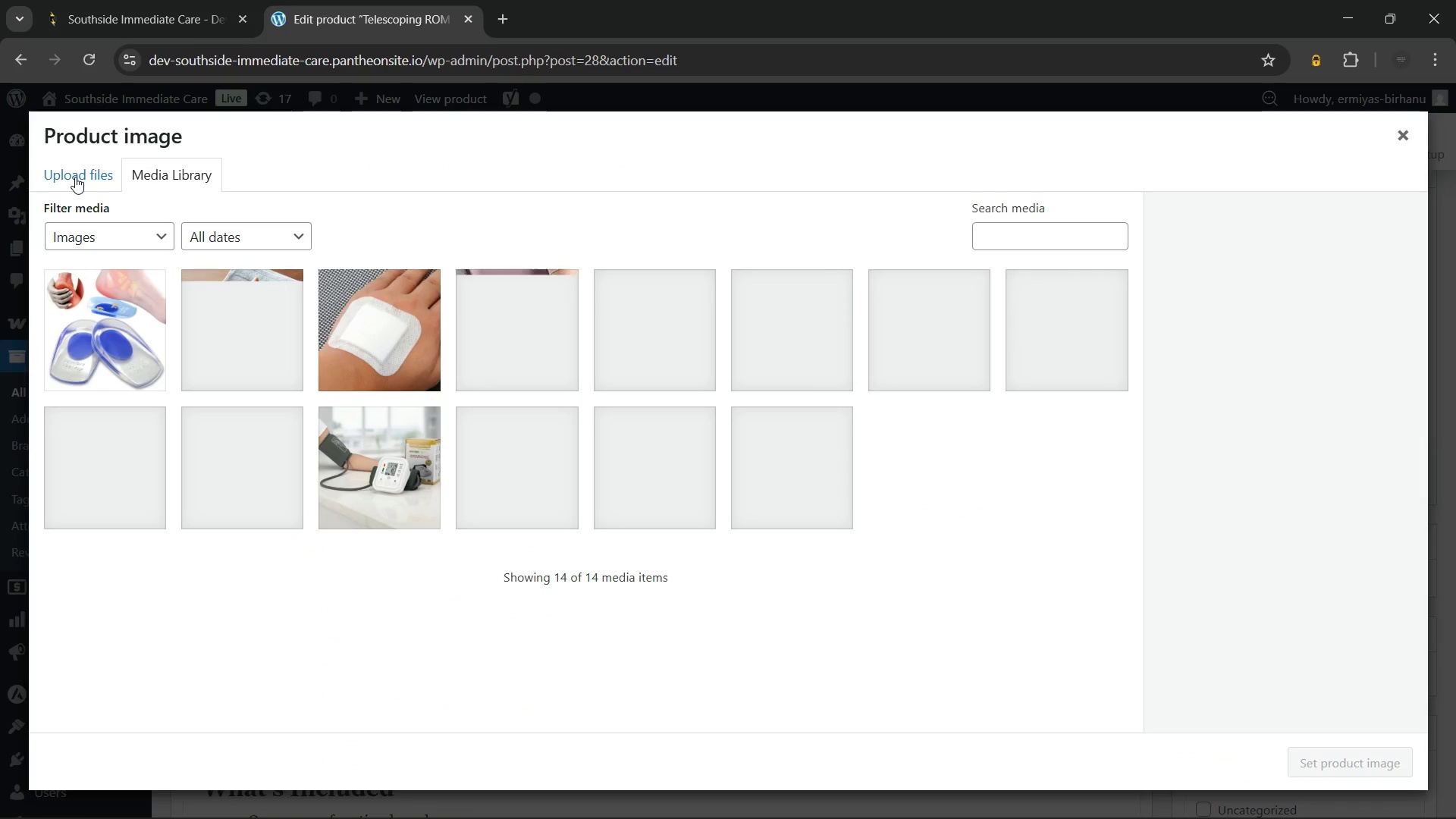 
left_click([75, 177])
 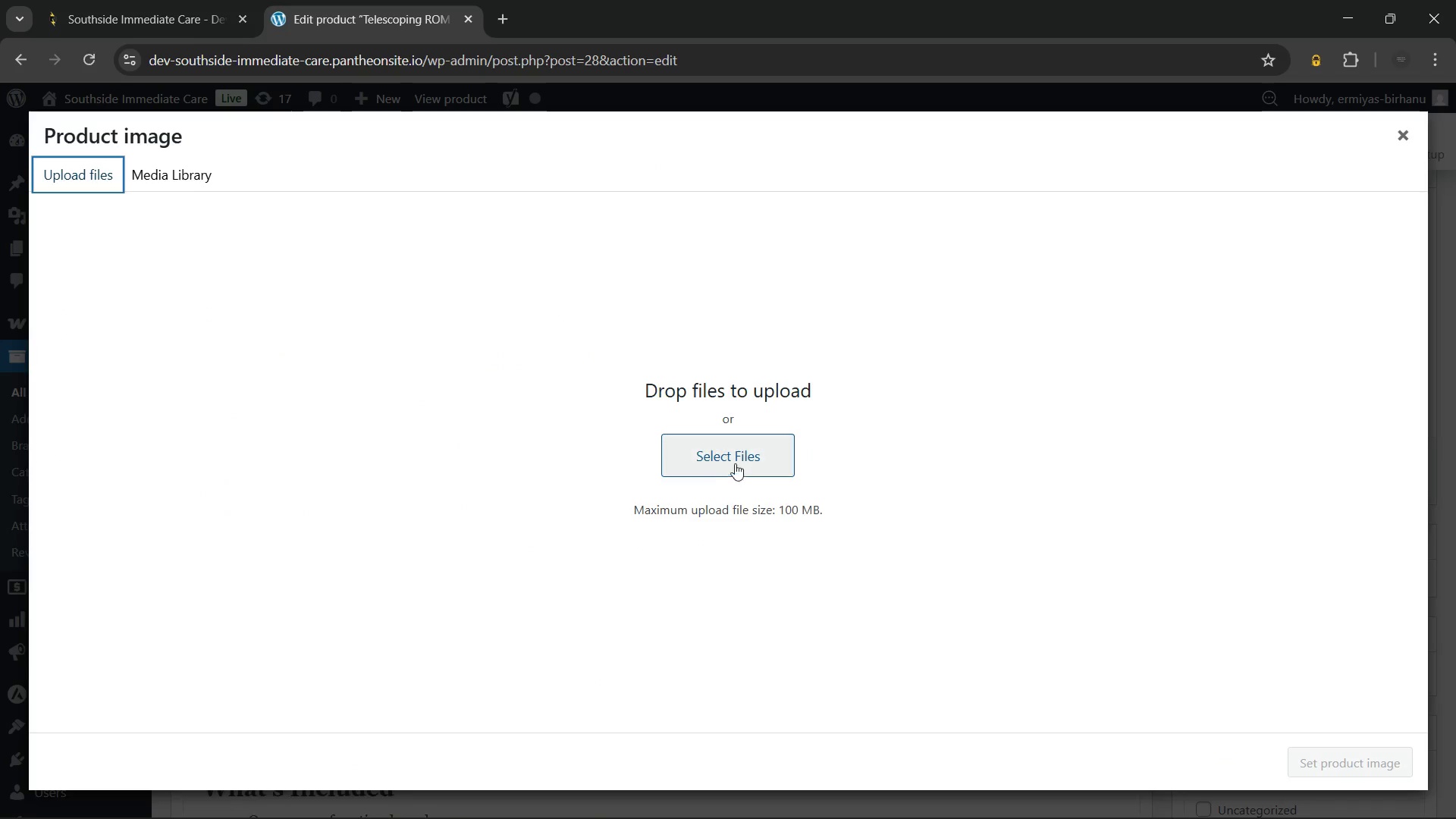 
left_click([713, 453])
 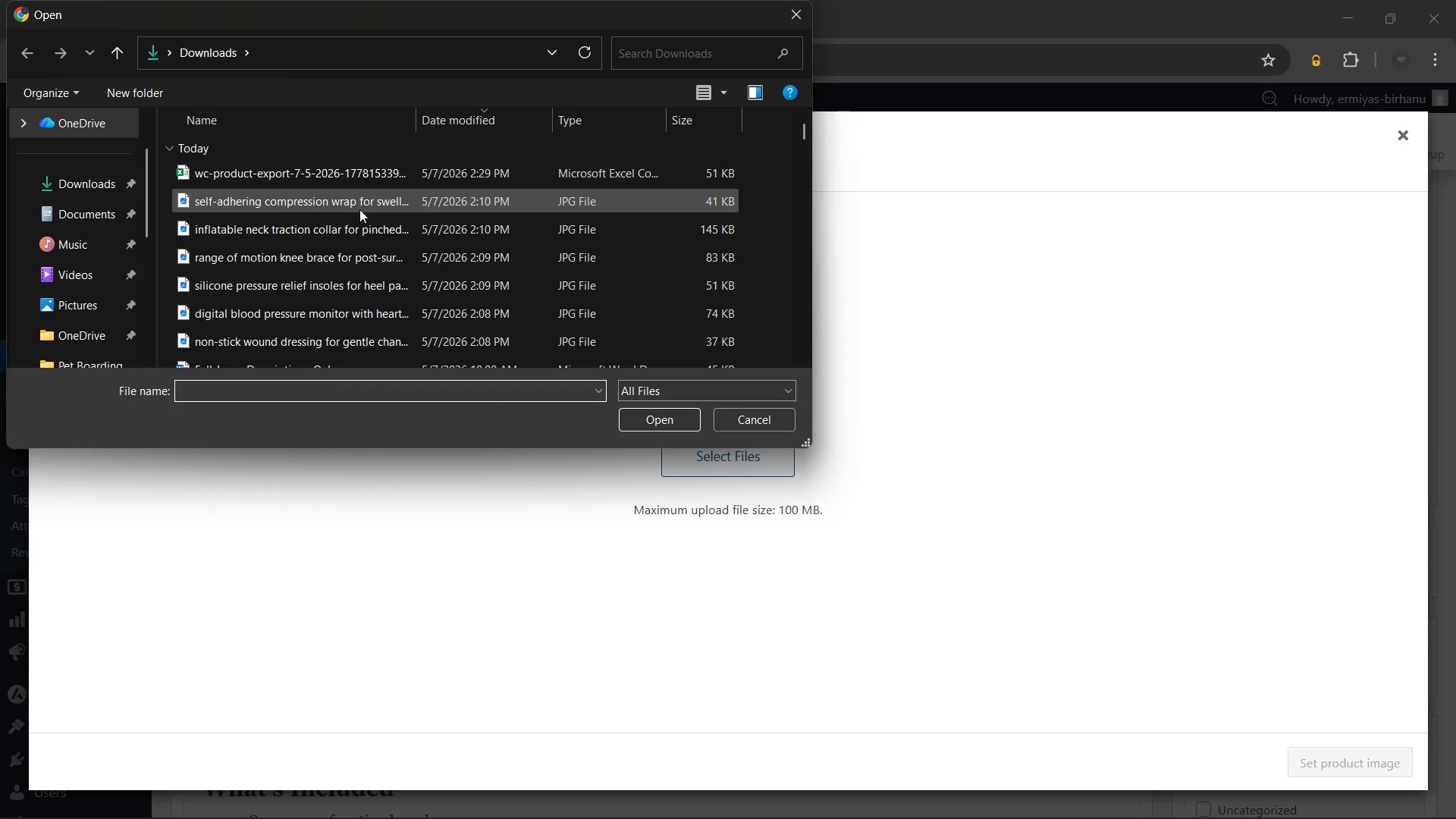 
left_click([356, 250])
 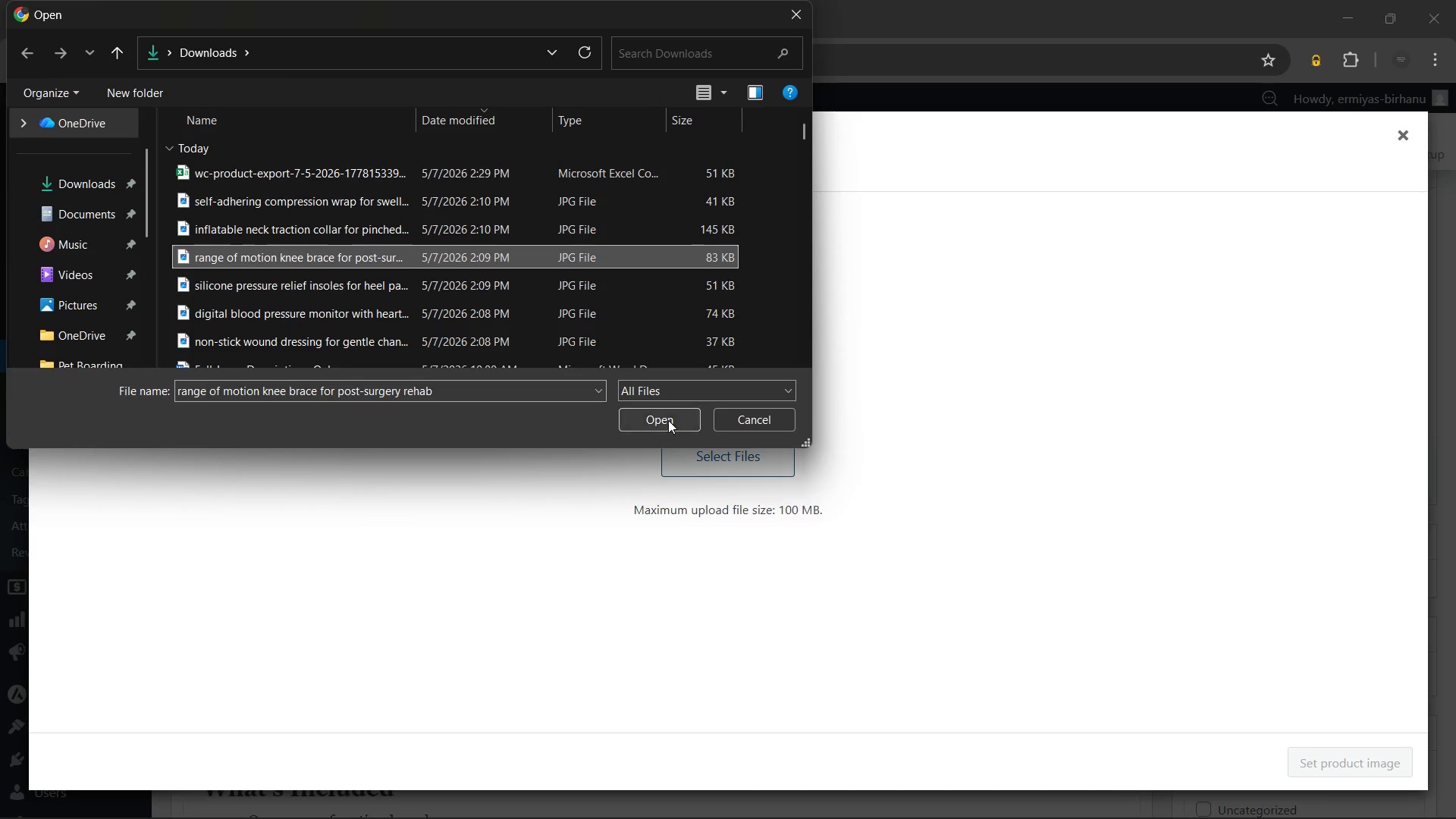 
left_click([668, 420])
 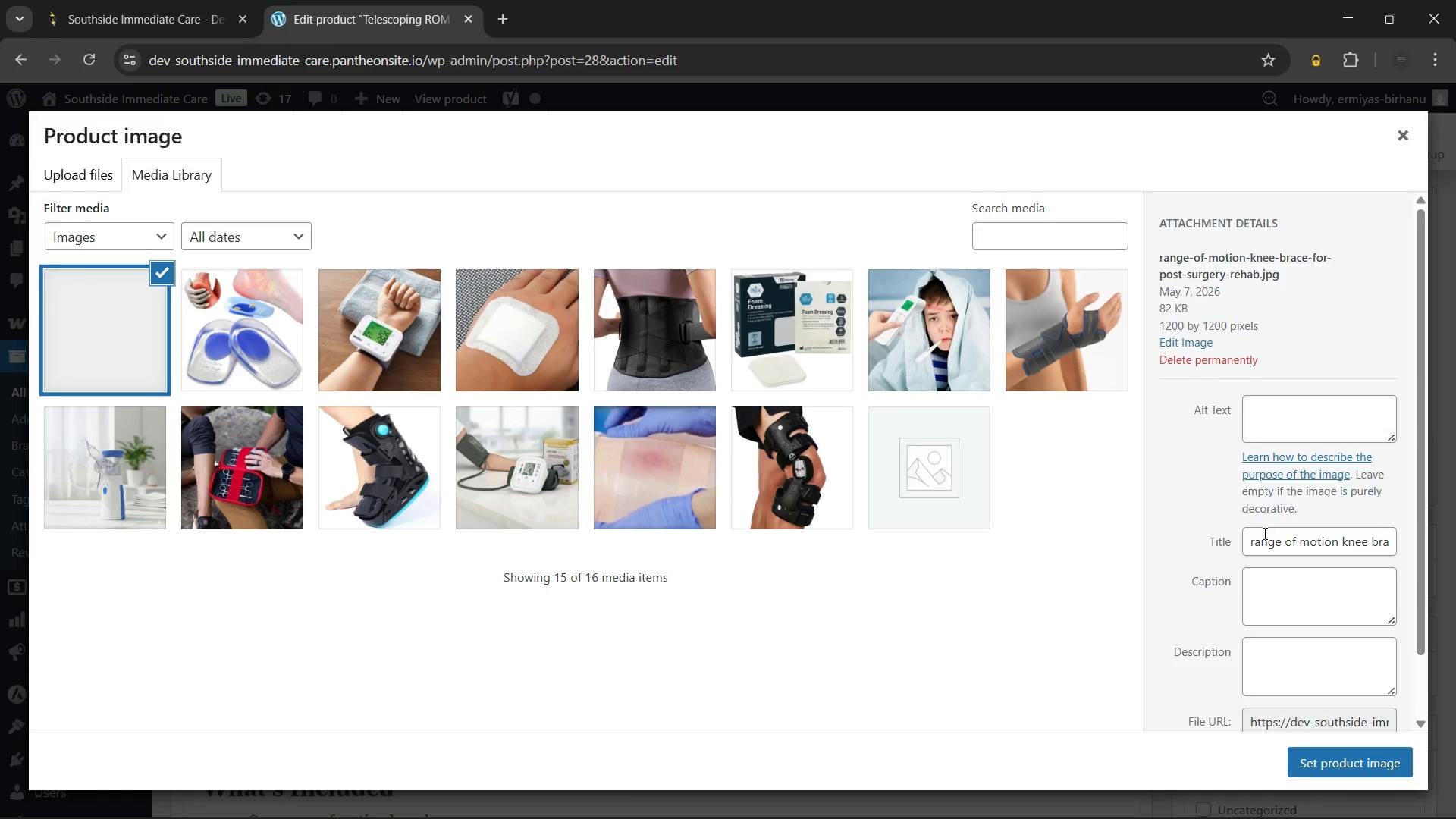 
left_click([1263, 526])
 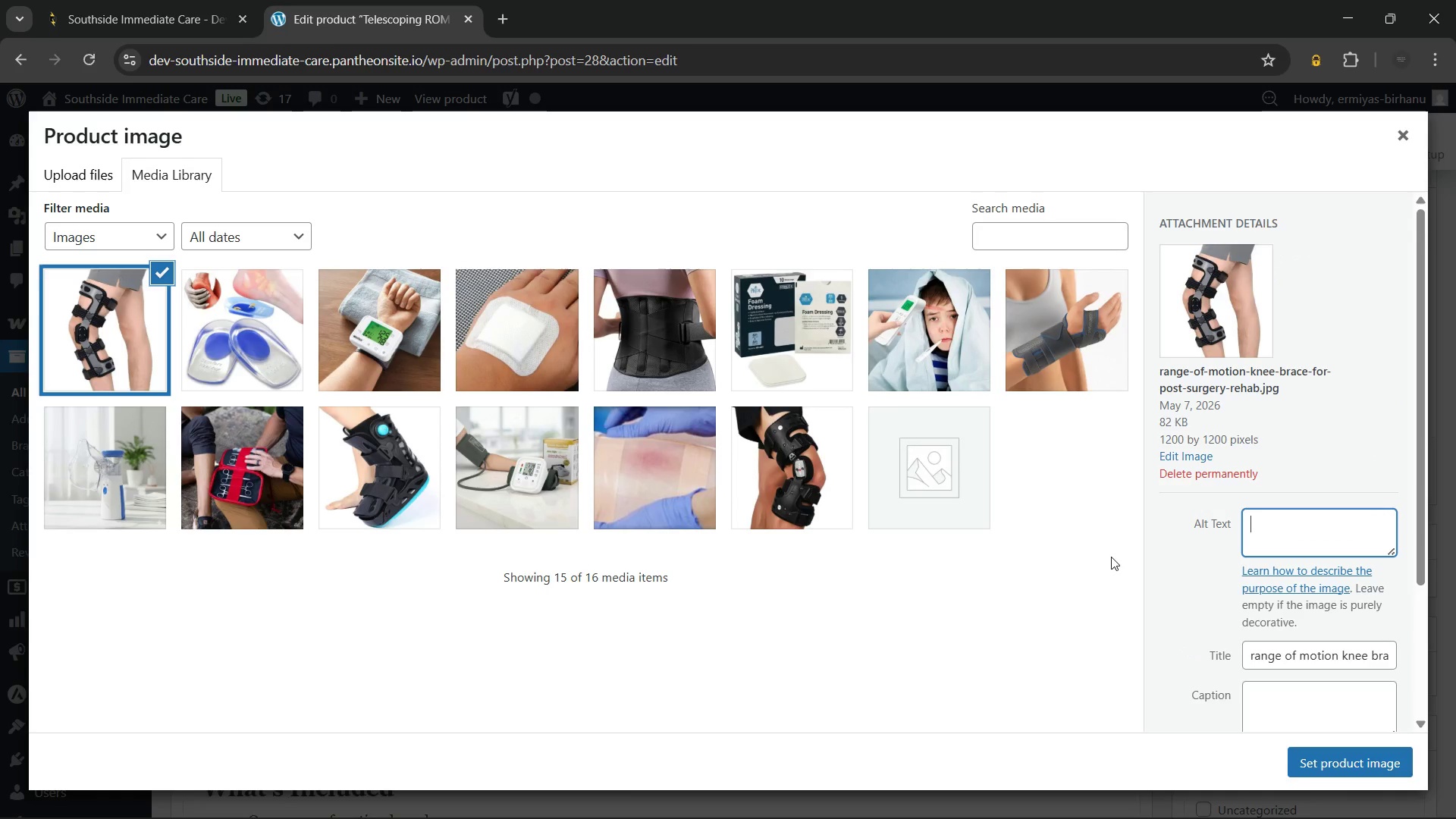 
key(Control+V)
 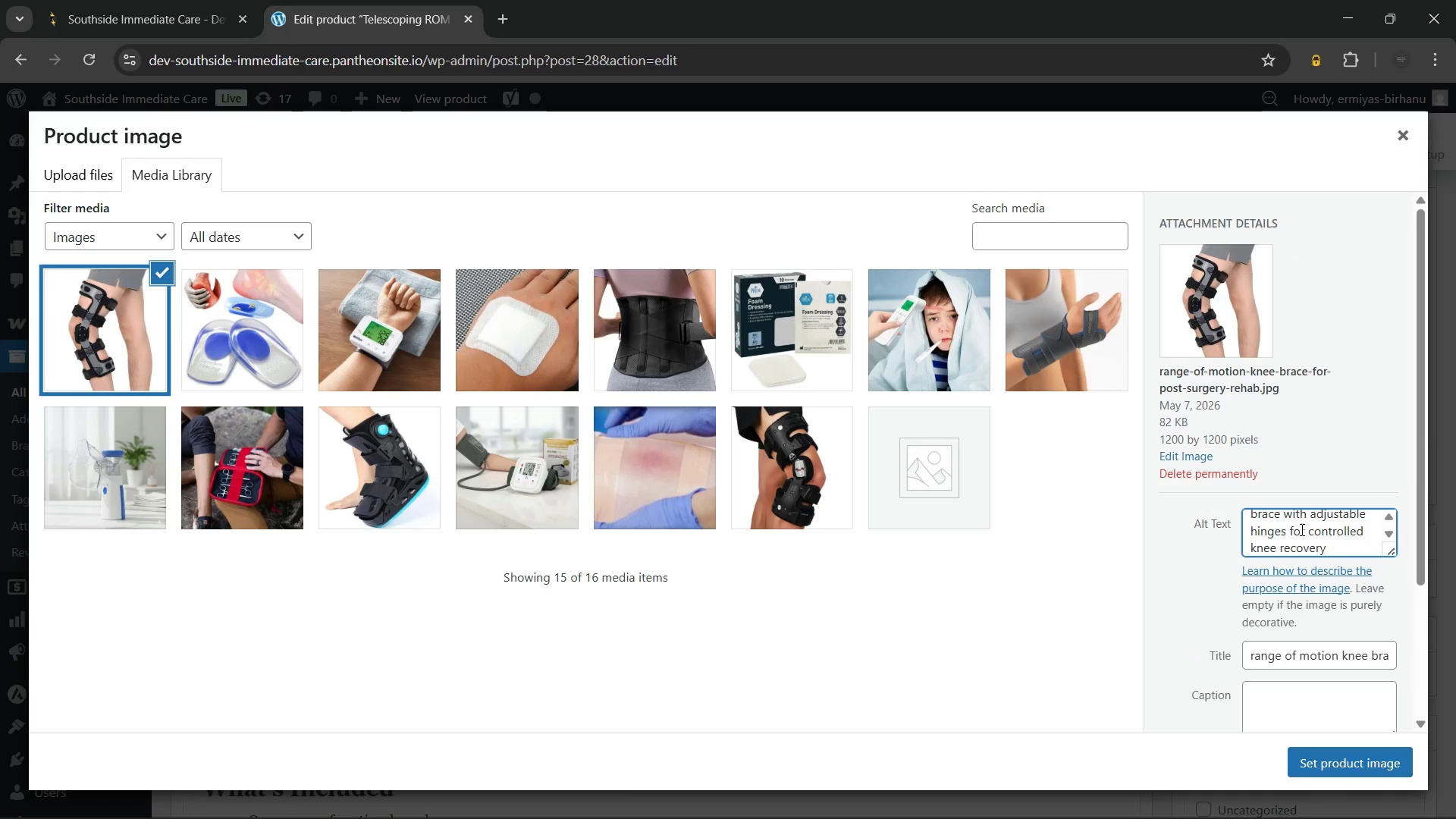 
scroll: coordinate [1302, 527], scroll_direction: up, amount: 4.0
 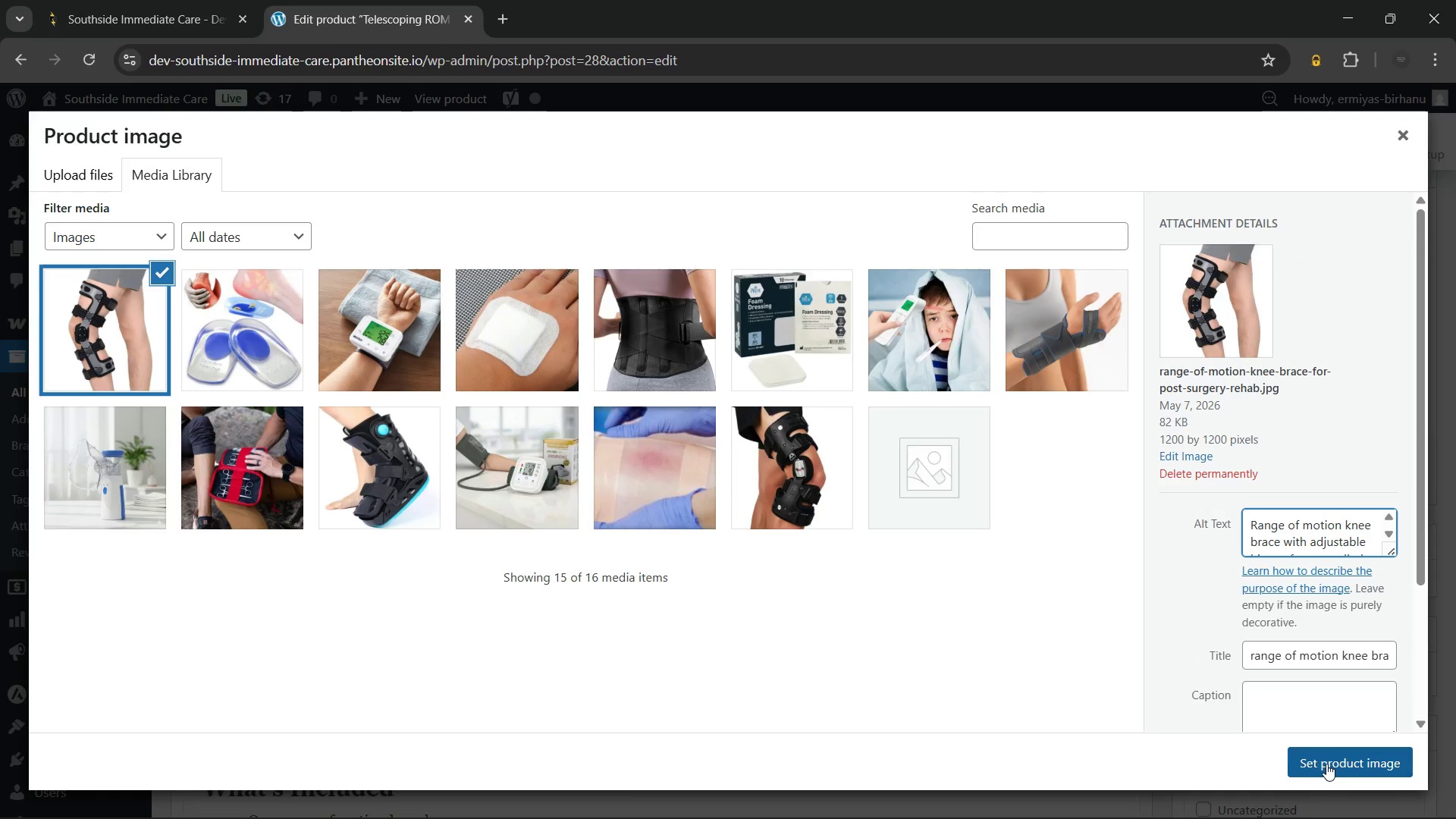 
left_click([1326, 764])
 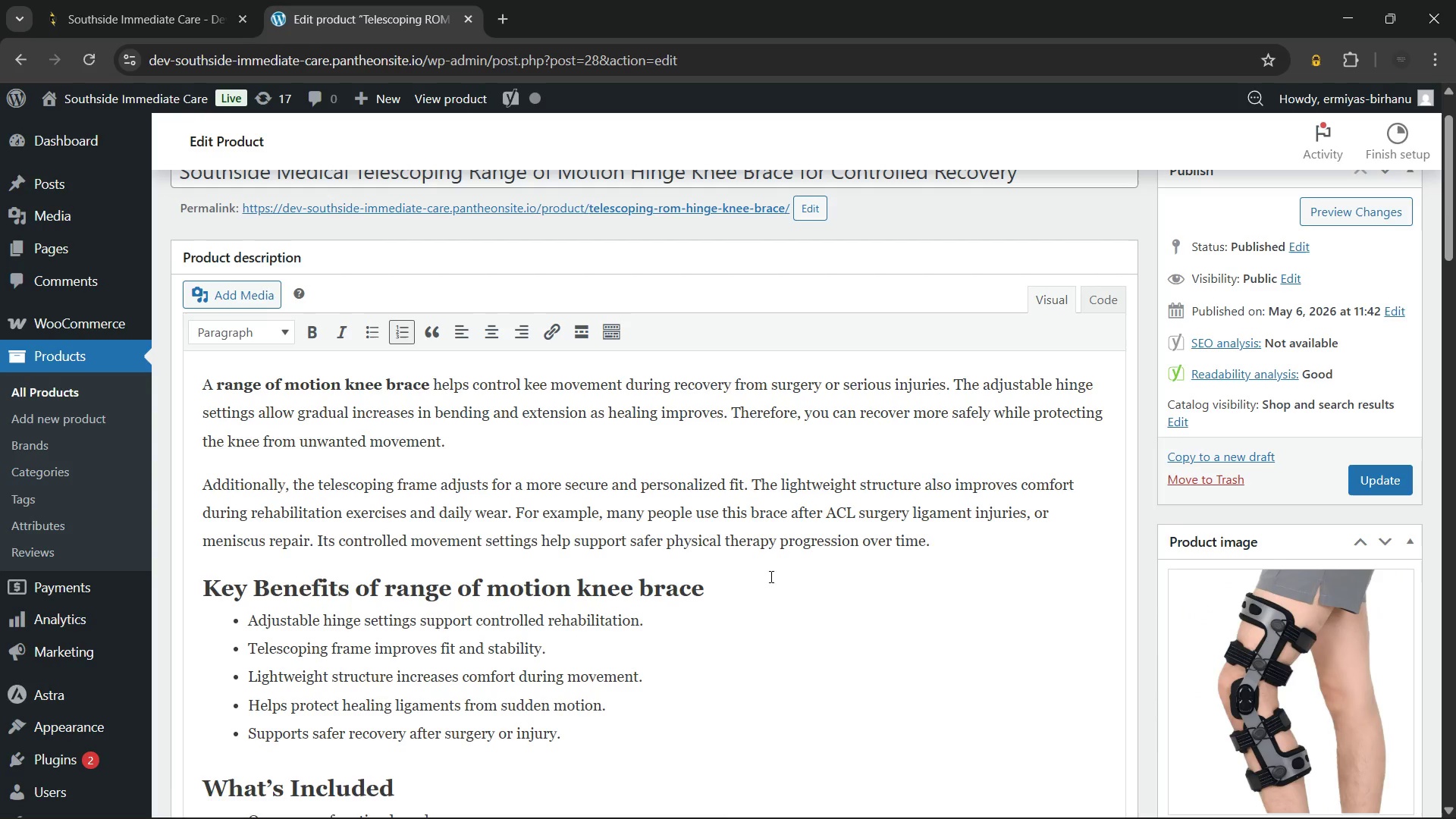 
scroll: coordinate [905, 488], scroll_direction: down, amount: 10.0
 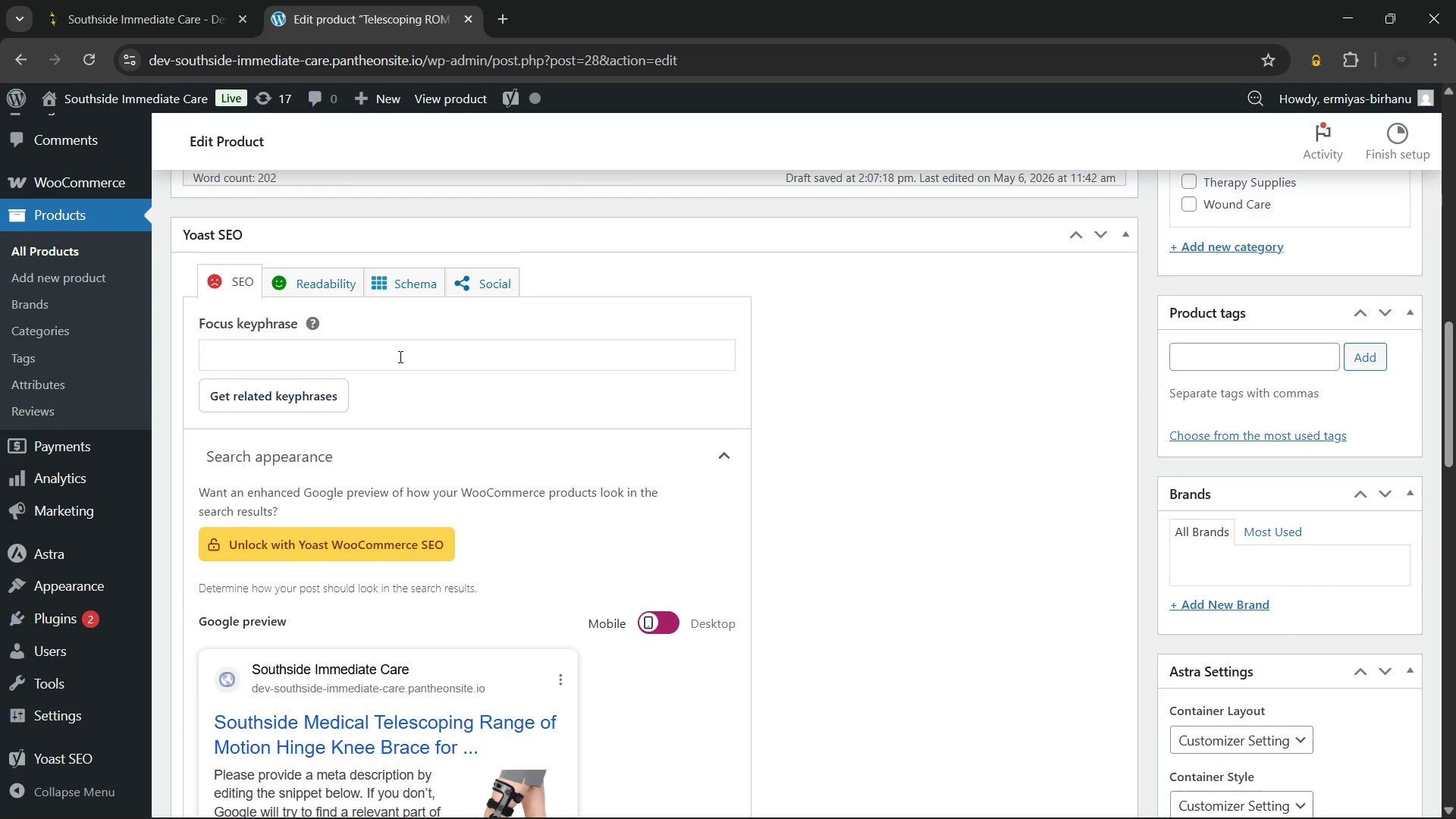 
left_click([399, 356])
 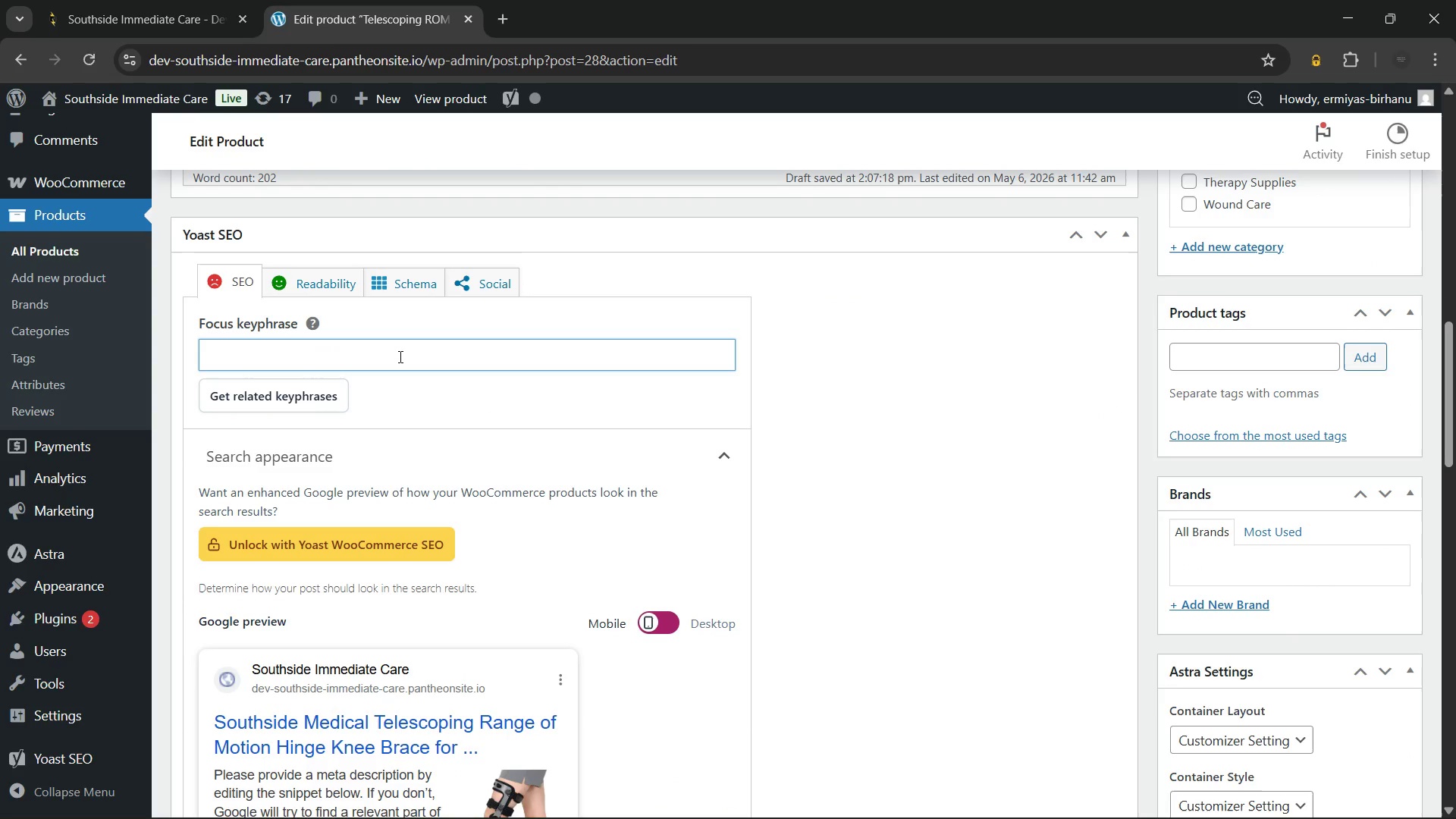 
wait(9.05)
 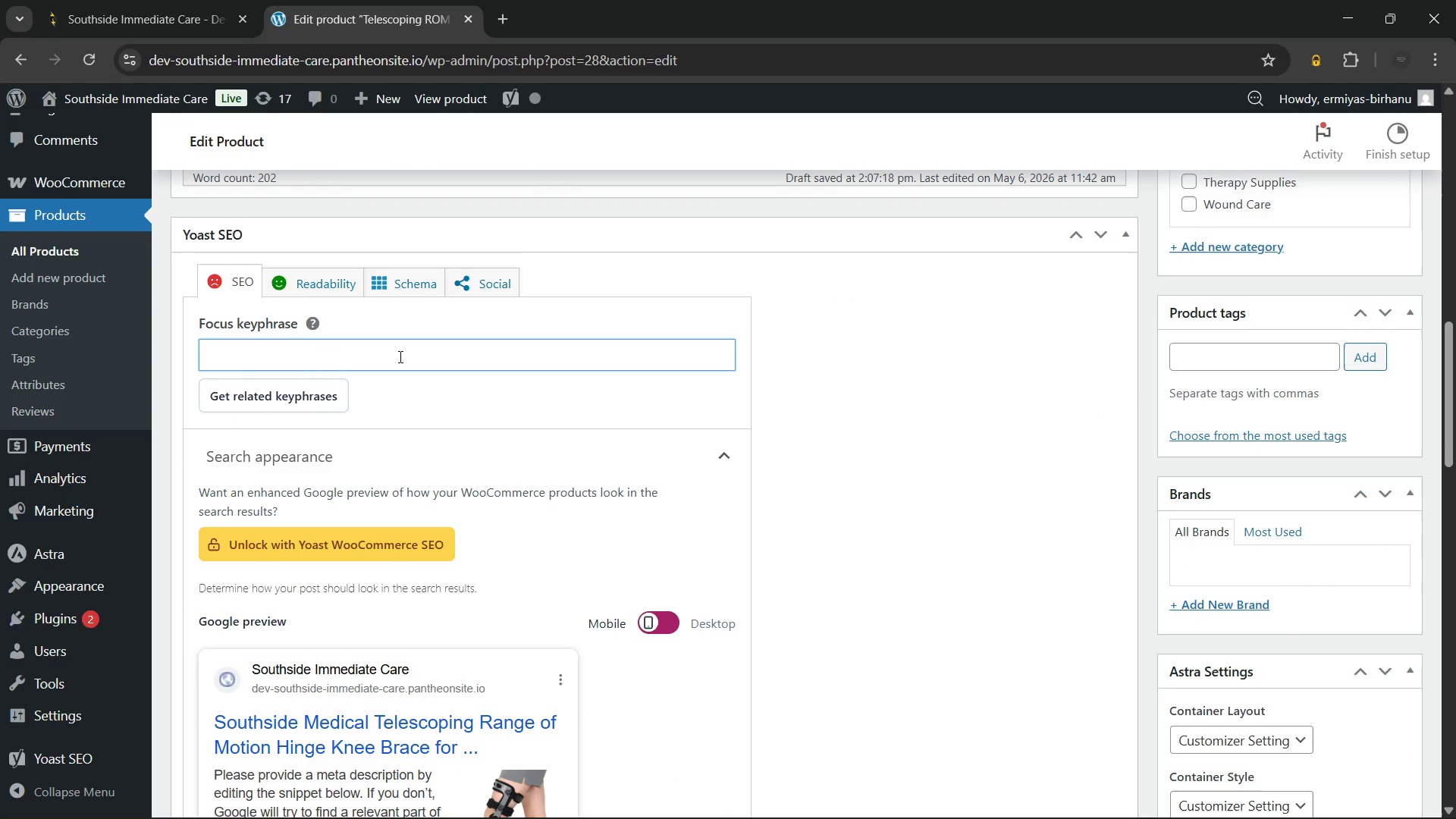 
type(Range of motiio)
key(Backspace)
key(Backspace)
type(on knee brace)
 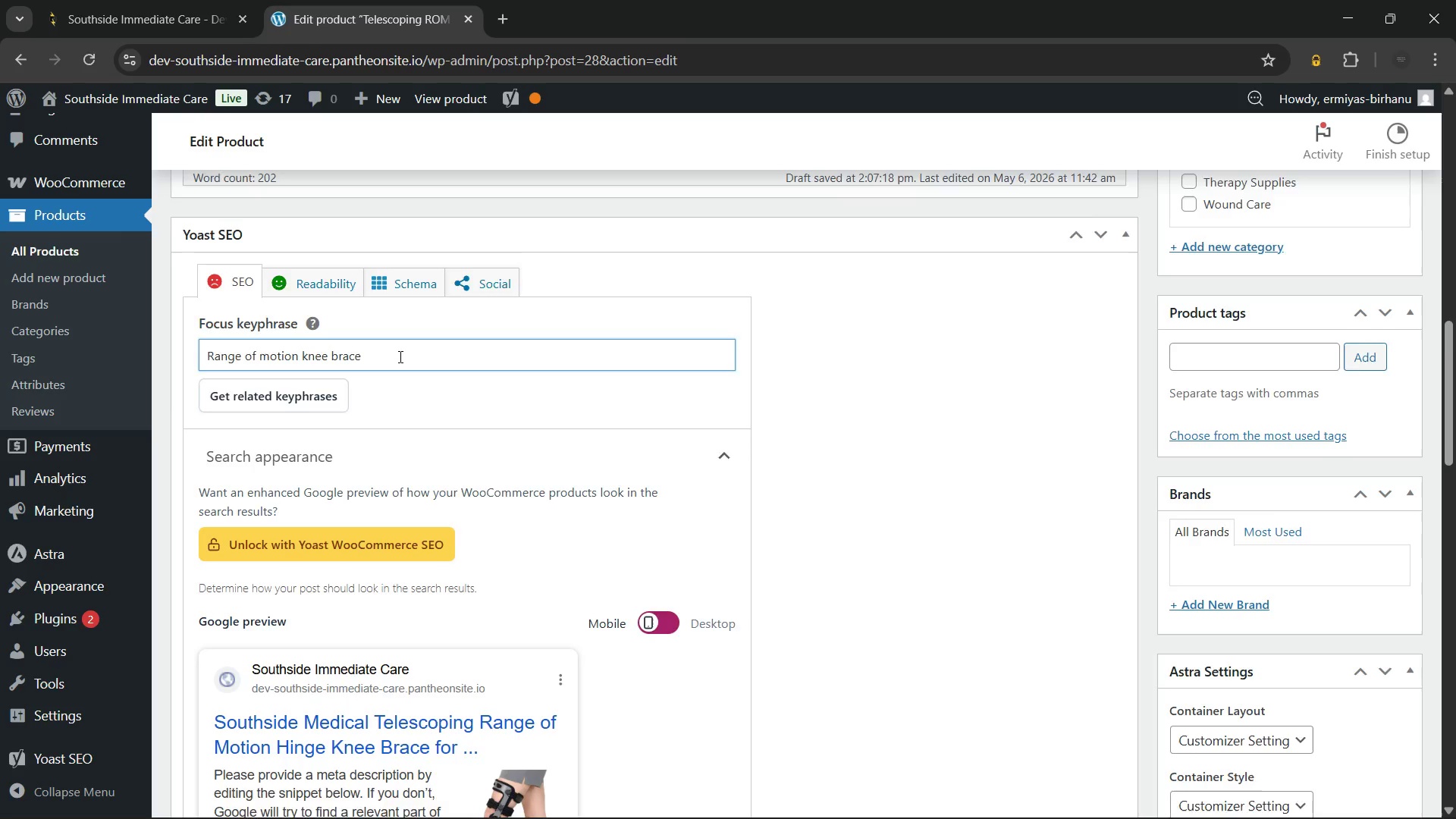 
scroll: coordinate [400, 358], scroll_direction: down, amount: 7.0
 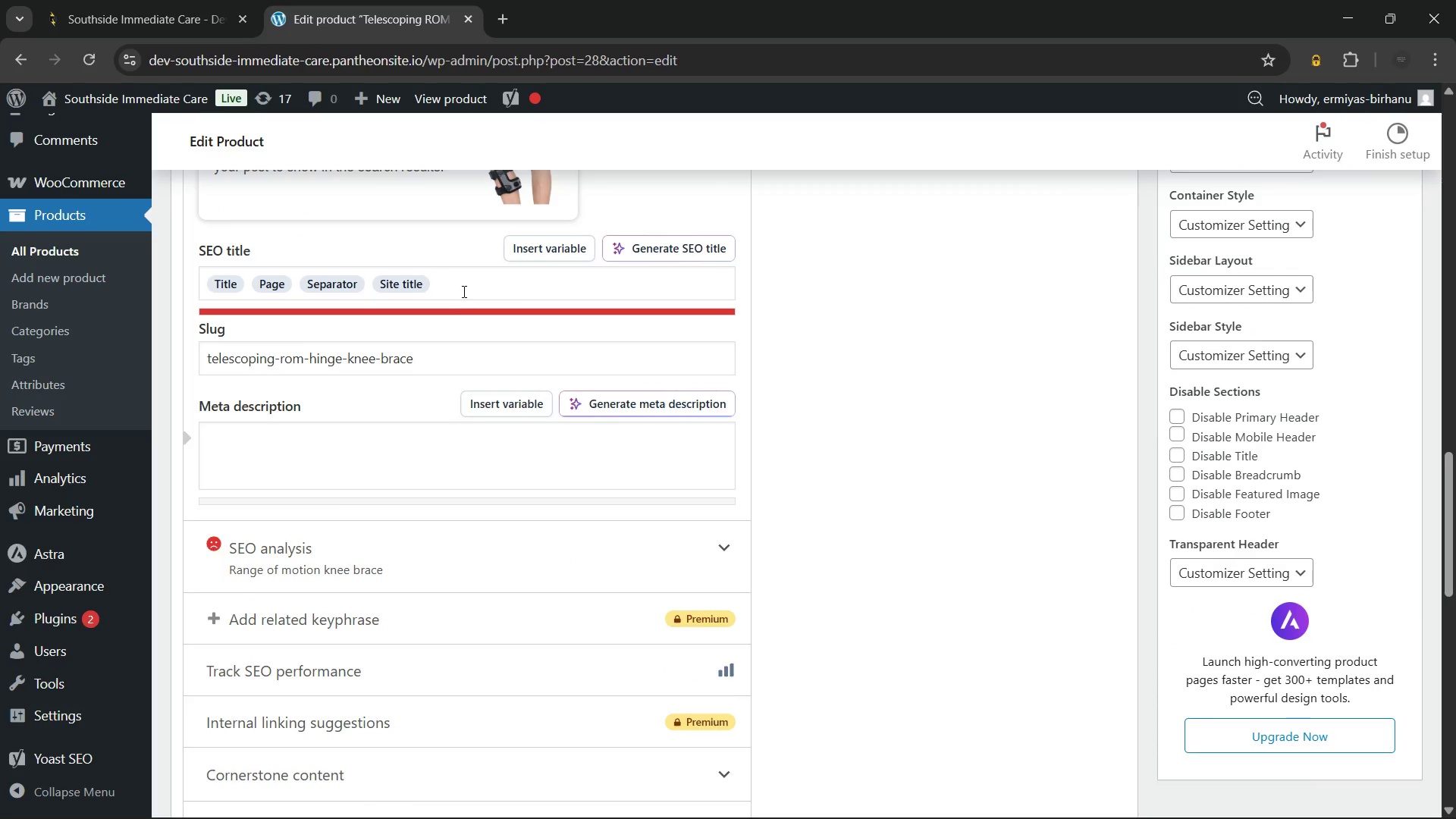 
left_click([463, 290])
 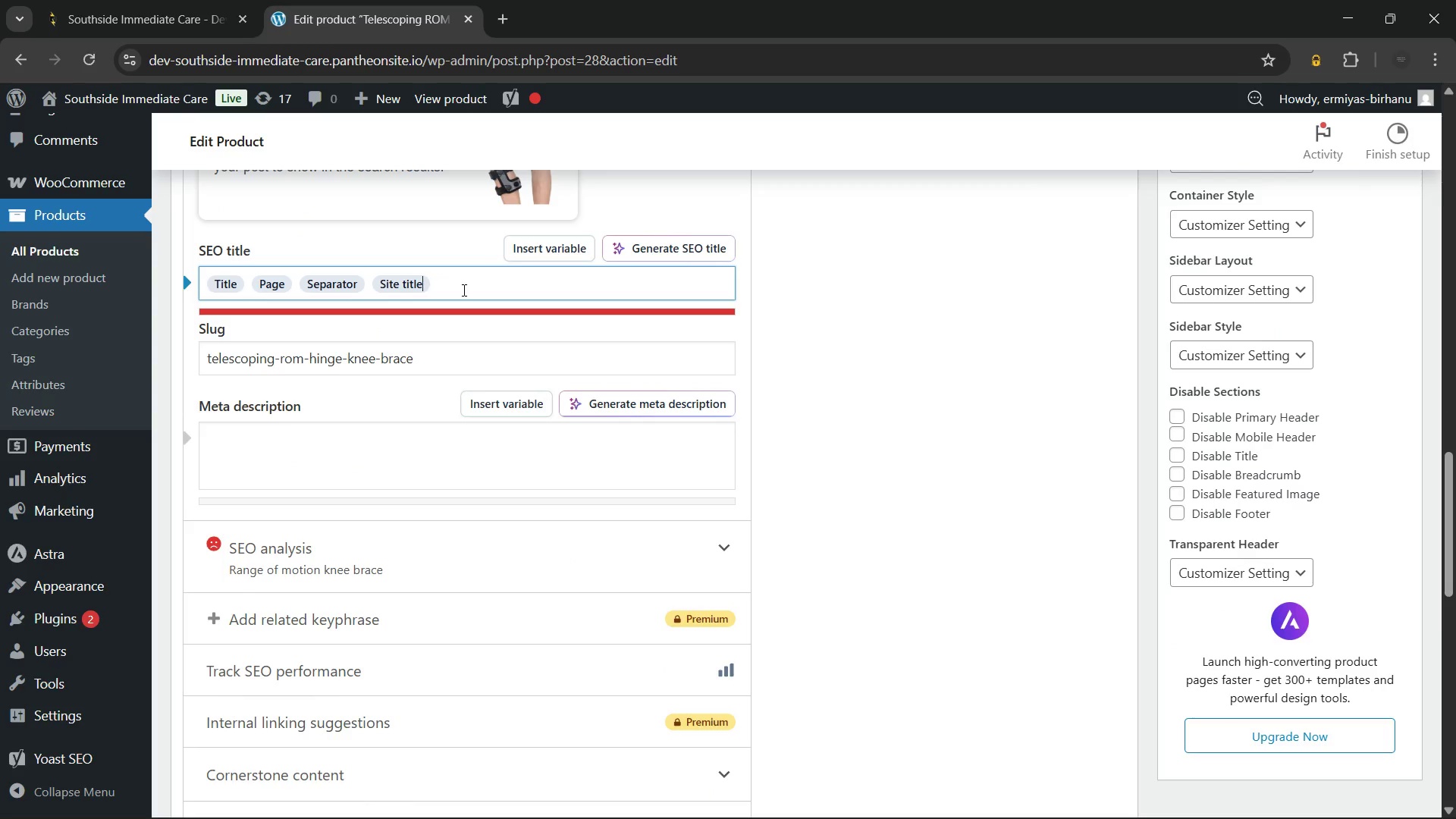 
key(Backspace)
key(Backspace)
type(S)
key(Backspace)
type(Range of Motion Knee Brace | Southside Medical)
 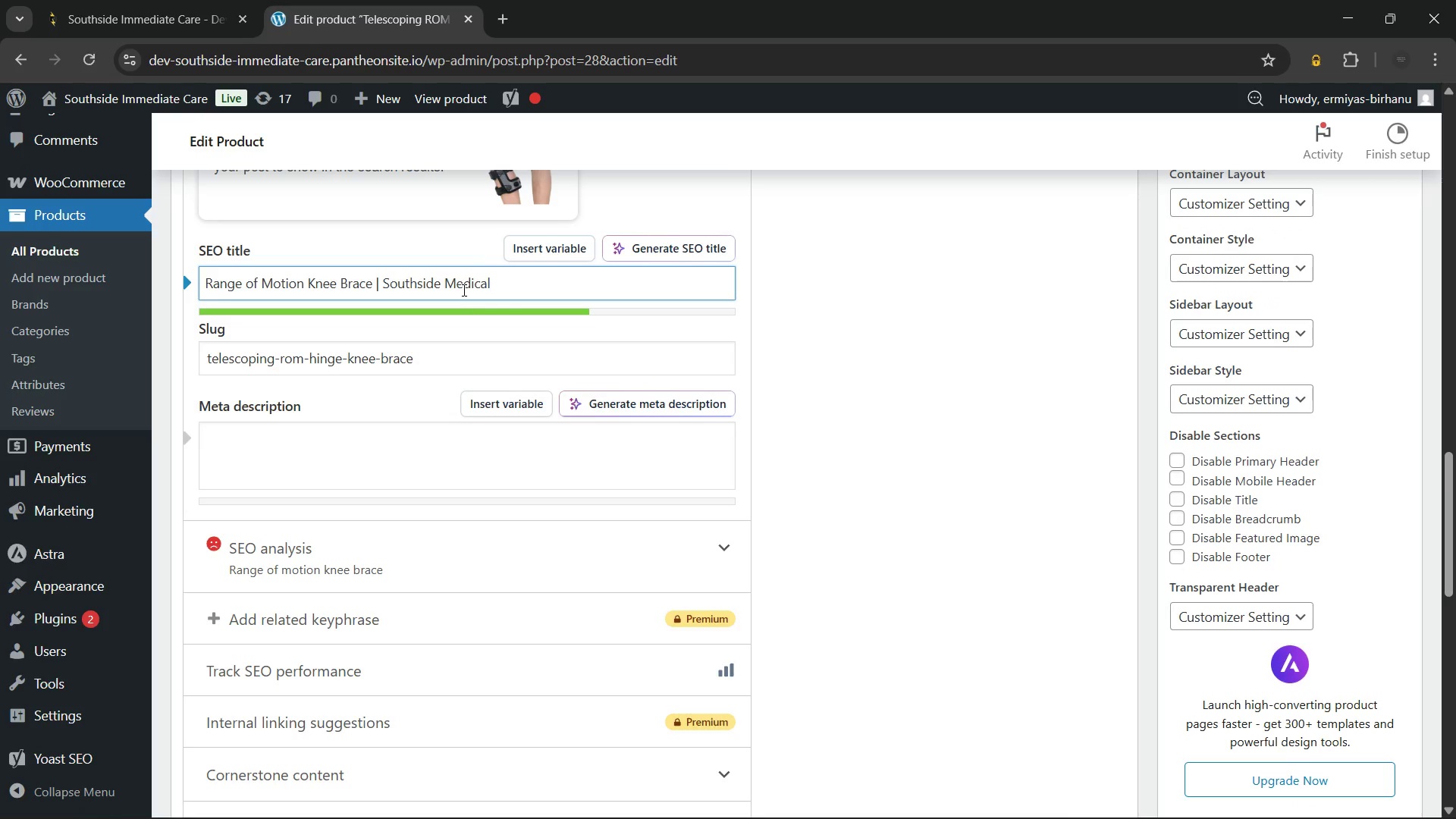 
wait(7.31)
 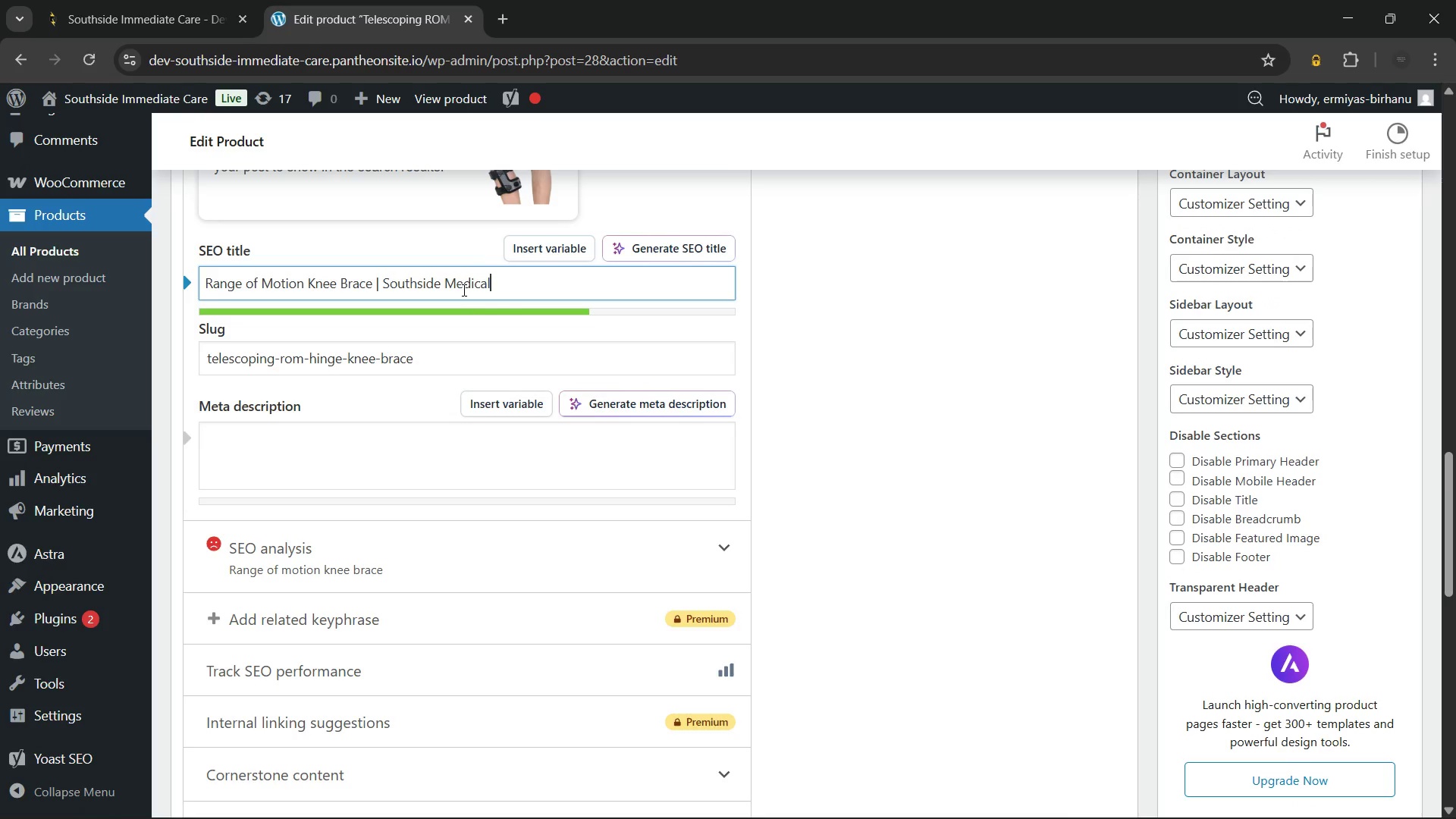 
scroll: coordinate [346, 447], scroll_direction: up, amount: 6.0
 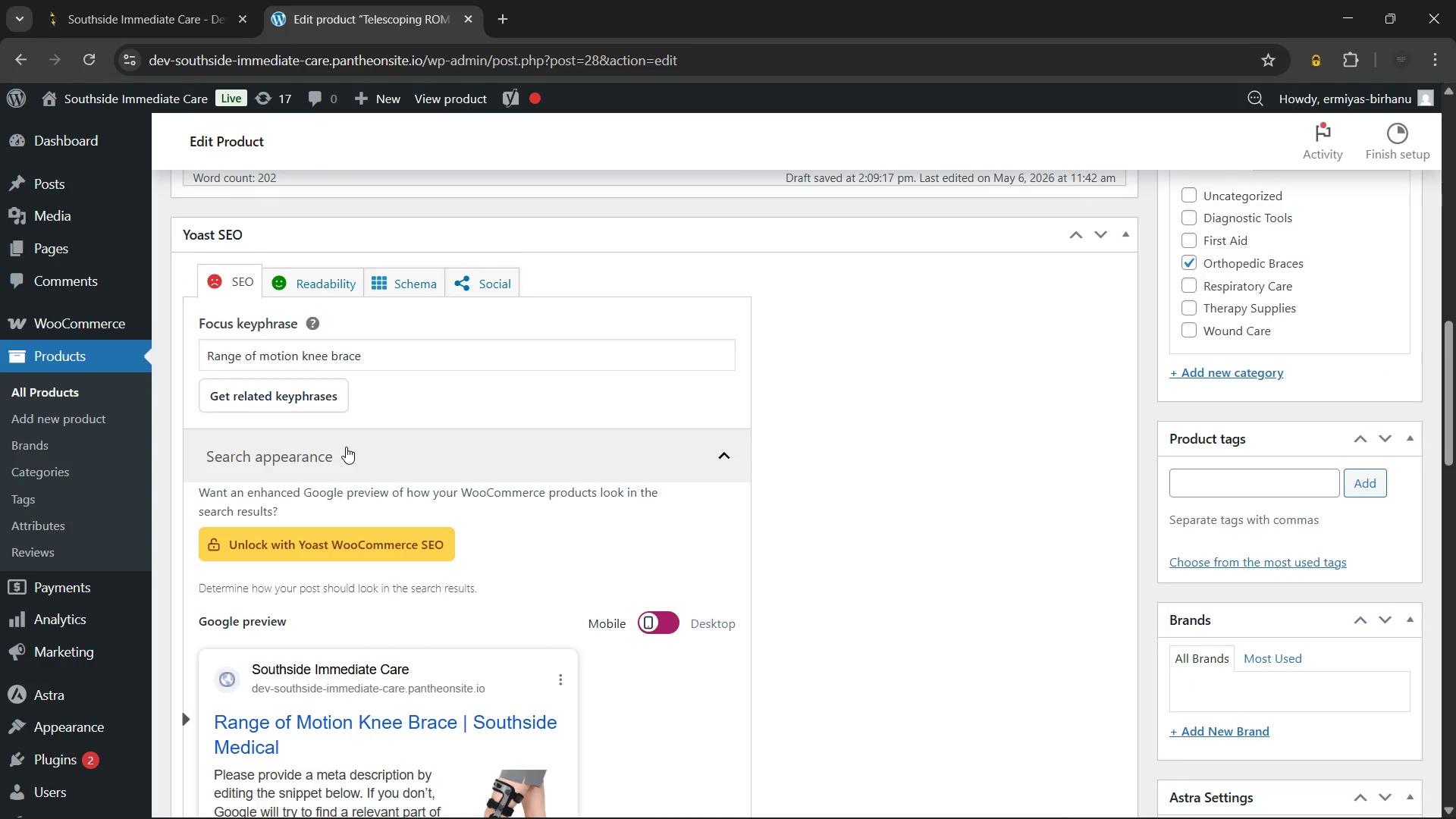 
scroll: coordinate [346, 447], scroll_direction: down, amount: 4.0
 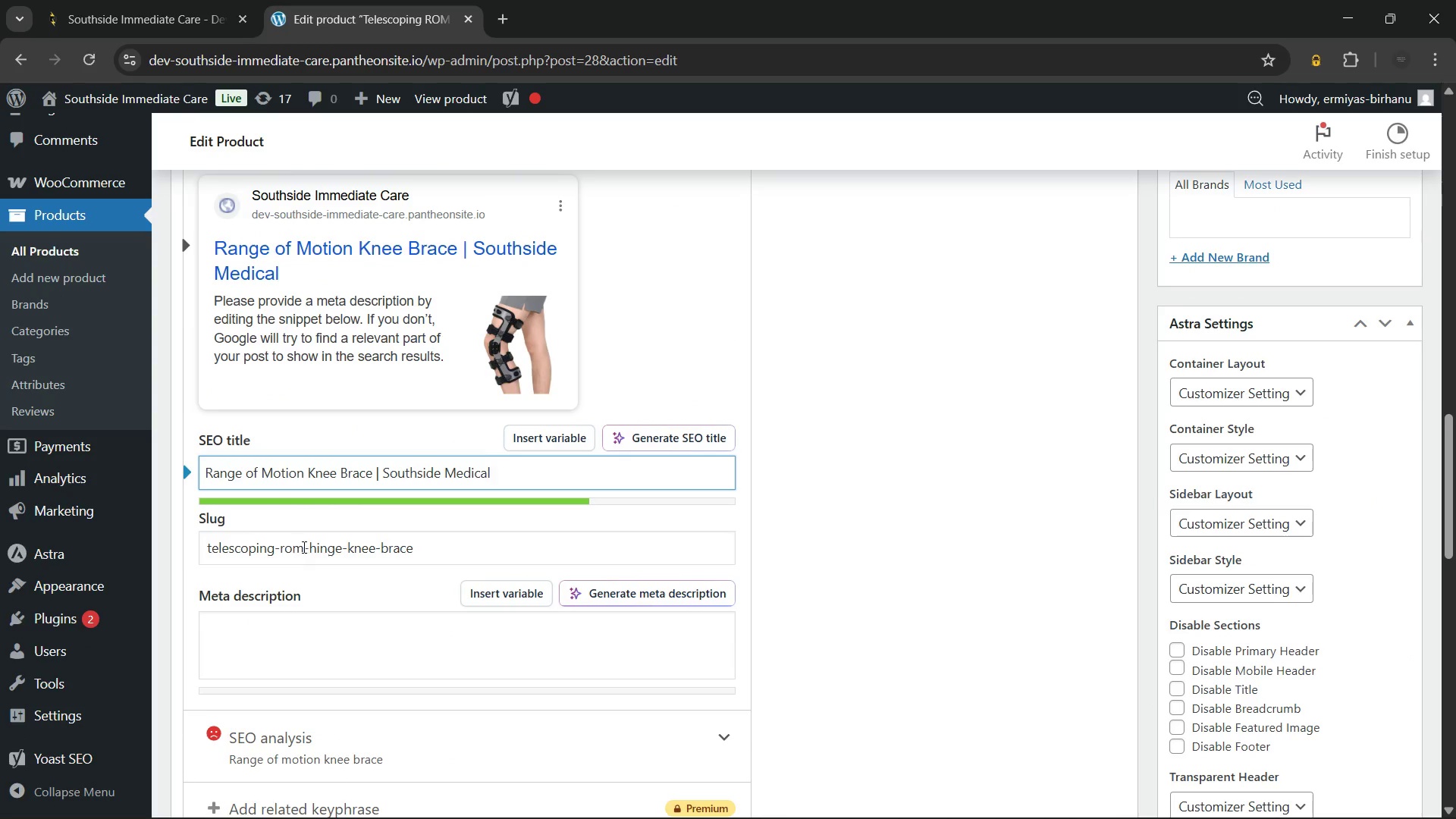 
left_click([303, 545])
 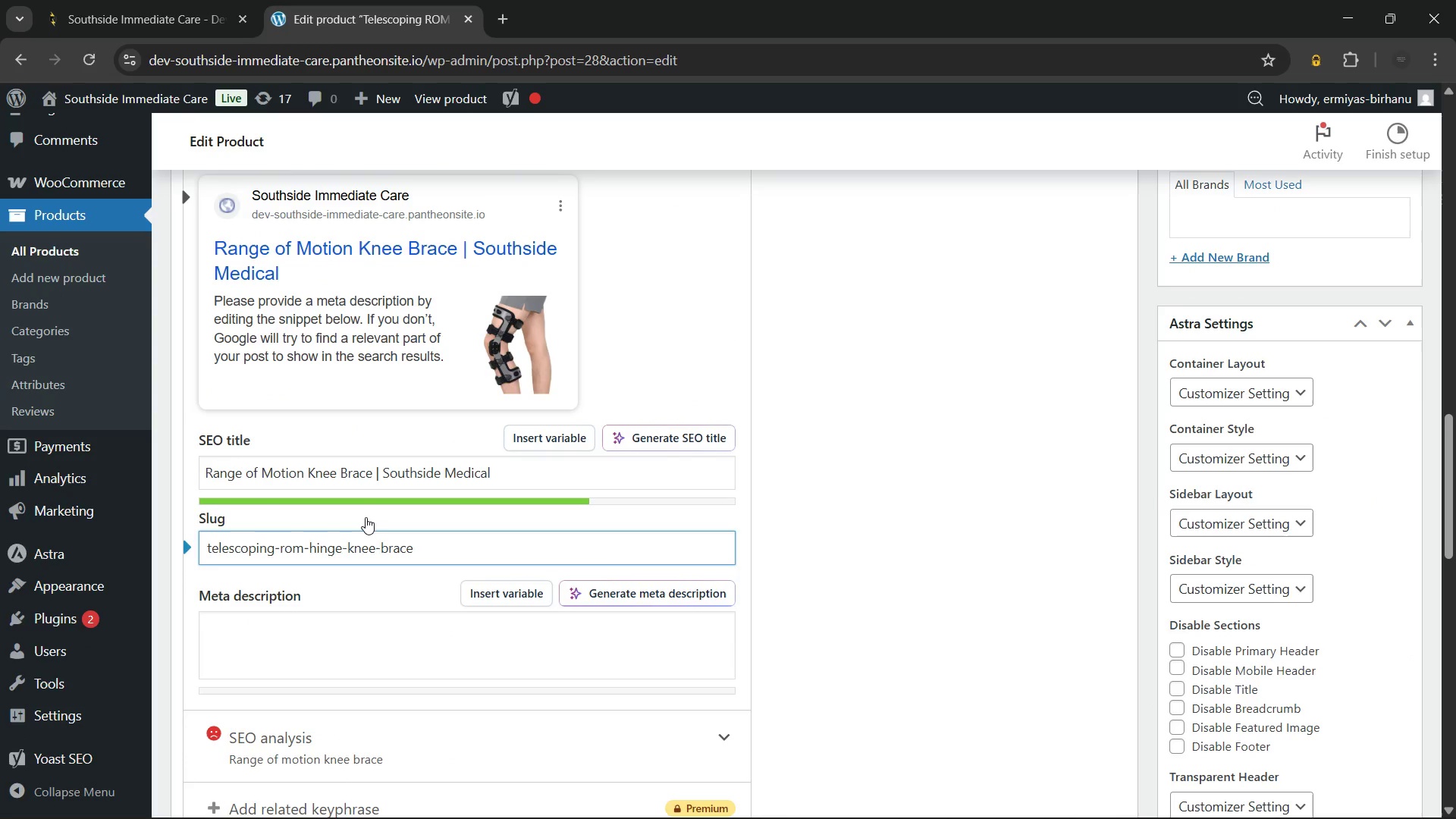 
key(Backspace)
key(Backspace)
type(ange-of-motion)
 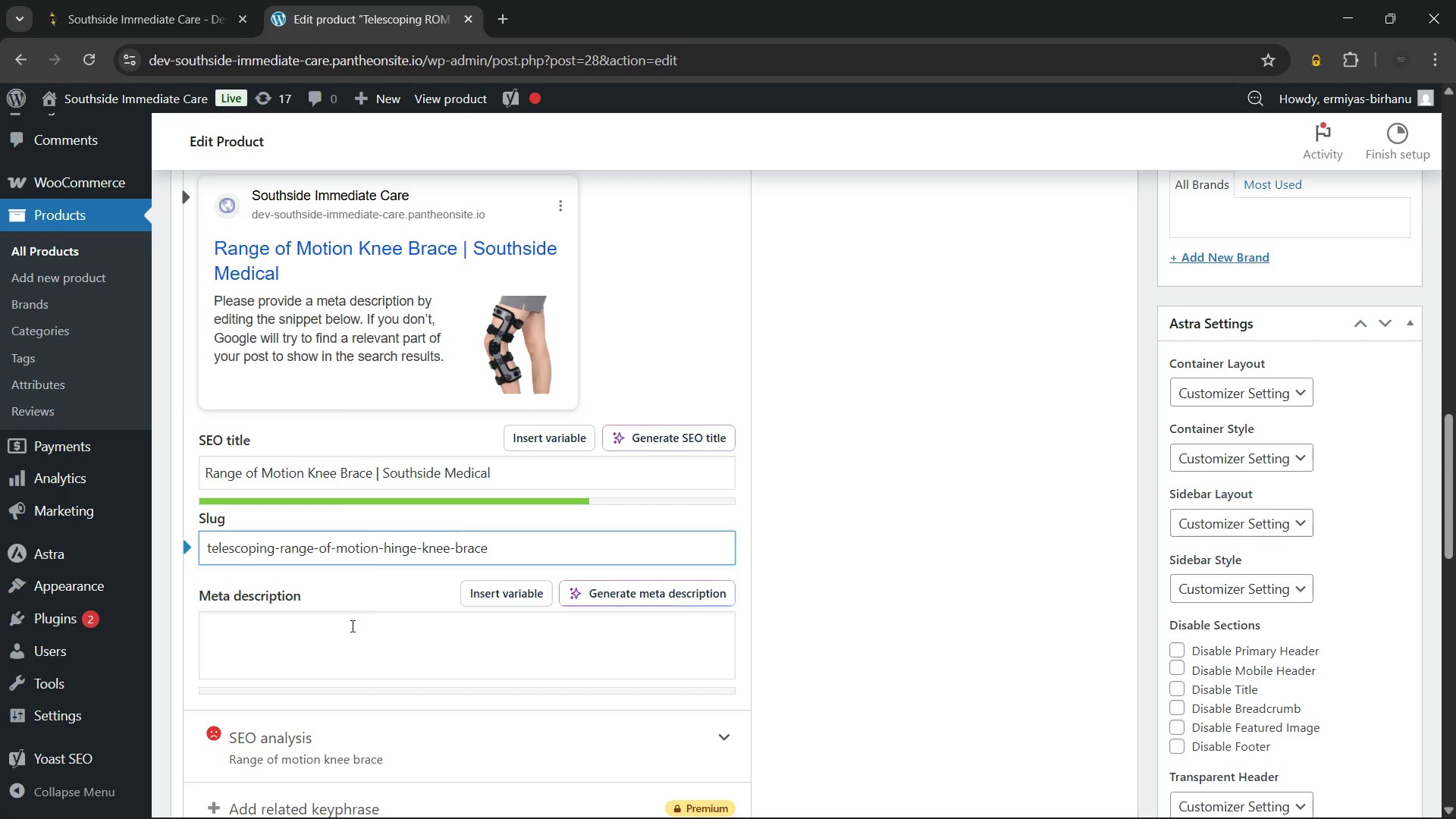 
left_click([351, 626])
 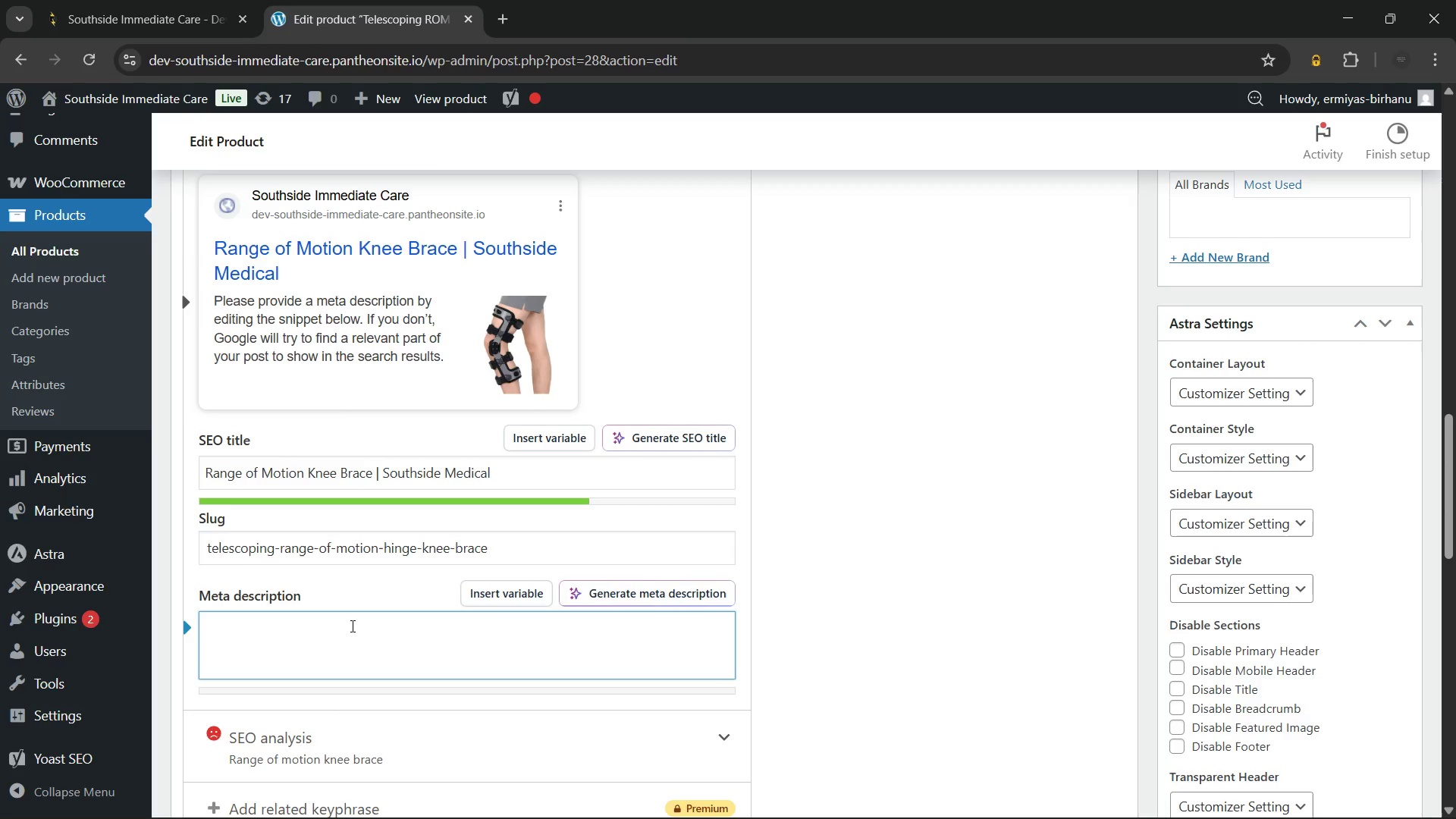 
wait(5.06)
 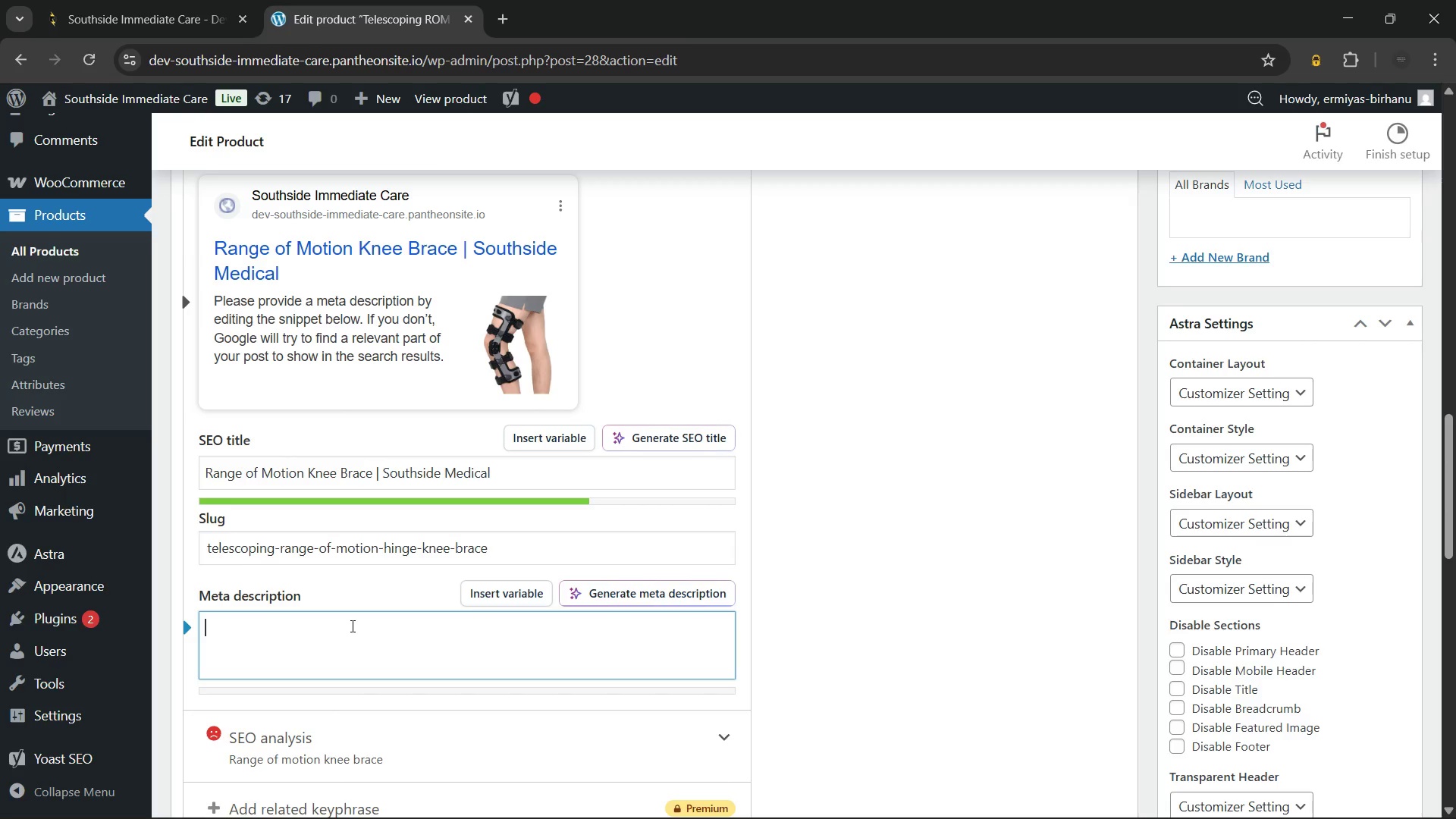 
hold_key(key=ShiftLeft, duration=0.73)
 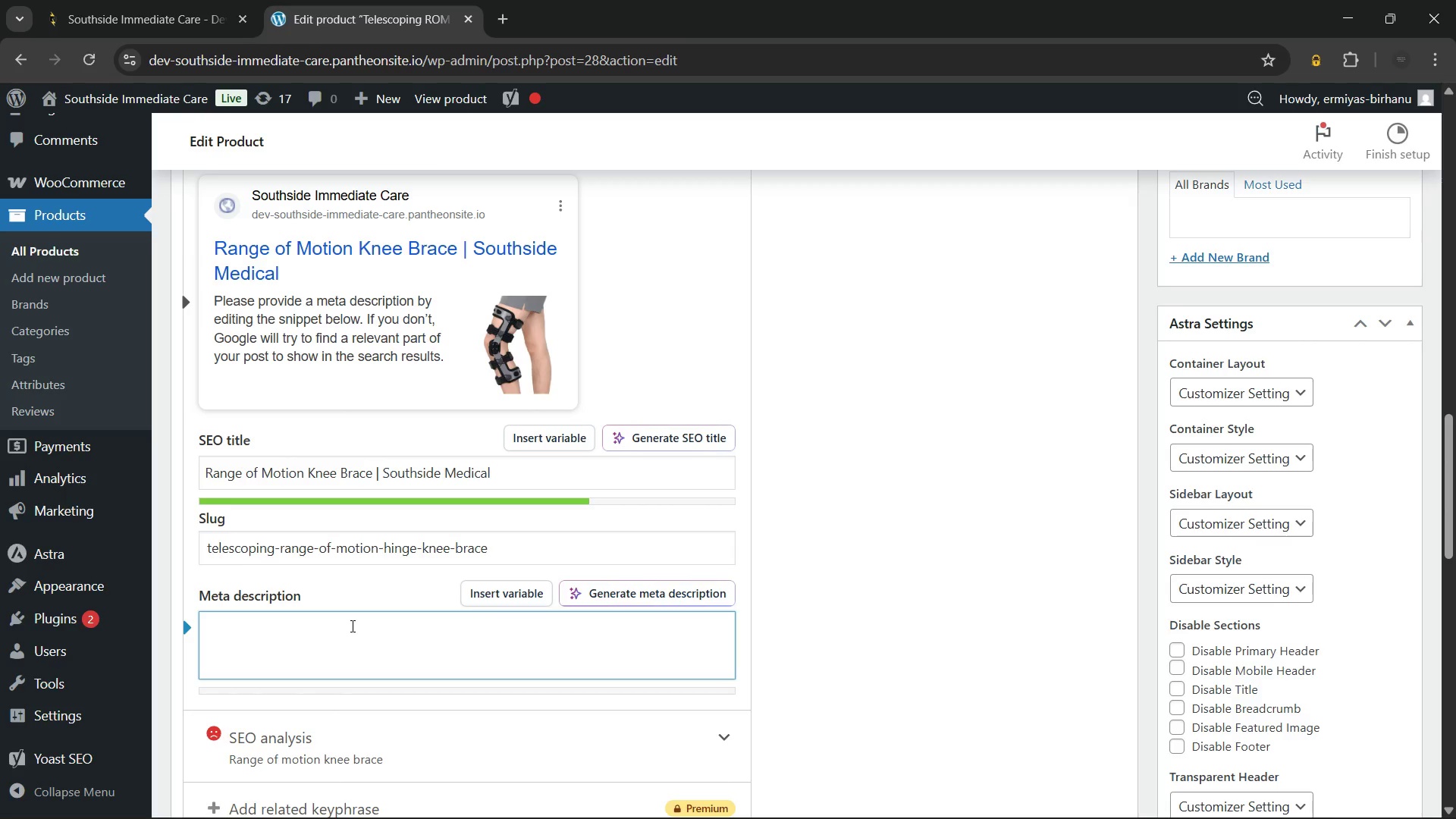 
type(Range of motion knee brace with aj)
key(Backspace)
type(djustable movement settings for safer recovery. Shope Southside Medical R)
key(Backspace)
type(rehabilitation support today.)
 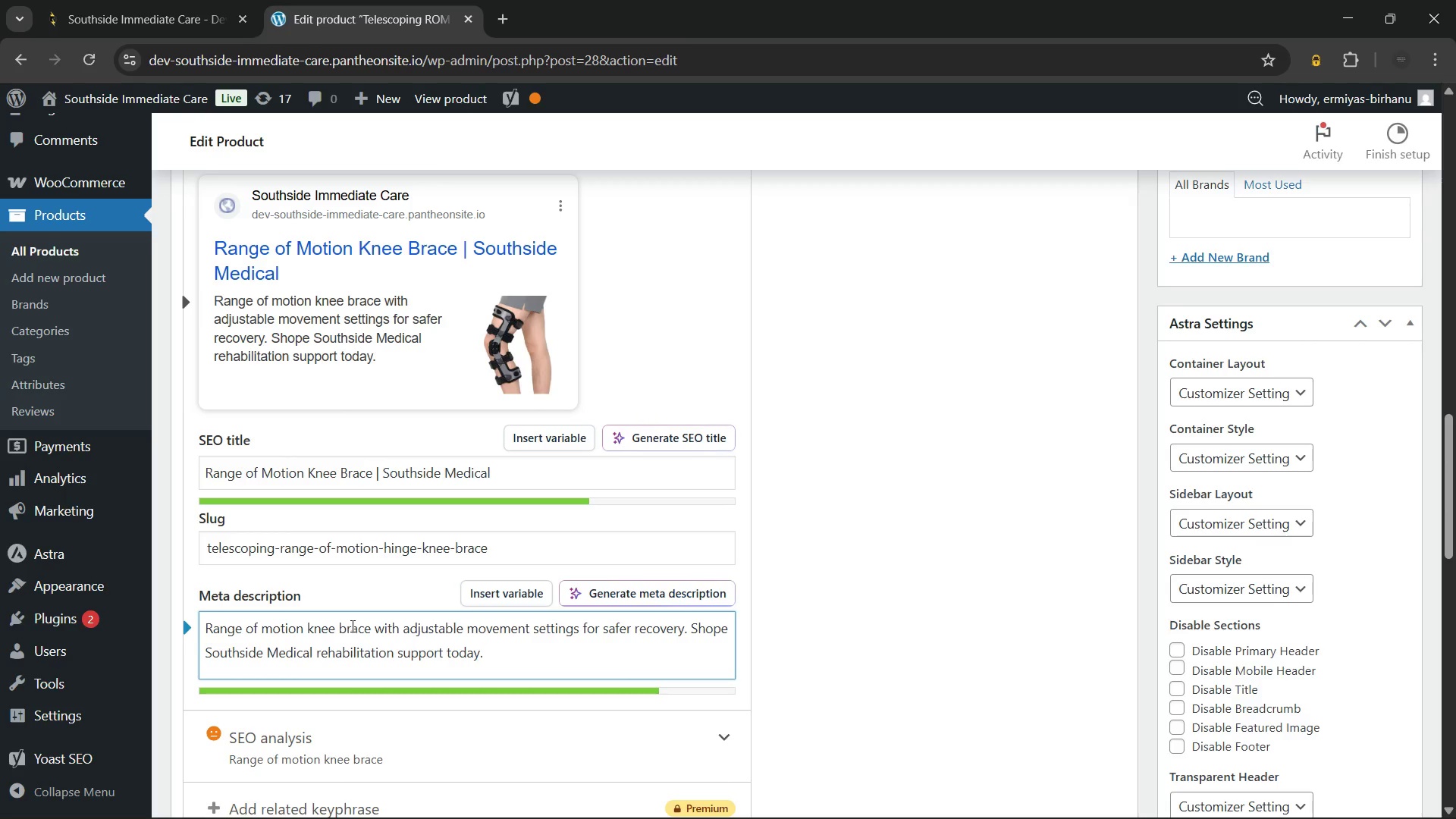 
left_click([818, 521])
 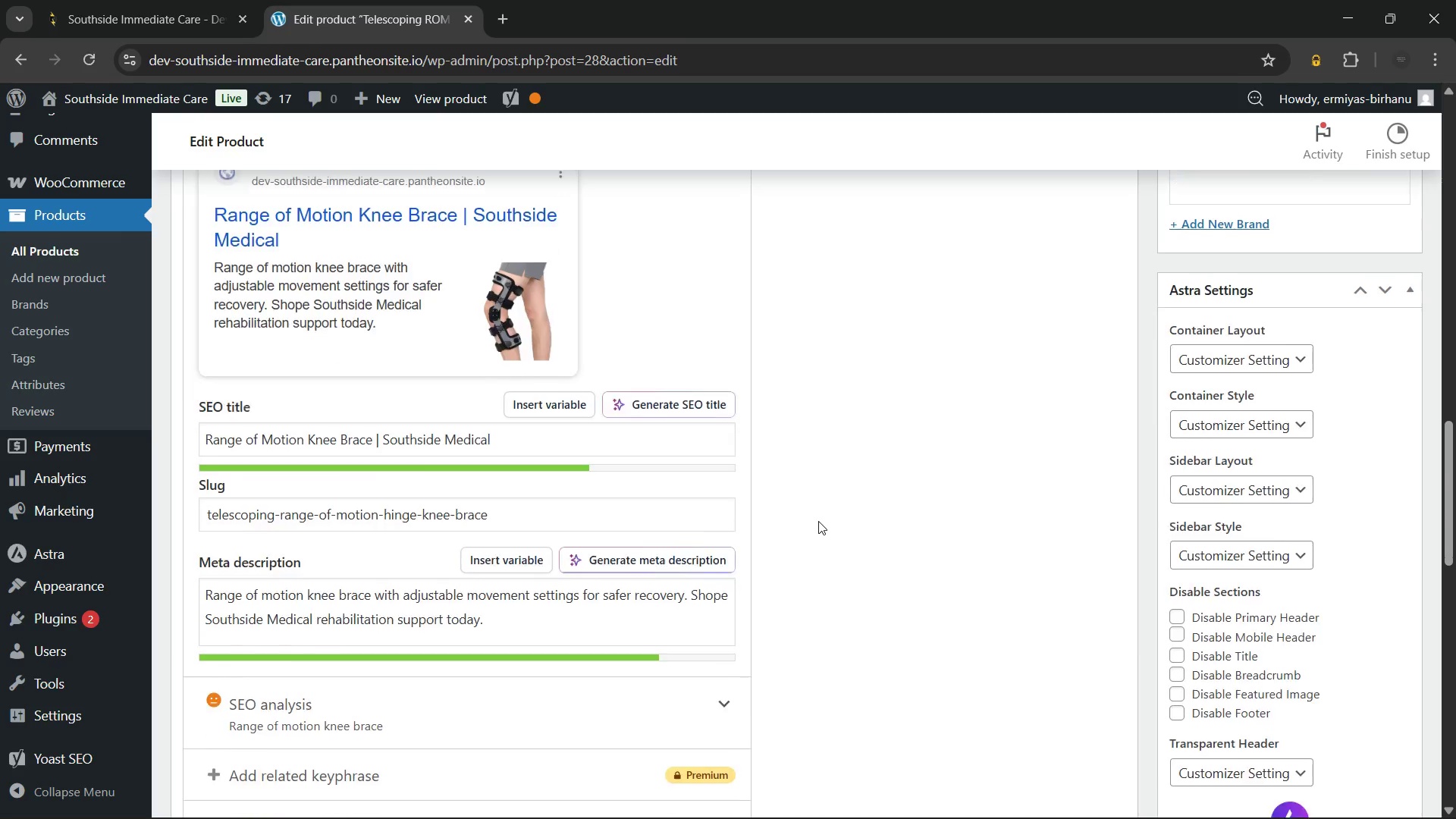 
scroll: coordinate [595, 608], scroll_direction: down, amount: 12.0
 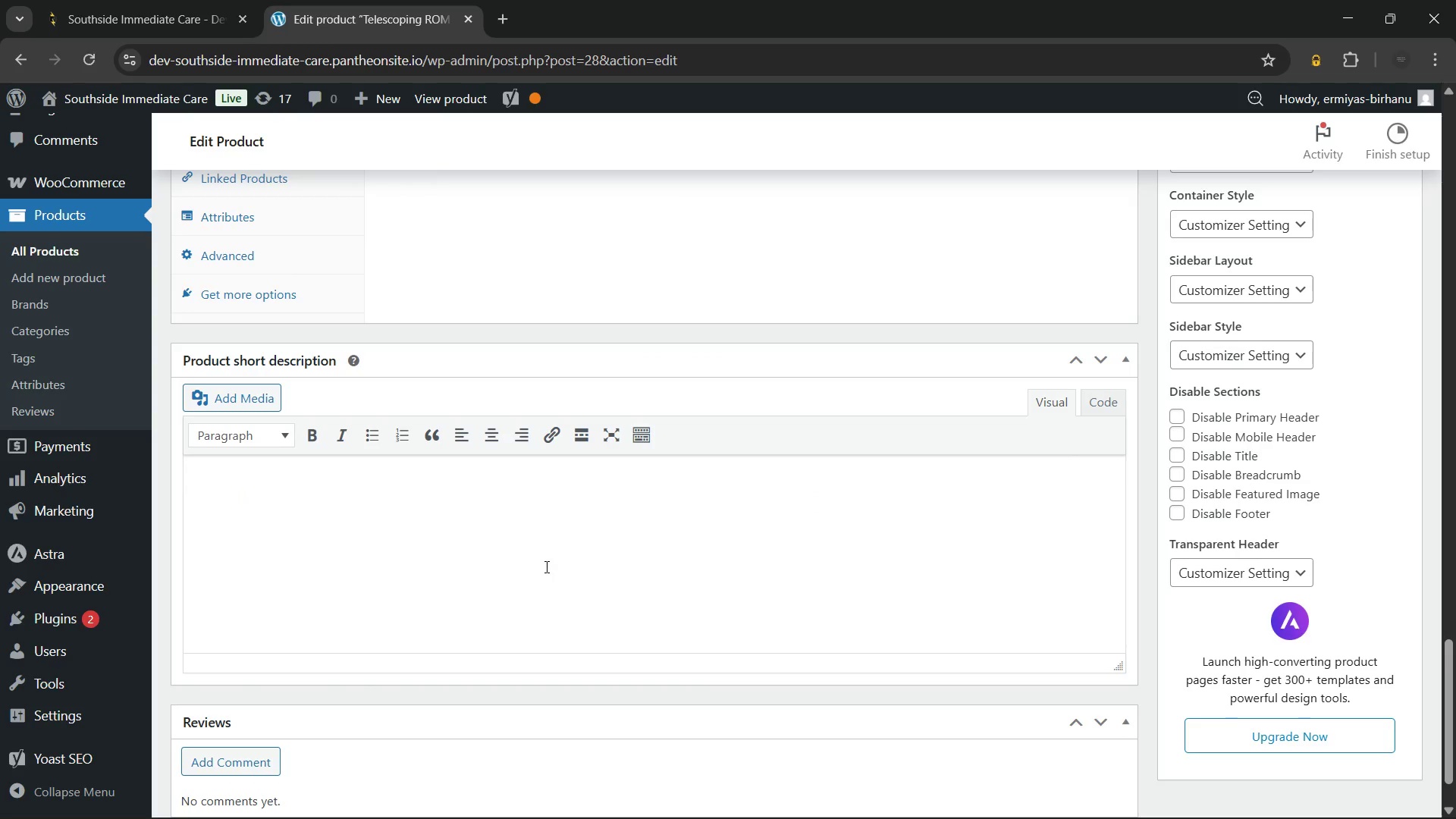 
left_click([545, 566])
 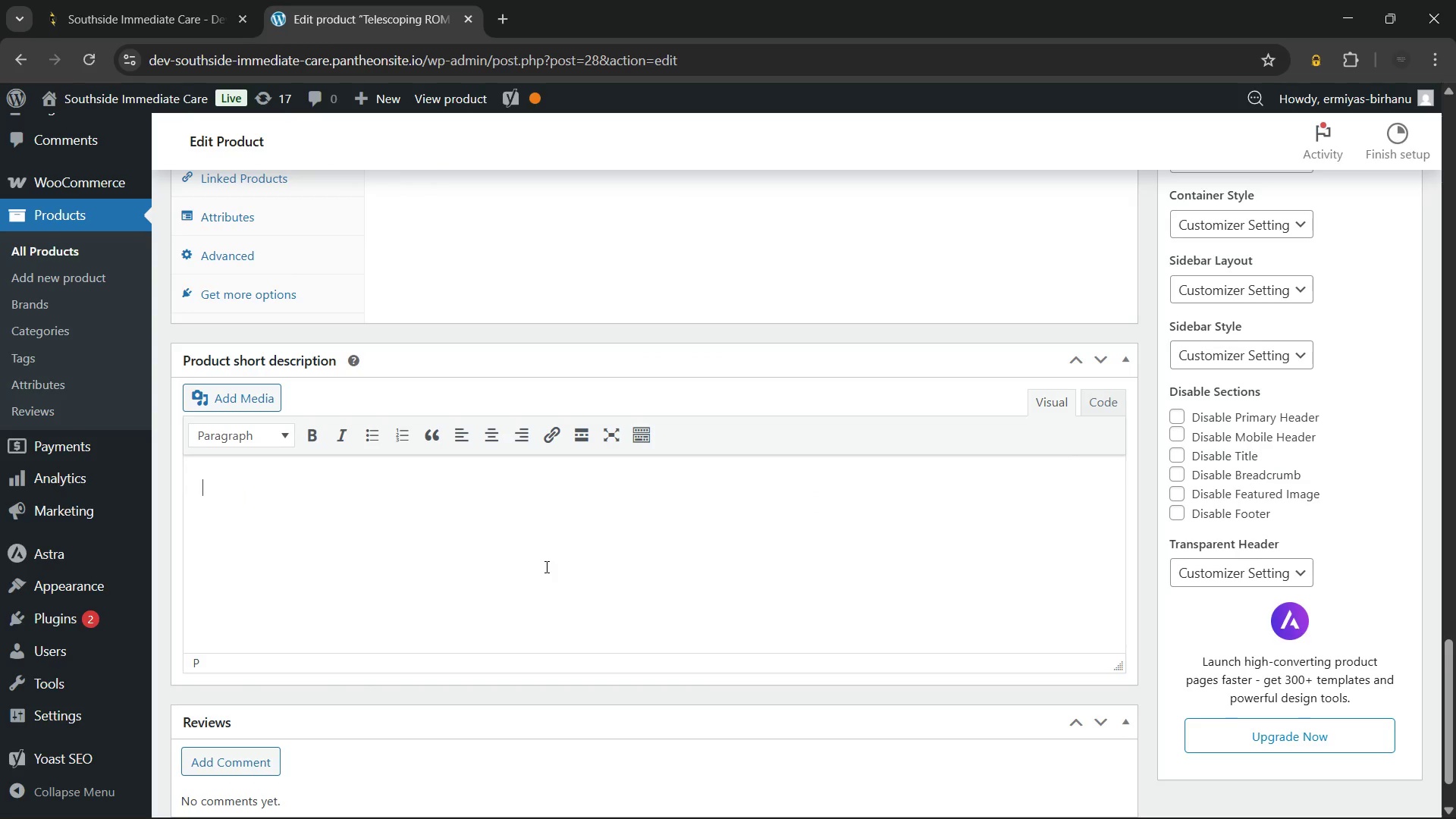 
wait(12.77)
 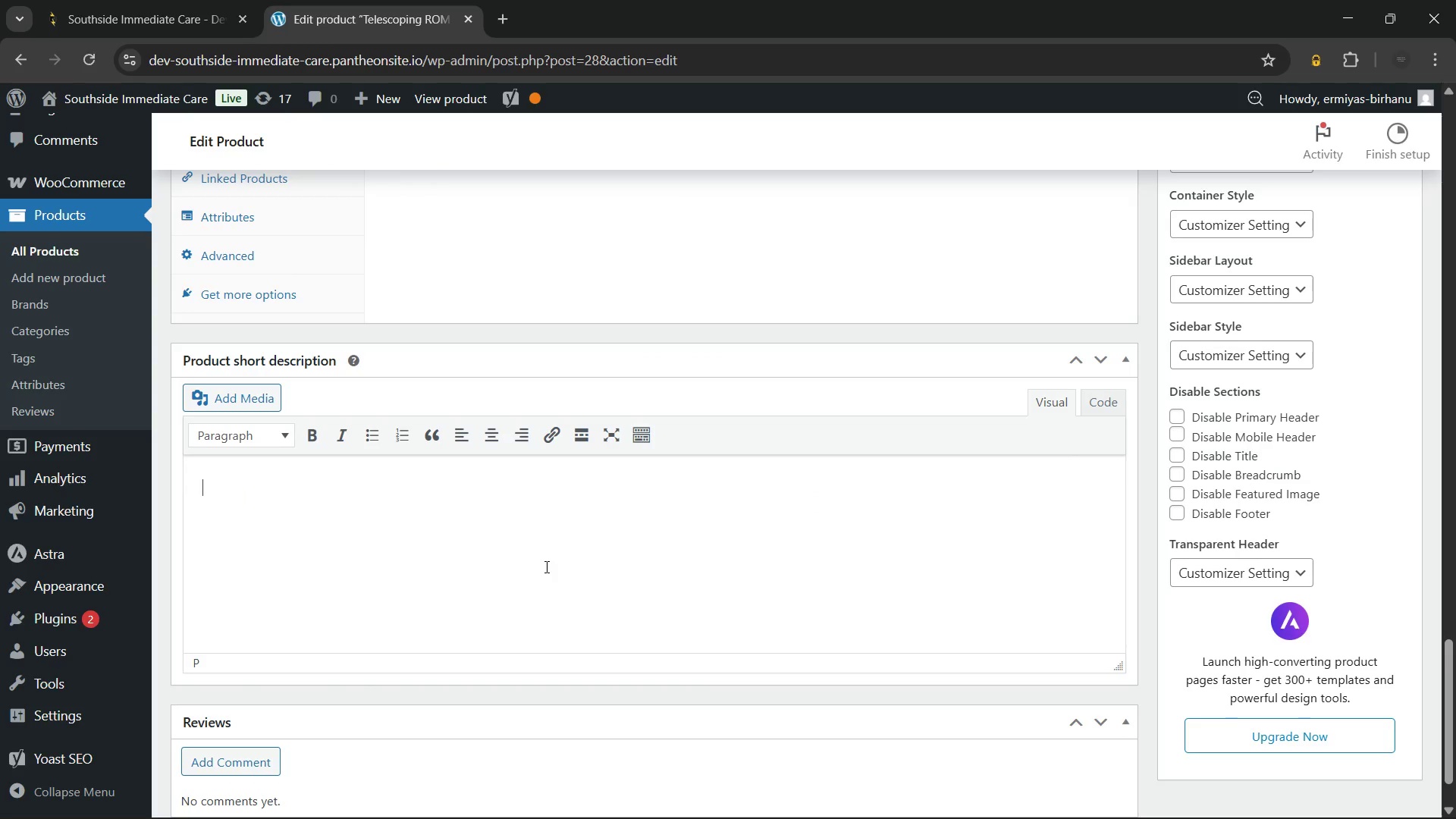 
left_click([1291, 805])
 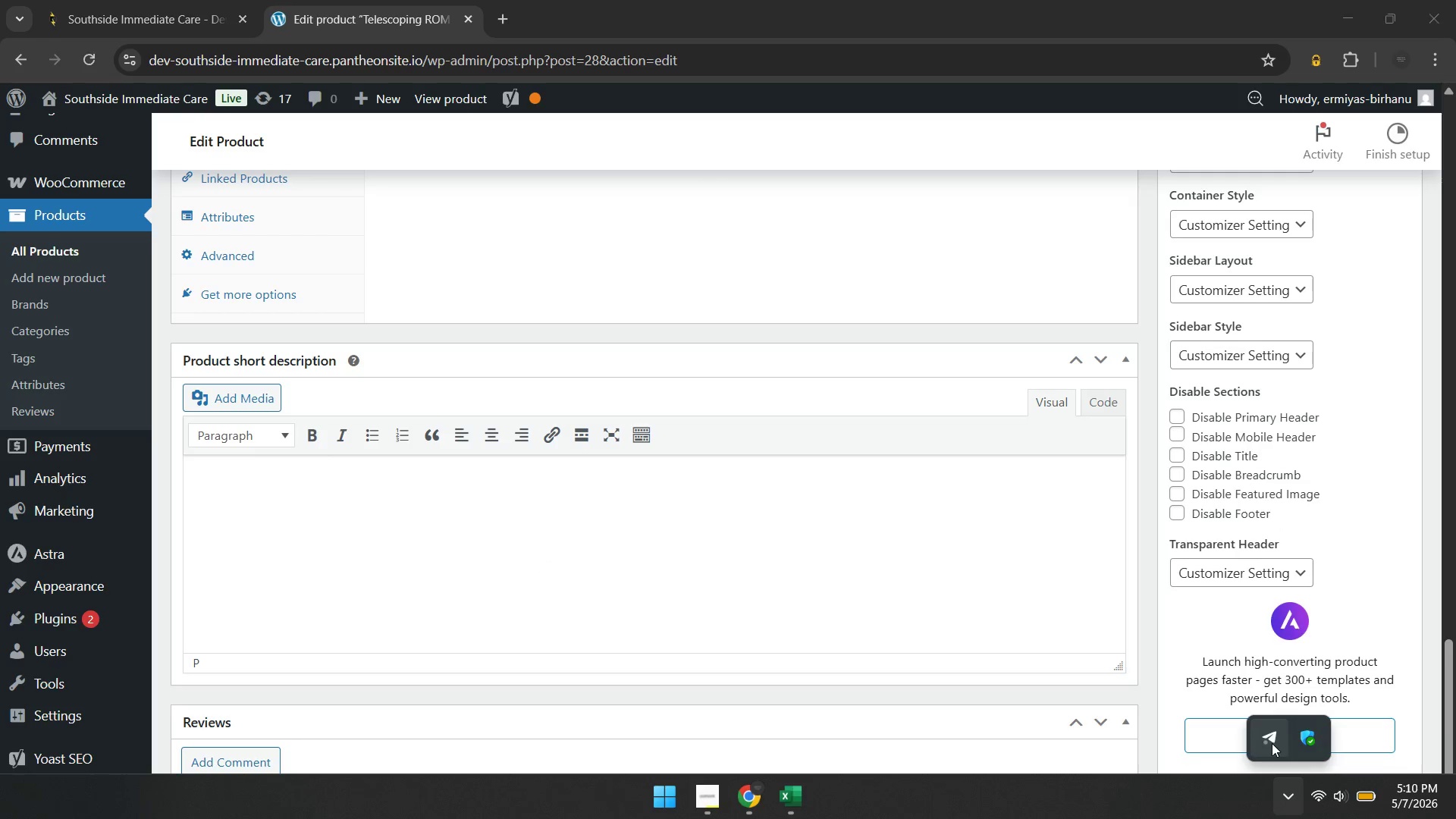 
left_click([1272, 743])
 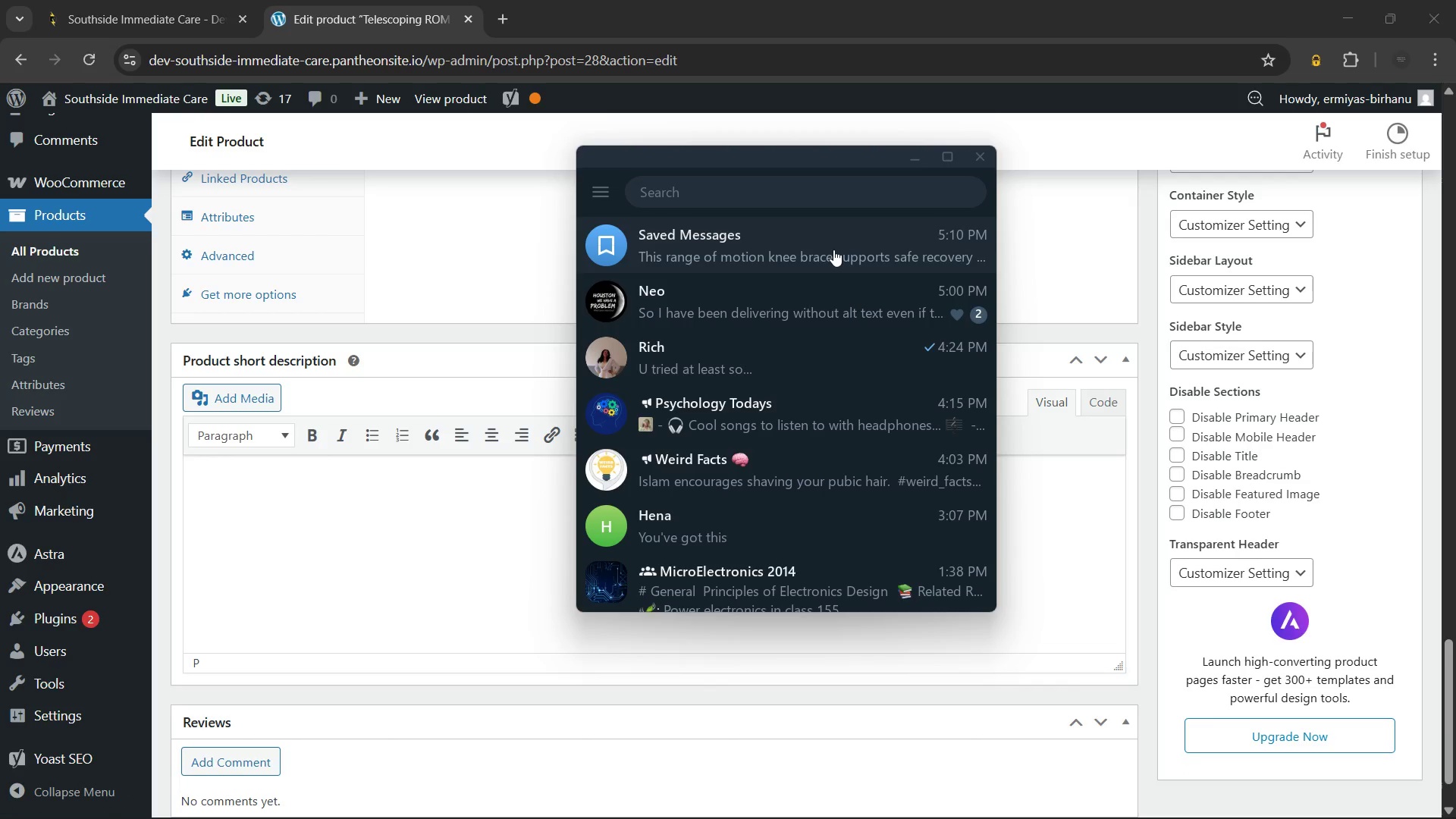 
left_click([833, 249])
 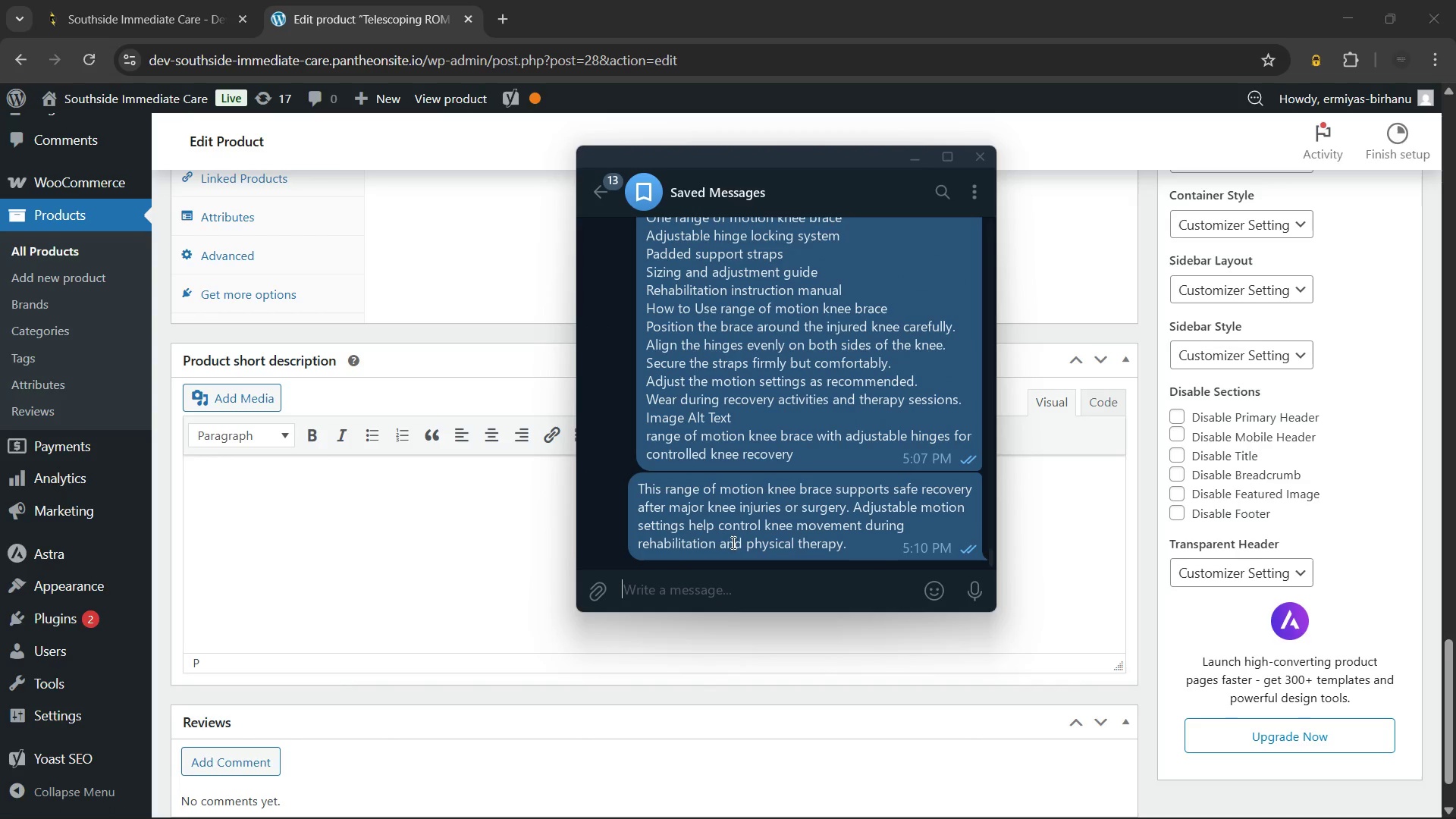 
right_click([736, 522])
 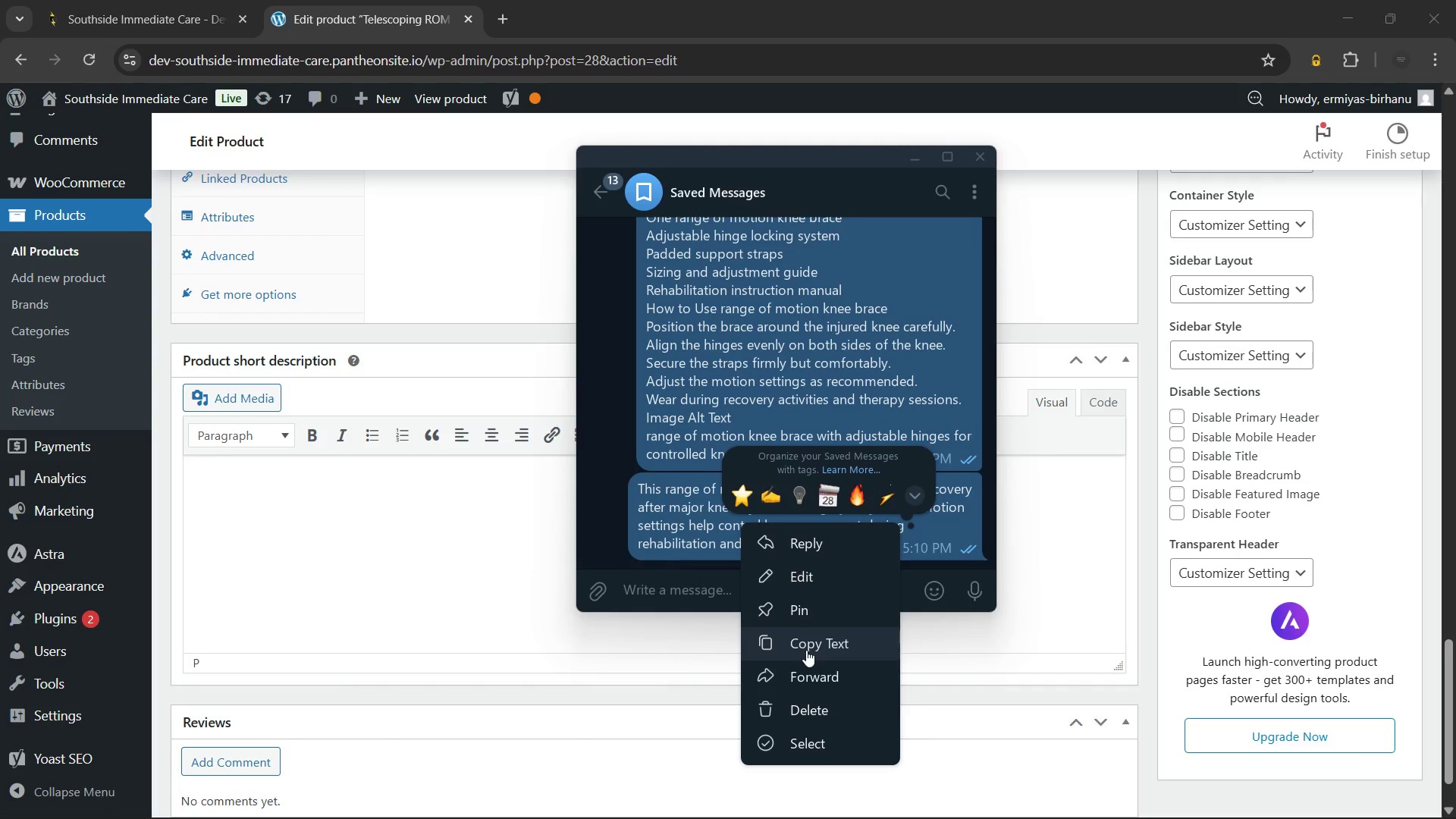 
left_click([806, 650])
 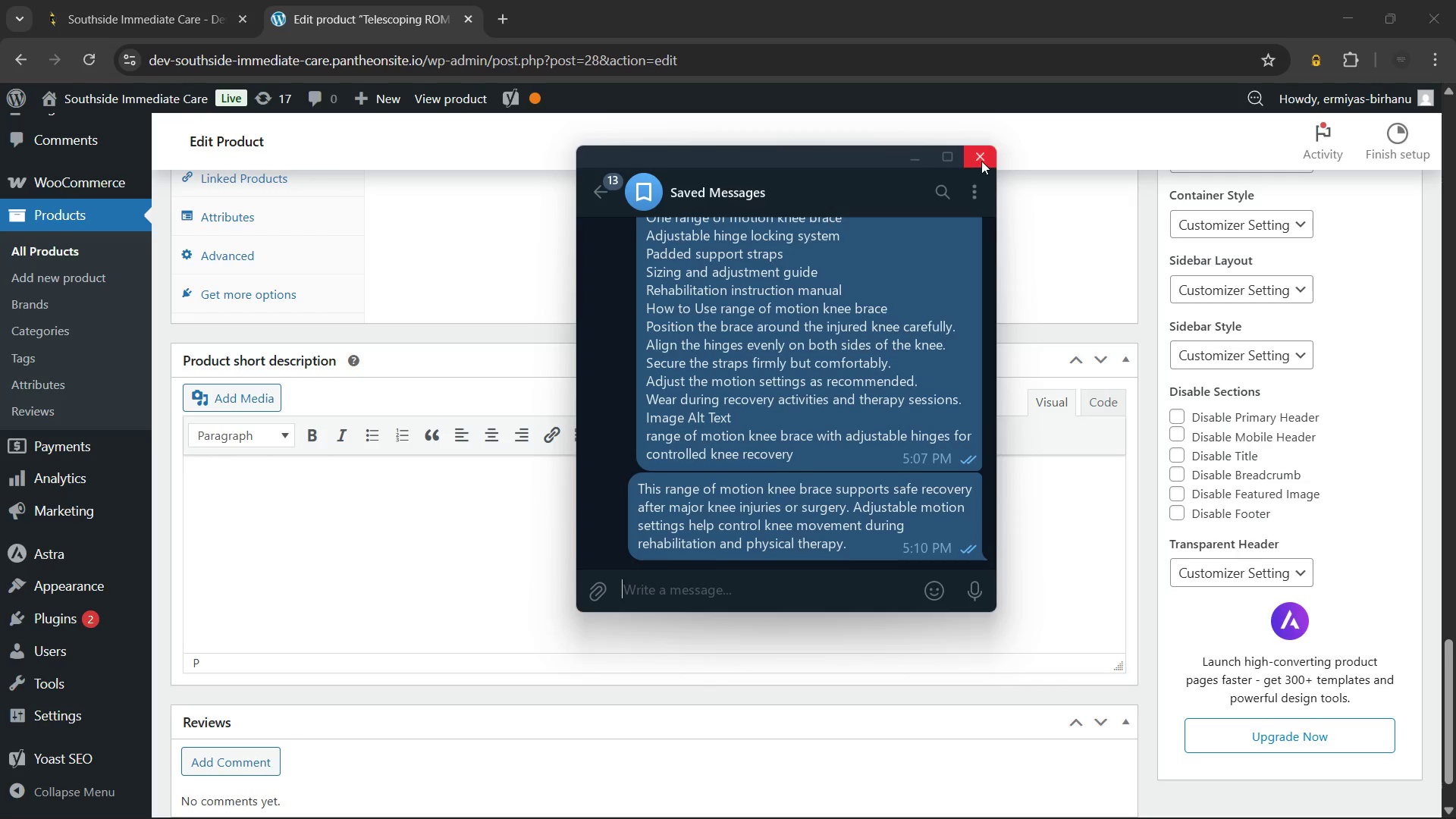 
left_click([981, 161])
 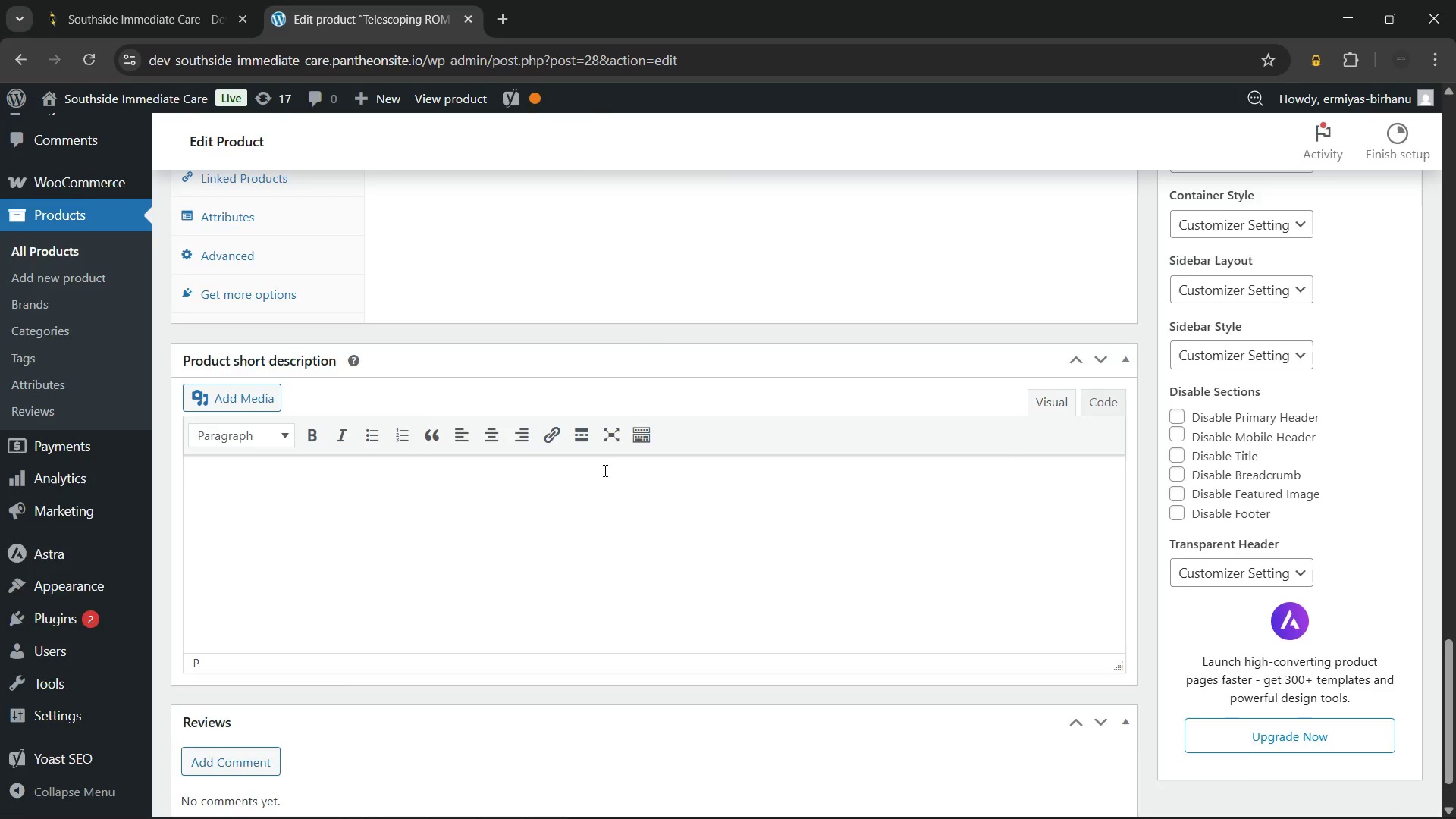 
scroll: coordinate [604, 470], scroll_direction: up, amount: 9.0
 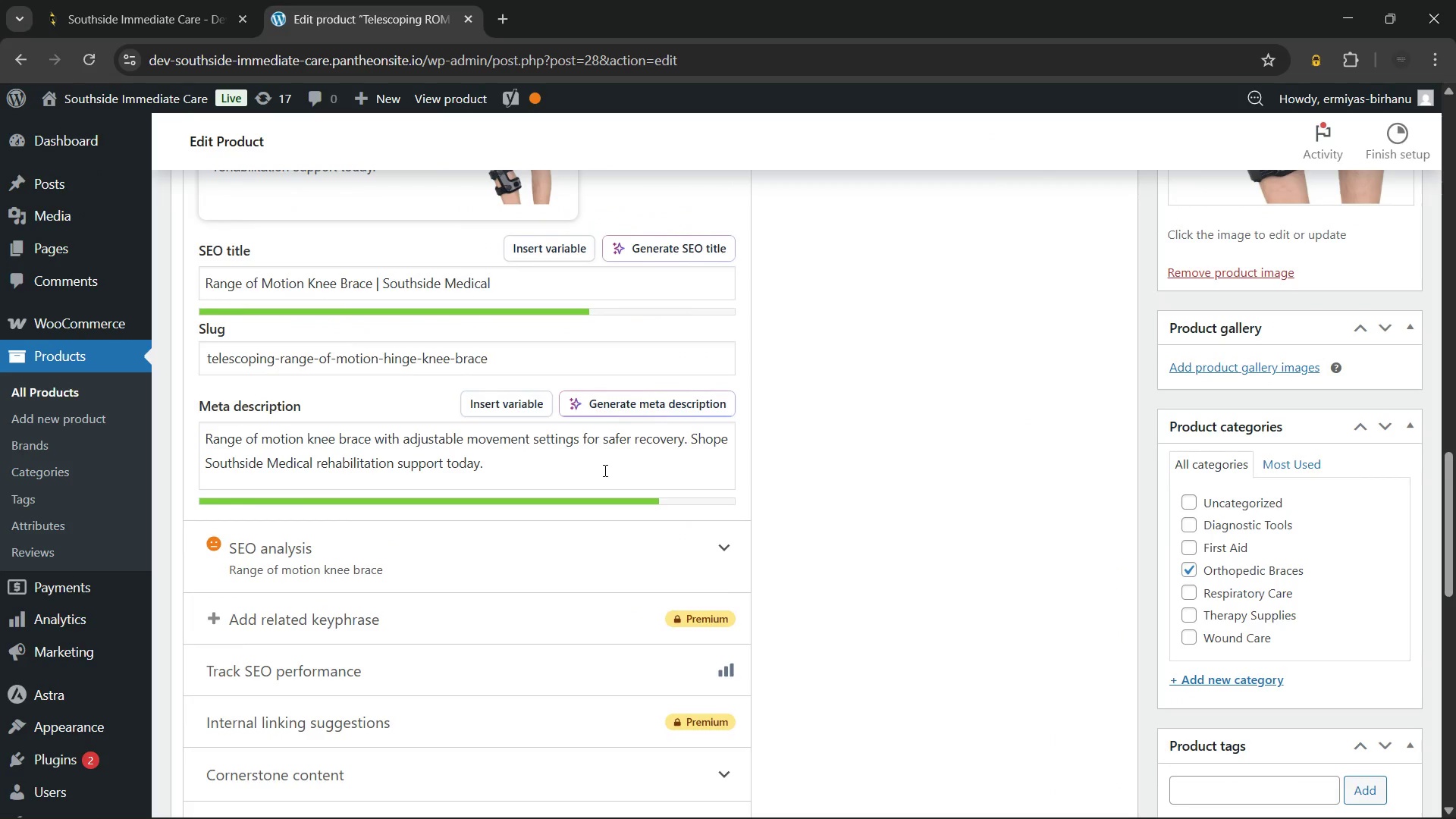 
key(Control+V)
 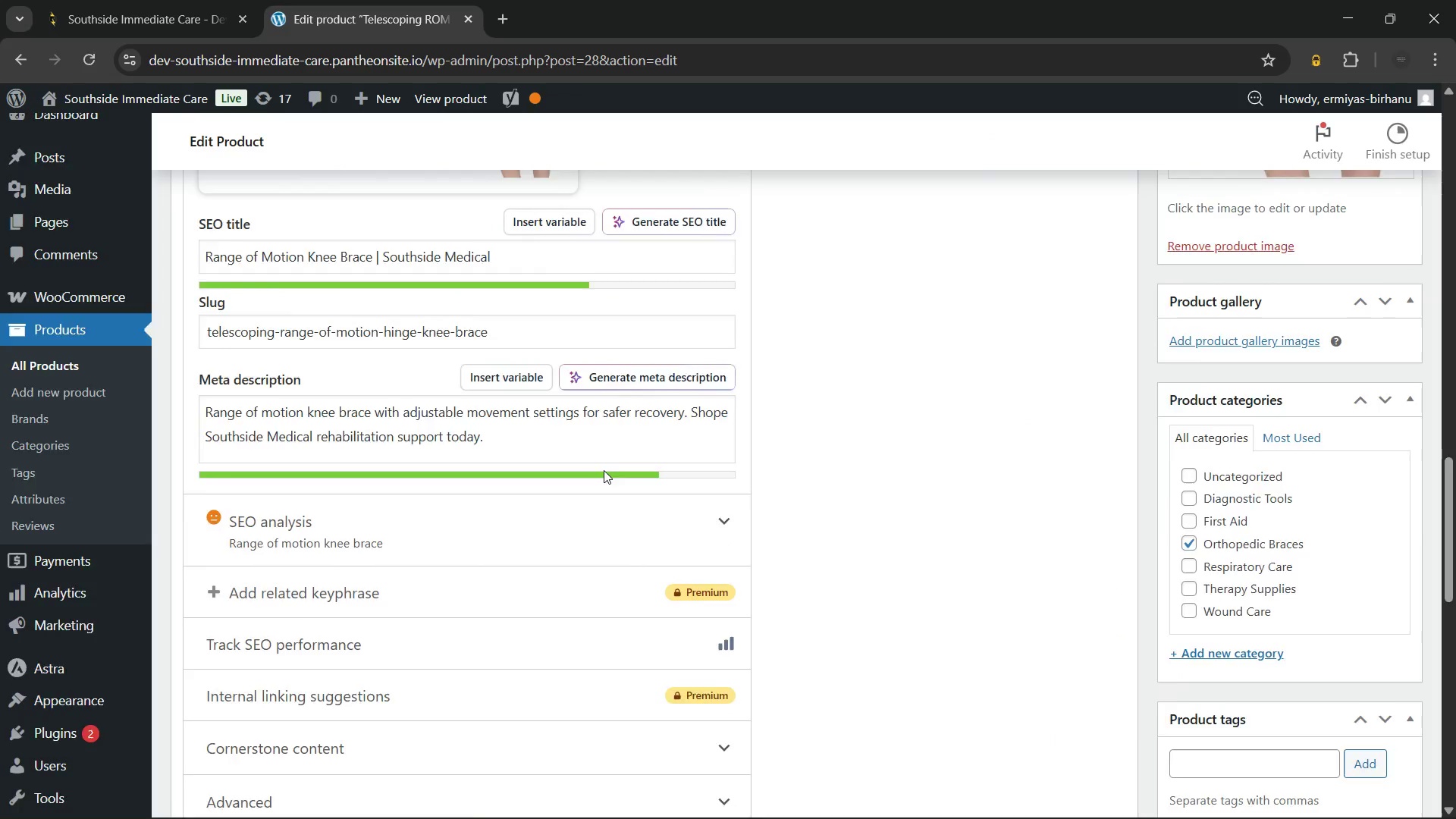 
scroll: coordinate [604, 462], scroll_direction: down, amount: 8.0
 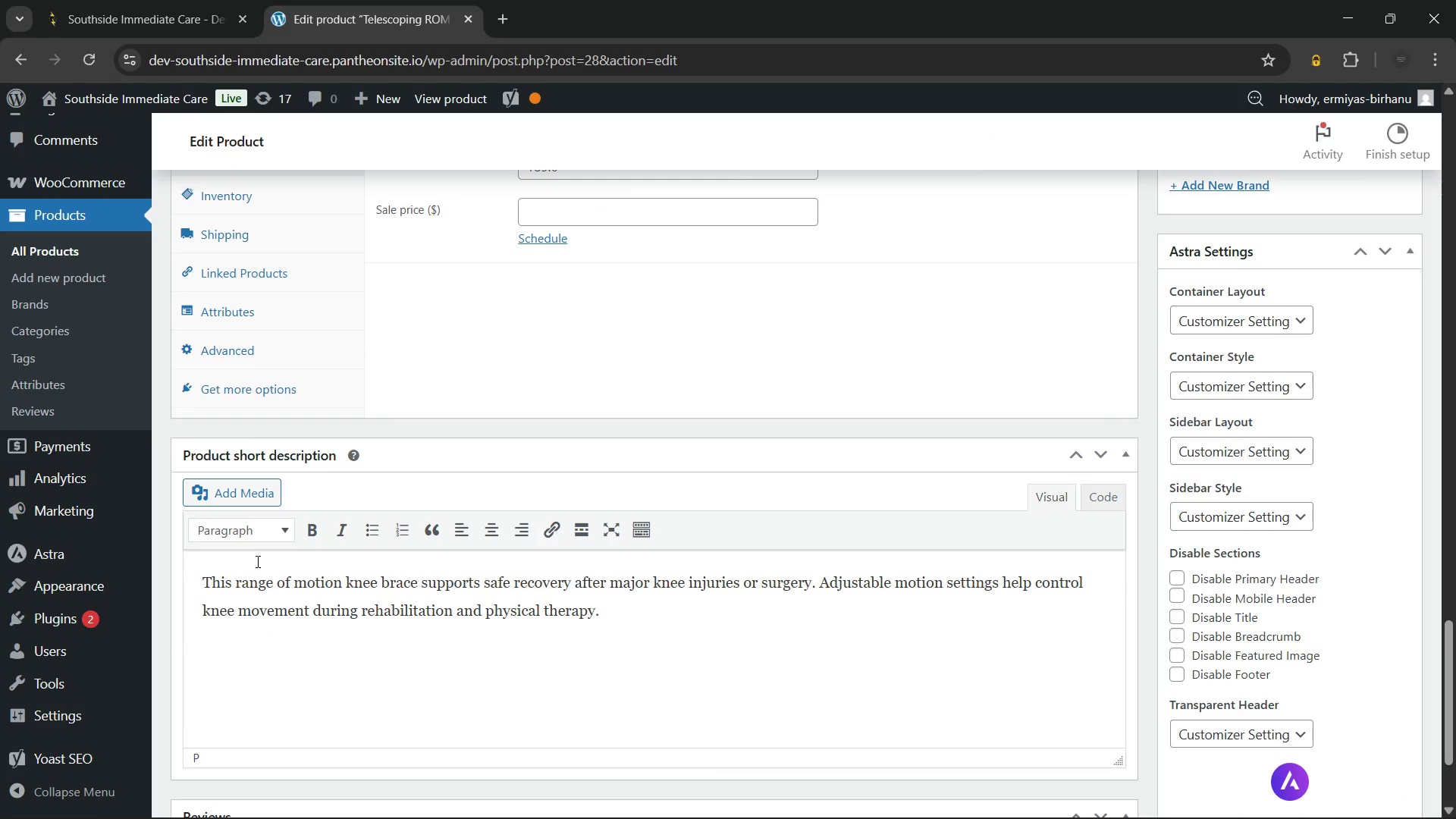 
left_click_drag(start_coordinate=[236, 582], to_coordinate=[417, 581])
 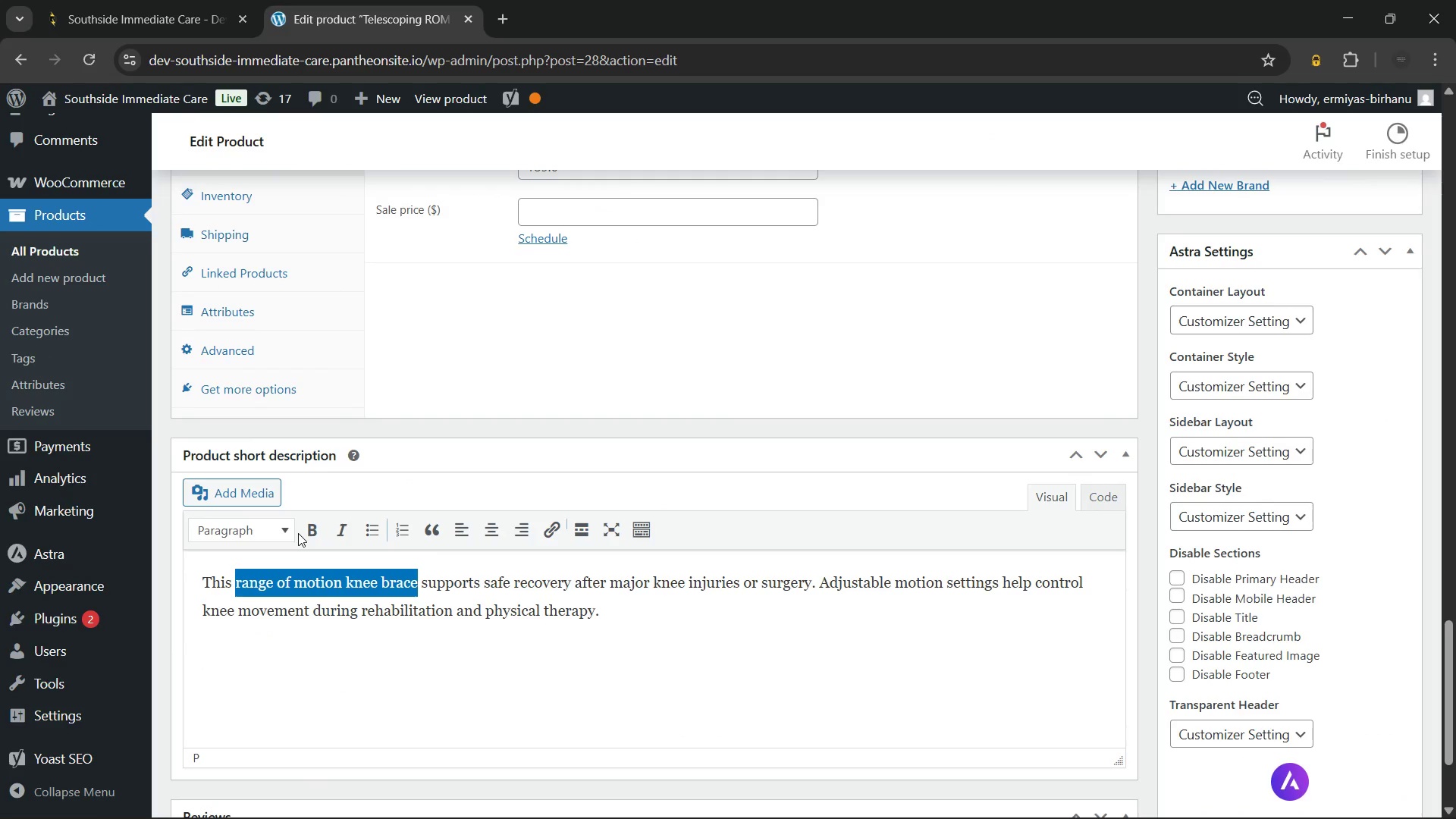 
double_click([315, 533])
 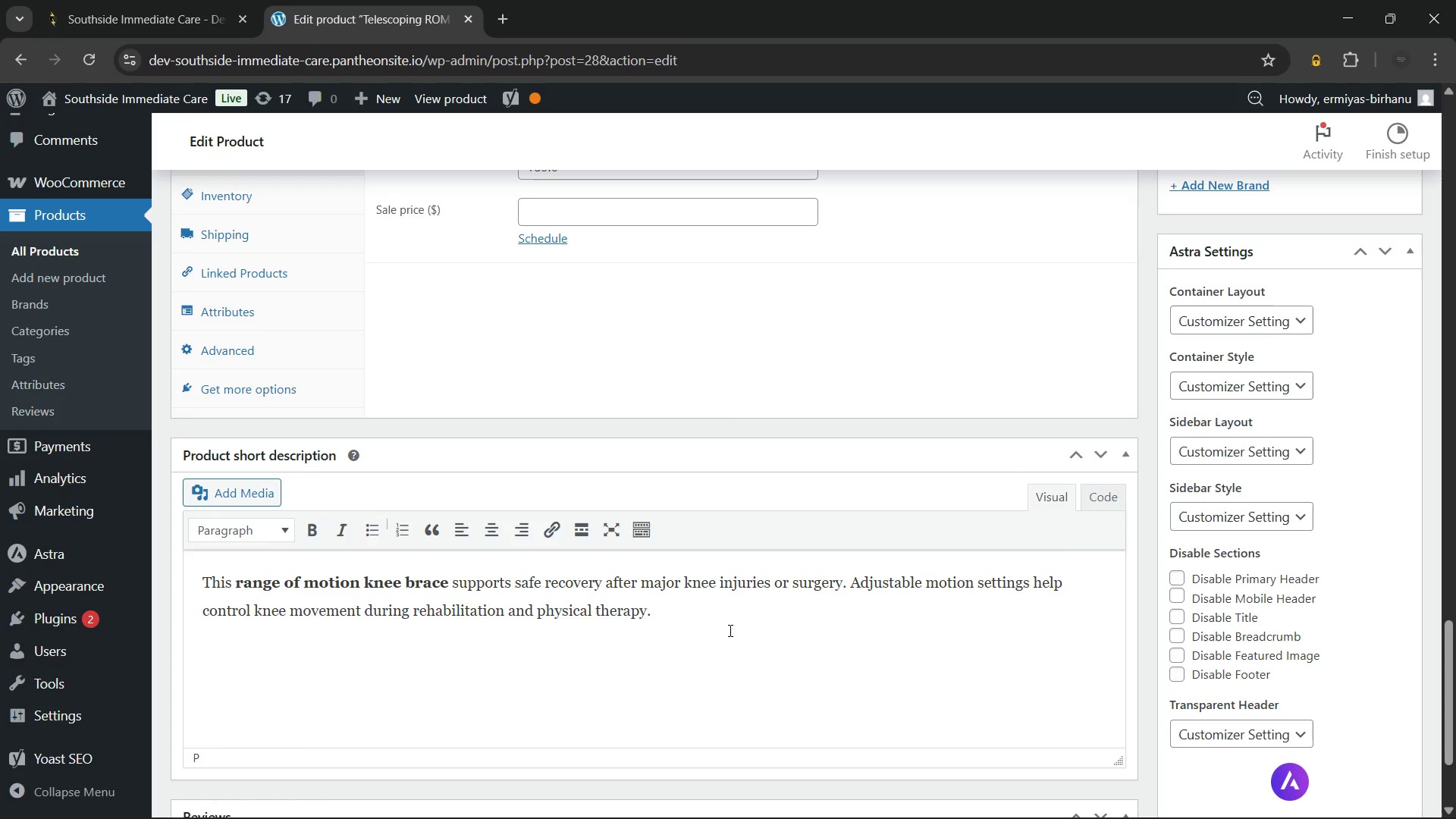 
left_click([729, 630])
 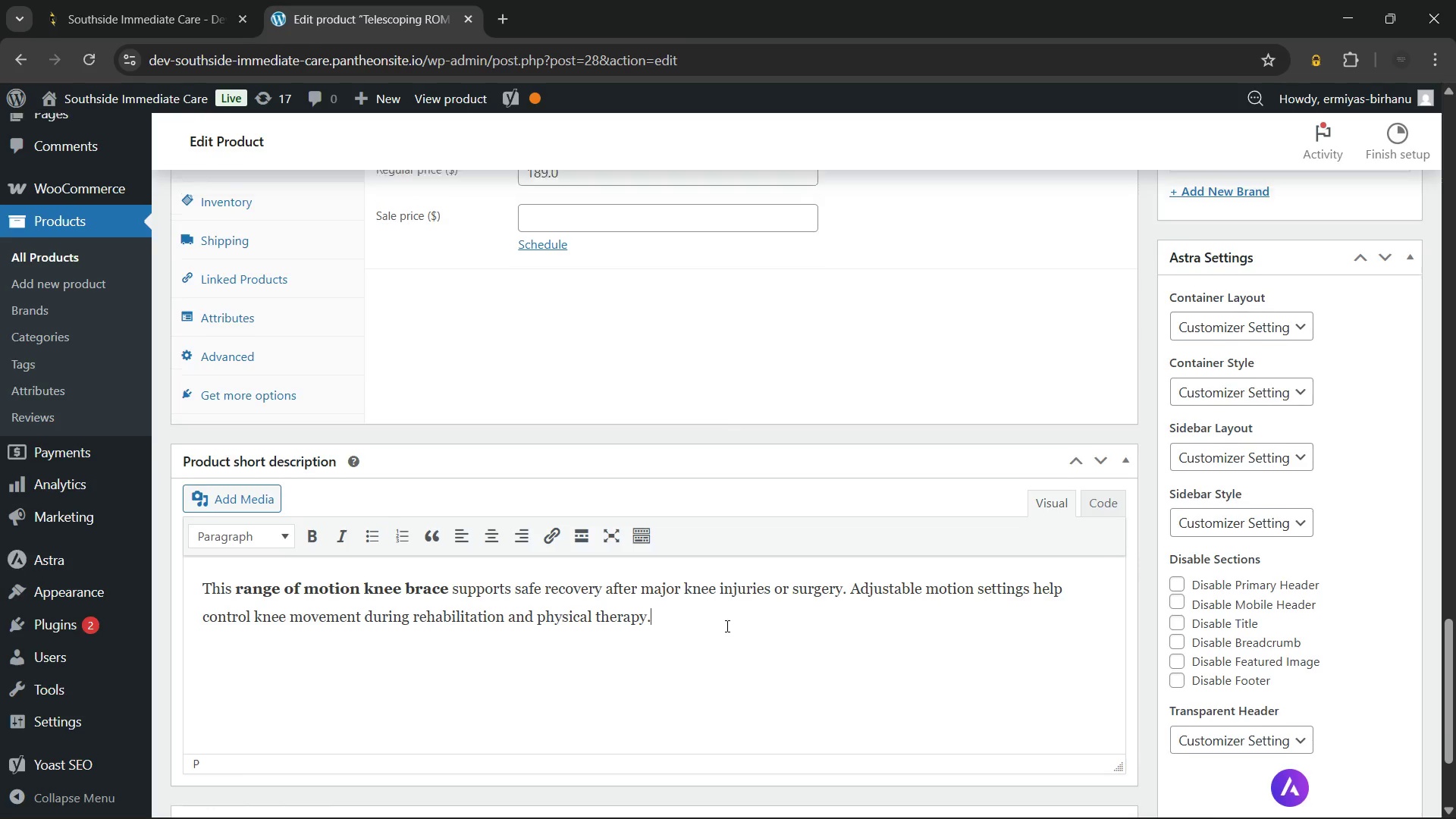 
scroll: coordinate [726, 626], scroll_direction: up, amount: 23.0
 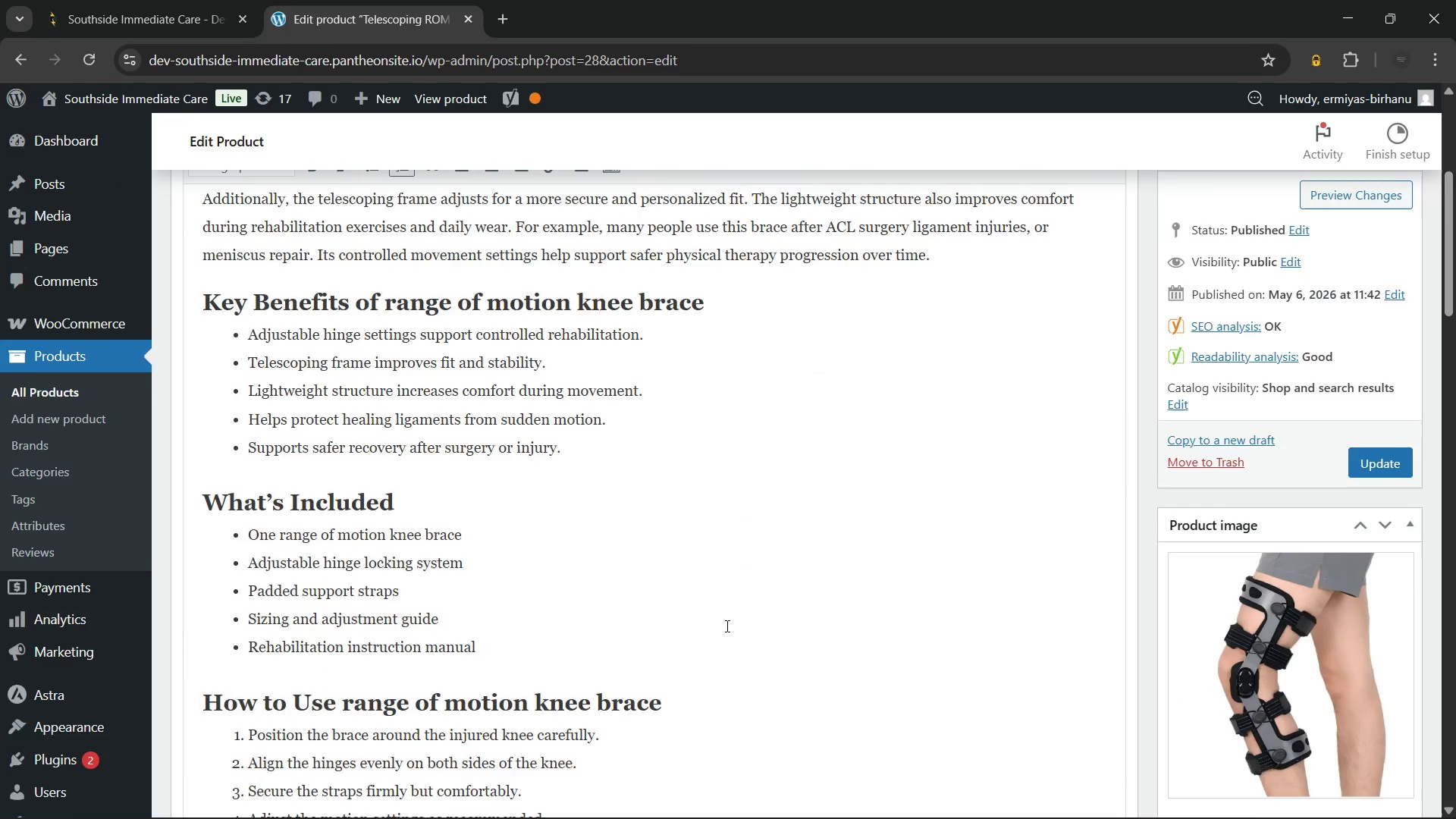 
scroll: coordinate [672, 610], scroll_direction: down, amount: 14.0
 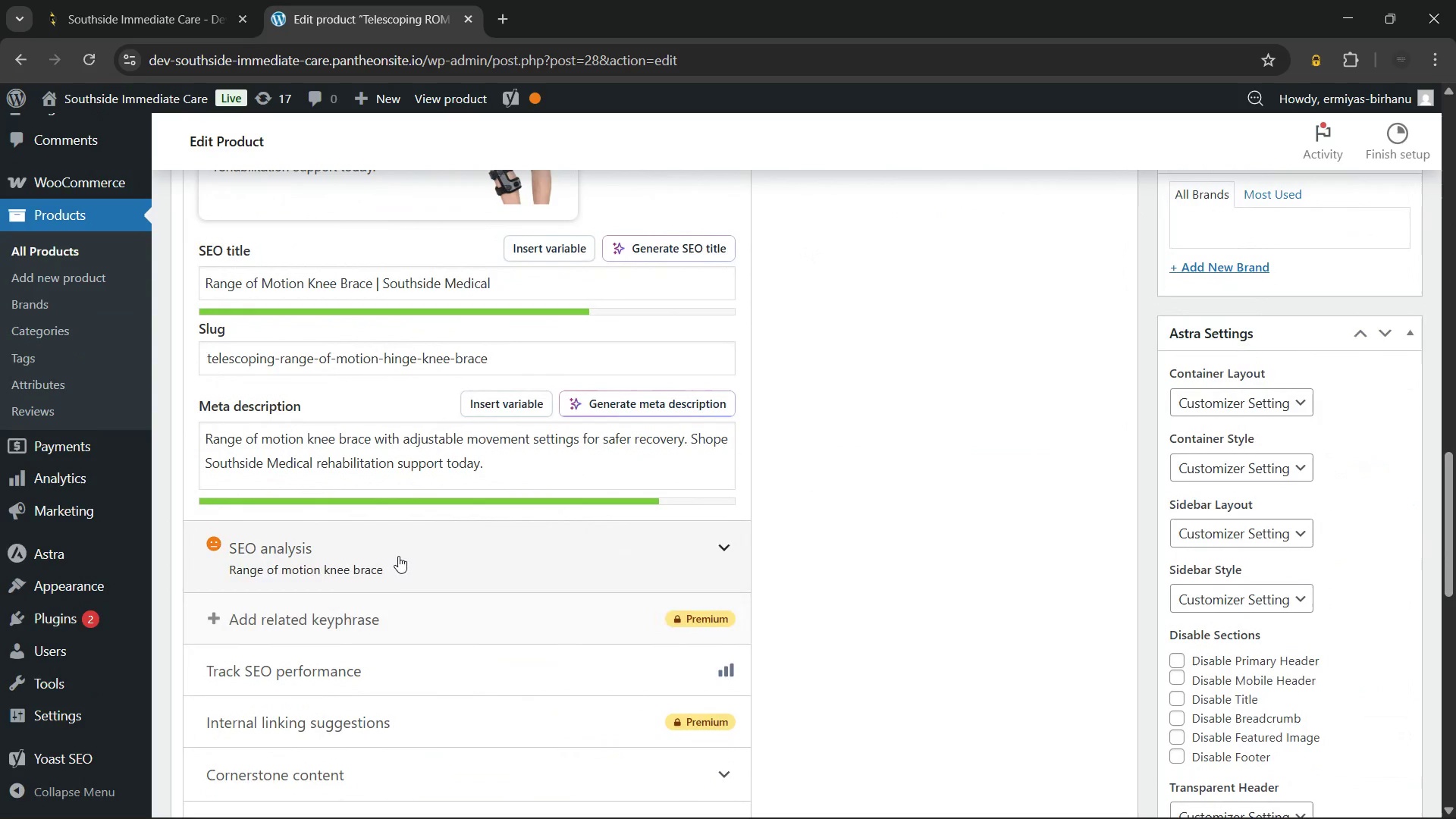 
left_click([398, 555])
 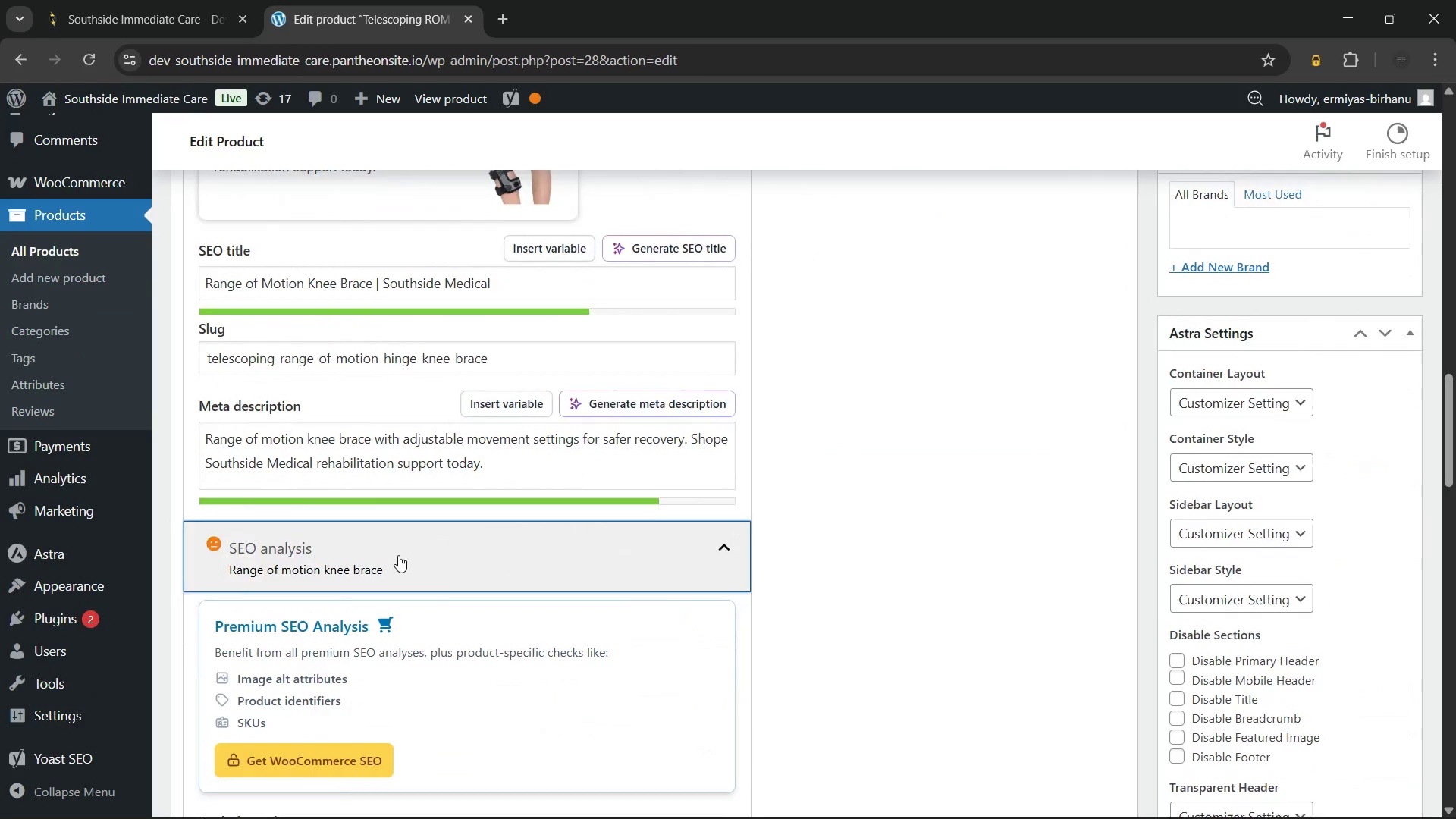 
scroll: coordinate [398, 555], scroll_direction: down, amount: 4.0
 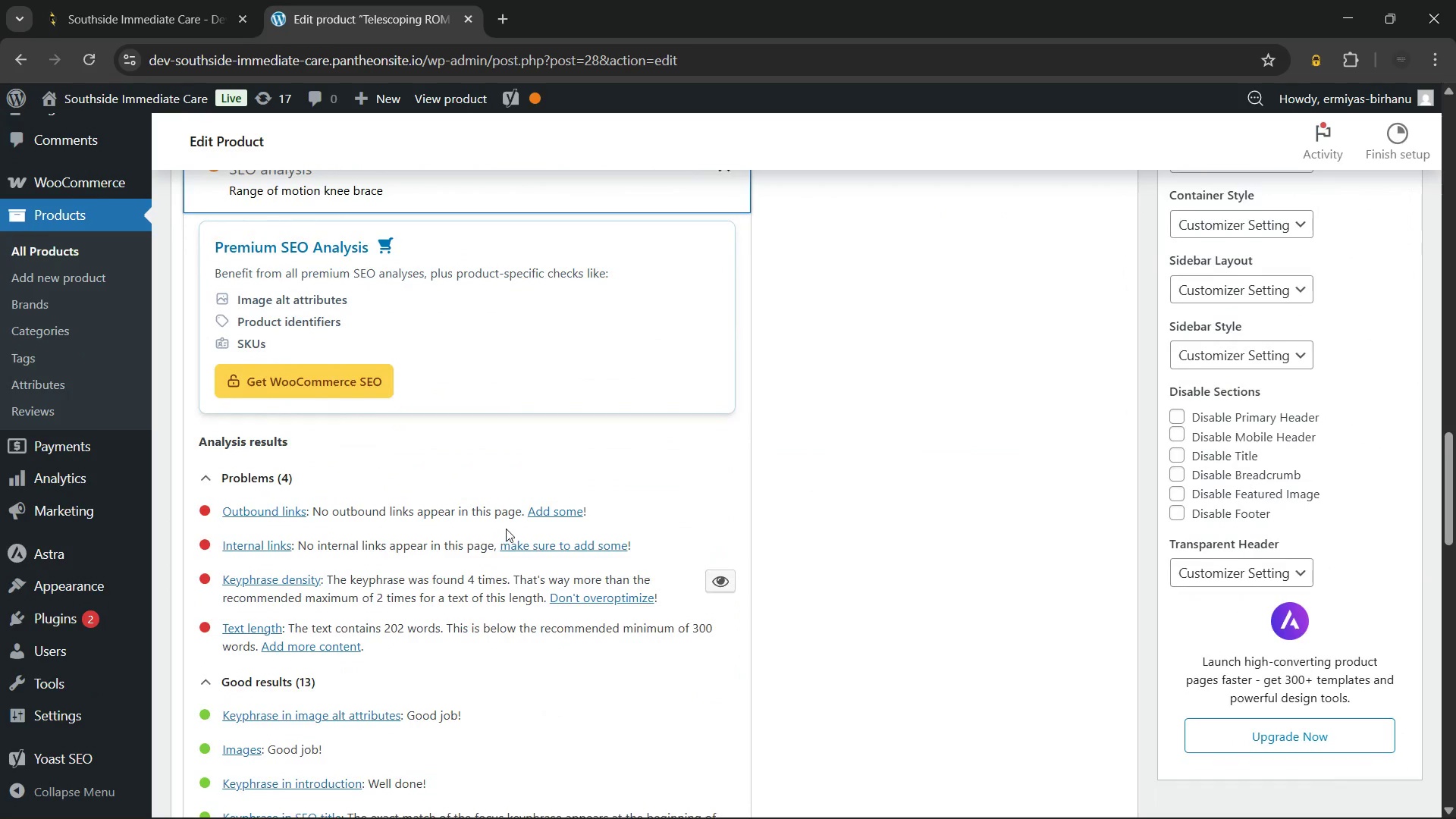 
scroll: coordinate [509, 526], scroll_direction: up, amount: 14.0
 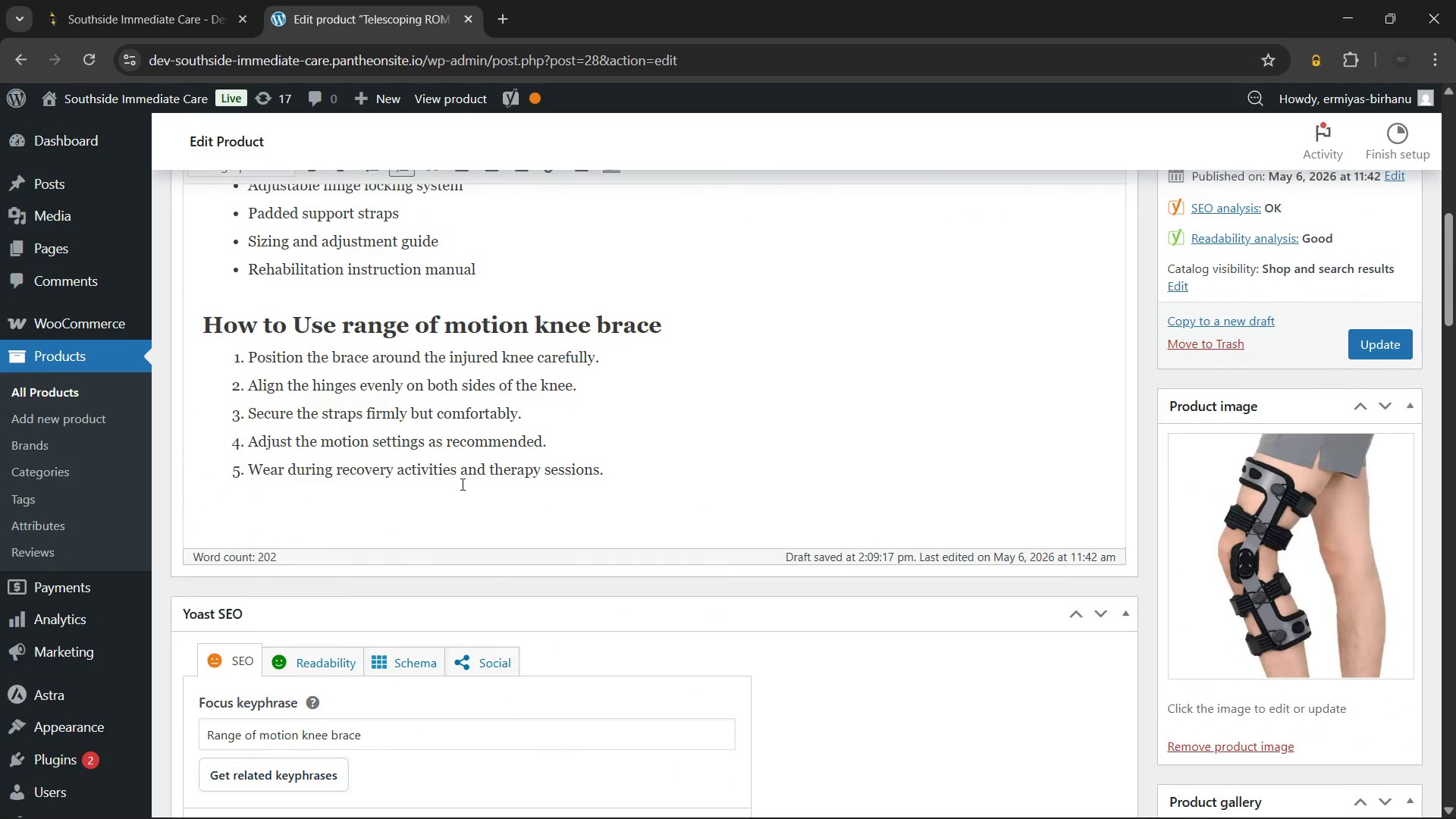 
scroll: coordinate [461, 482], scroll_direction: down, amount: 2.0
 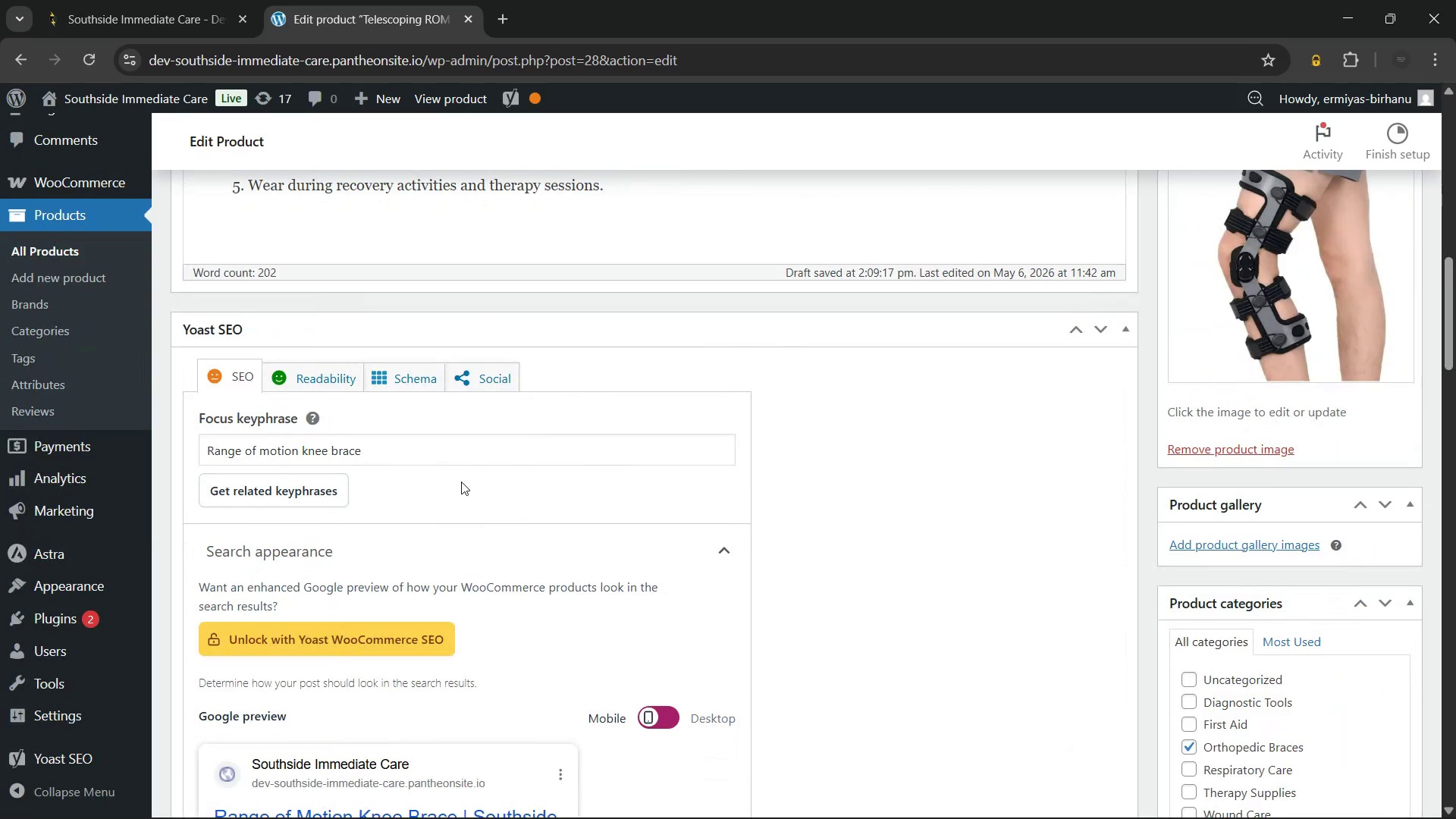 
scroll: coordinate [406, 516], scroll_direction: up, amount: 13.0
 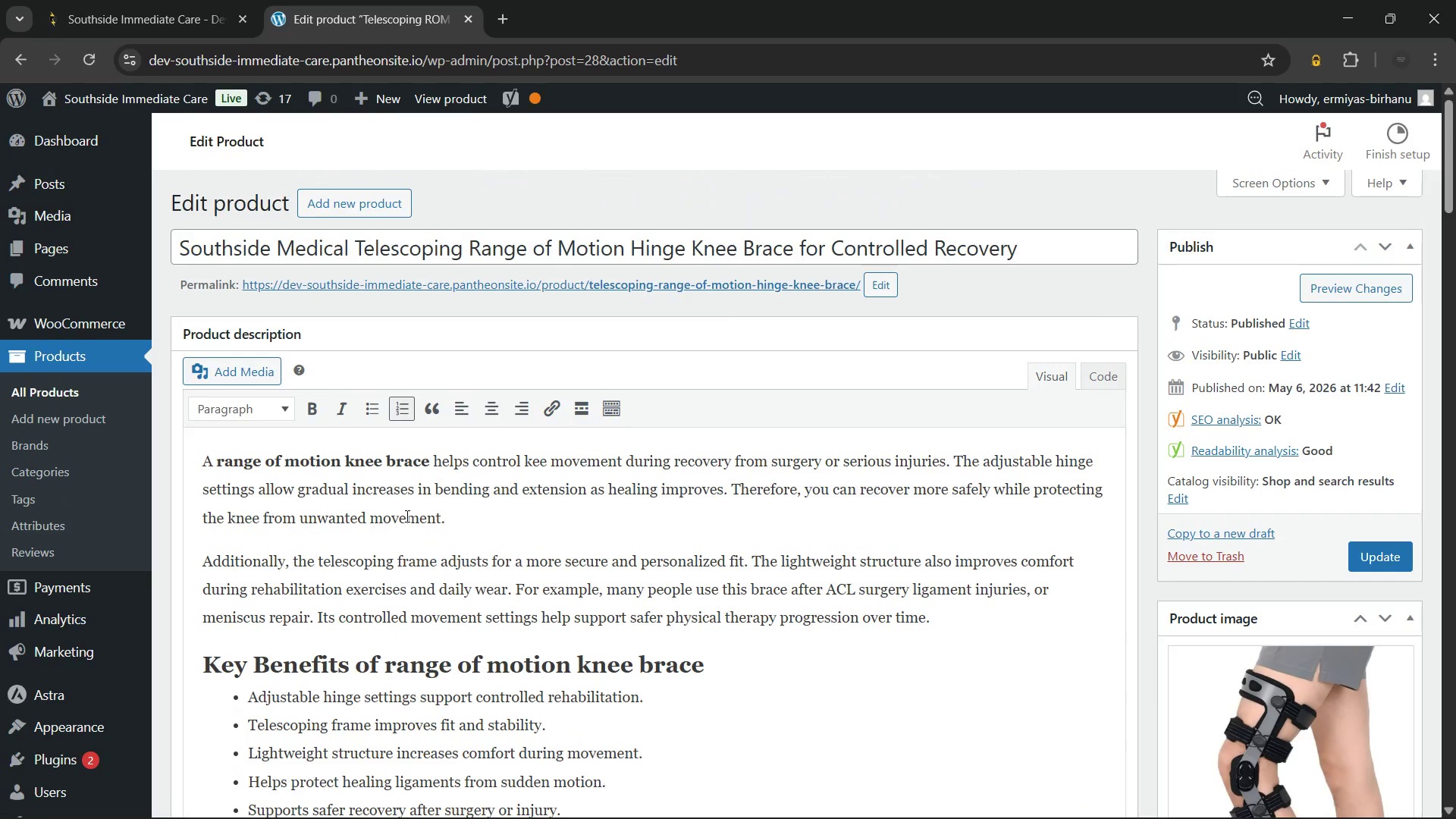 
scroll: coordinate [406, 516], scroll_direction: down, amount: 5.0
 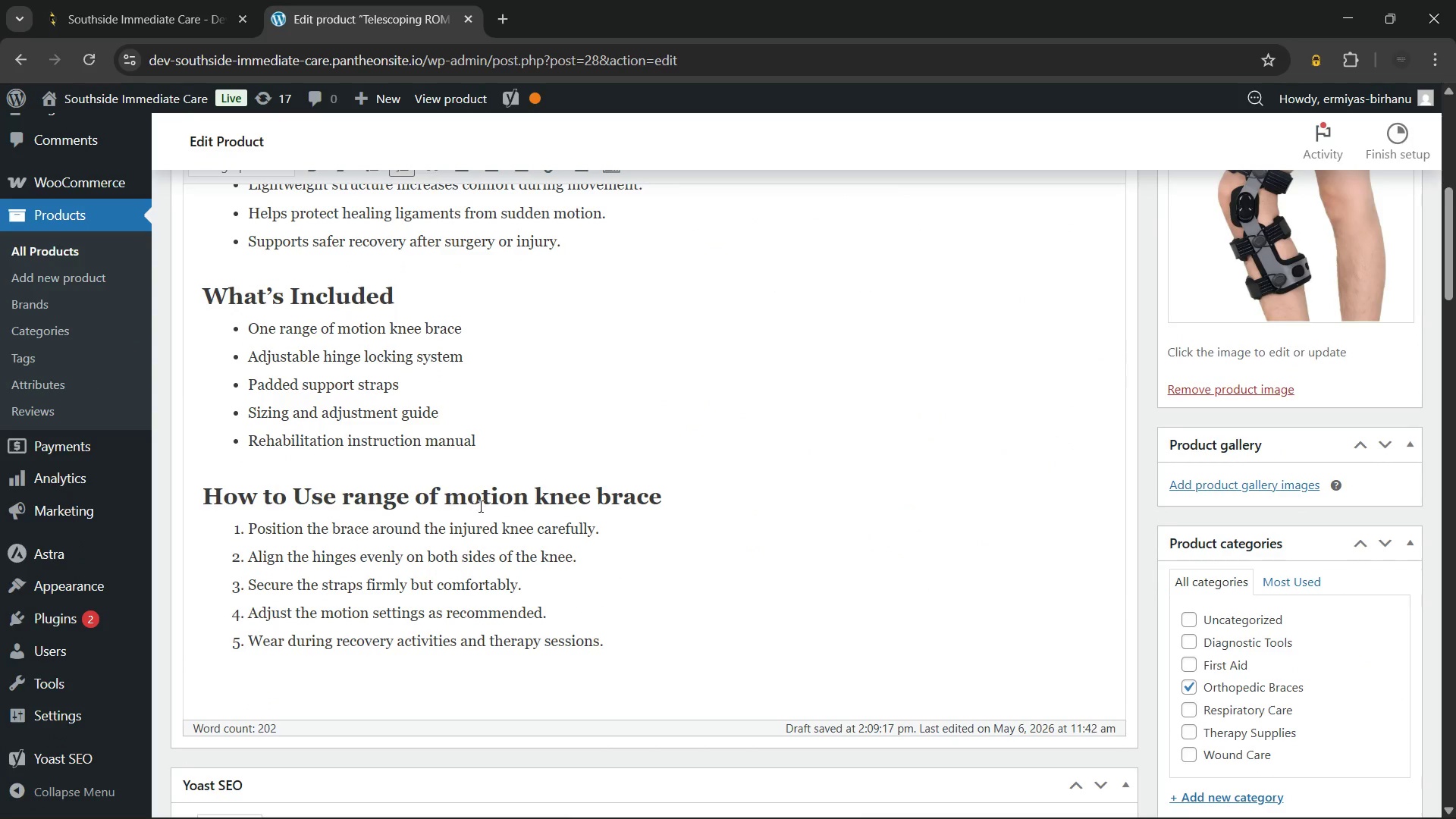 
left_click([526, 503])
 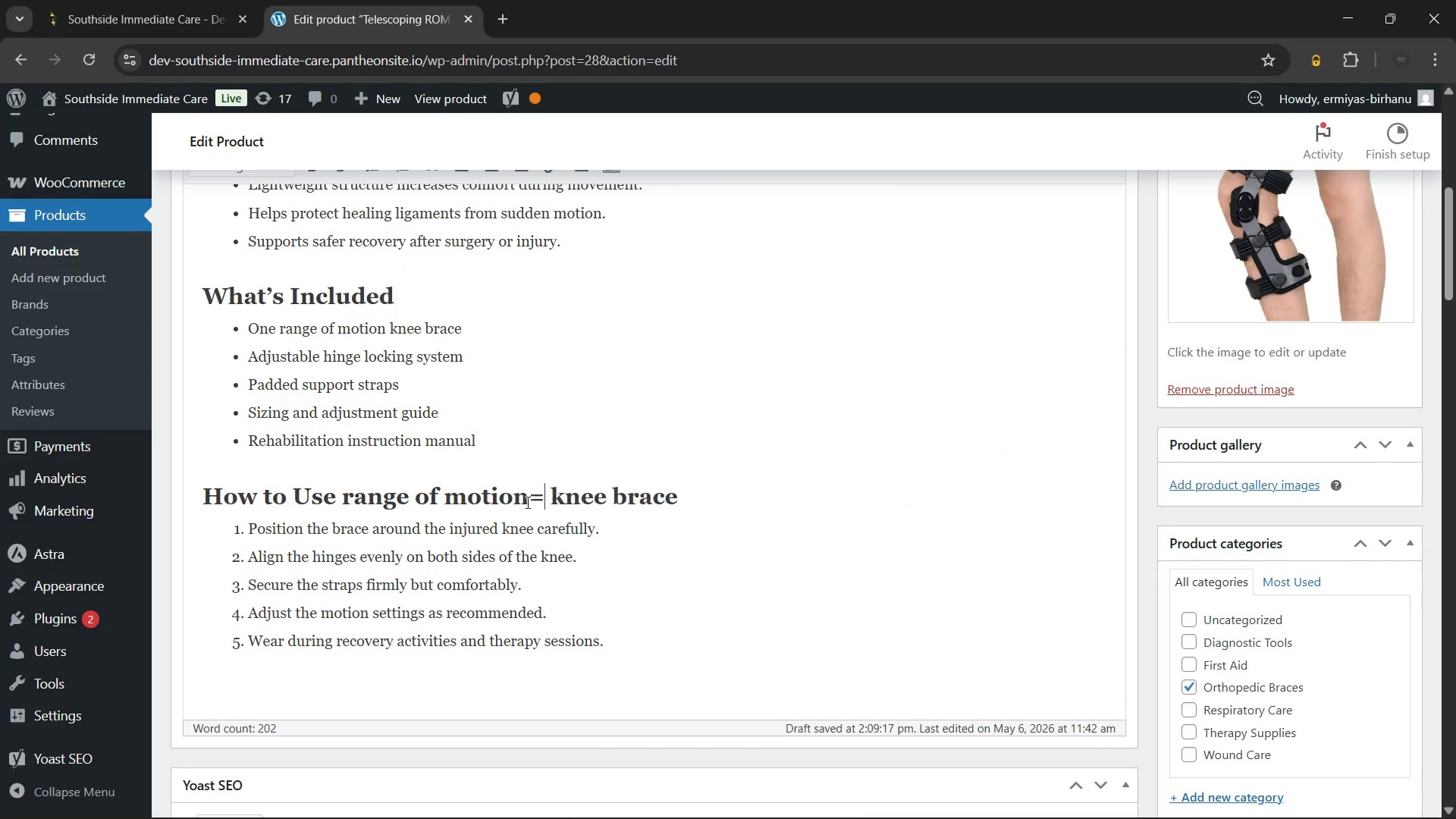 
type(=)
key(Backspace)
key(Backspace)
type(The Telescoping)
 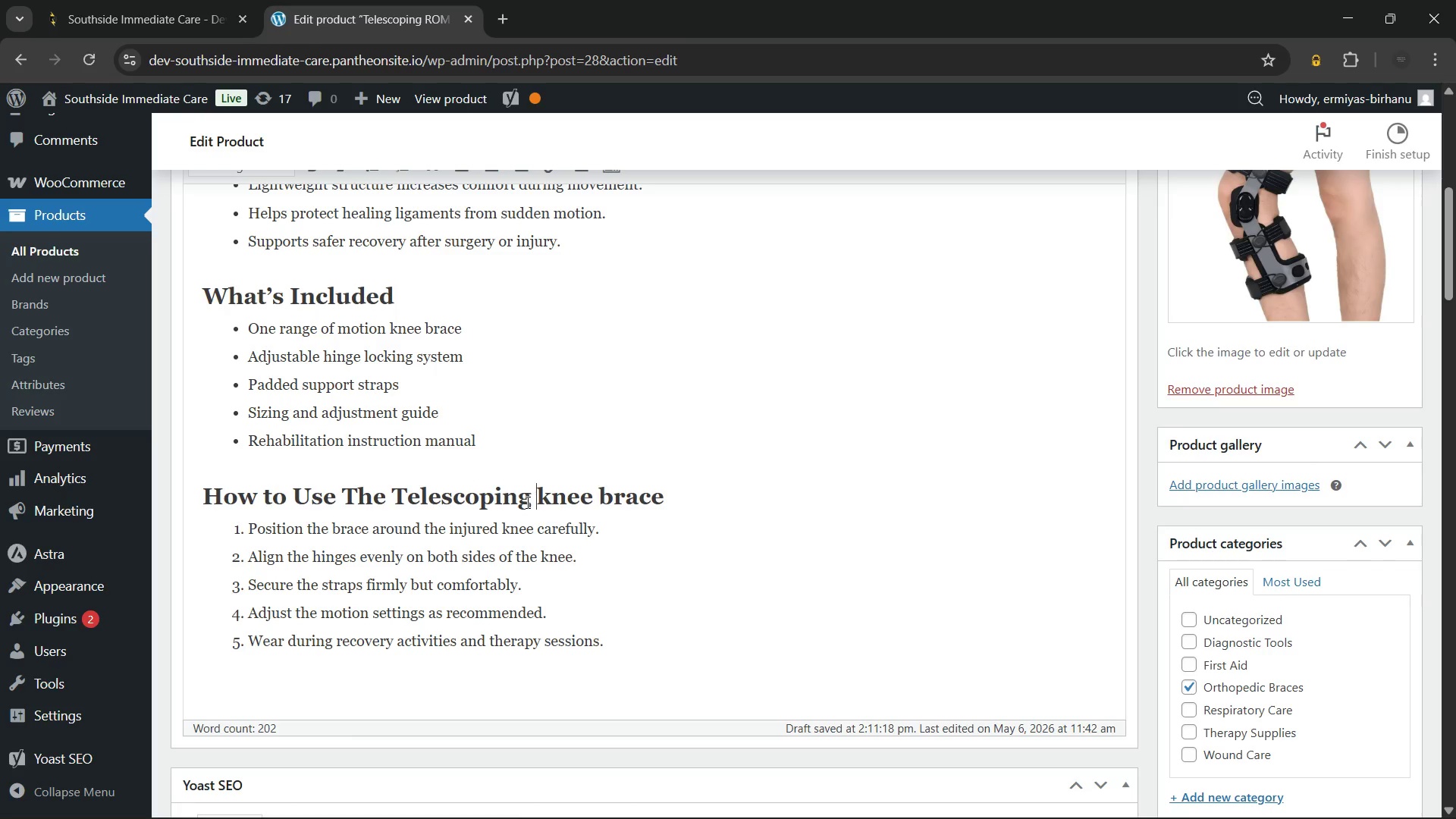 
key(ArrowRight)
 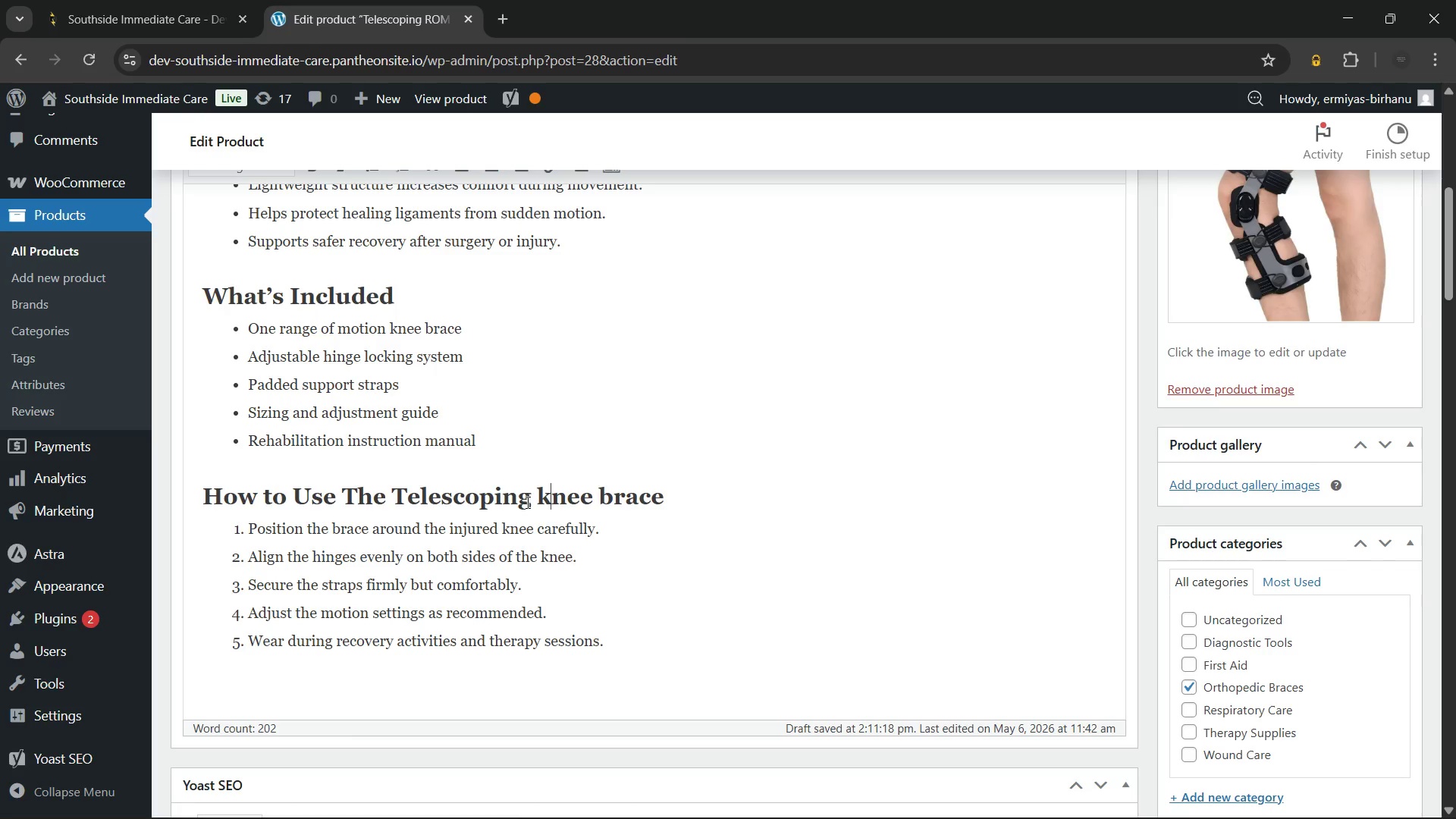 
key(ArrowRight)
 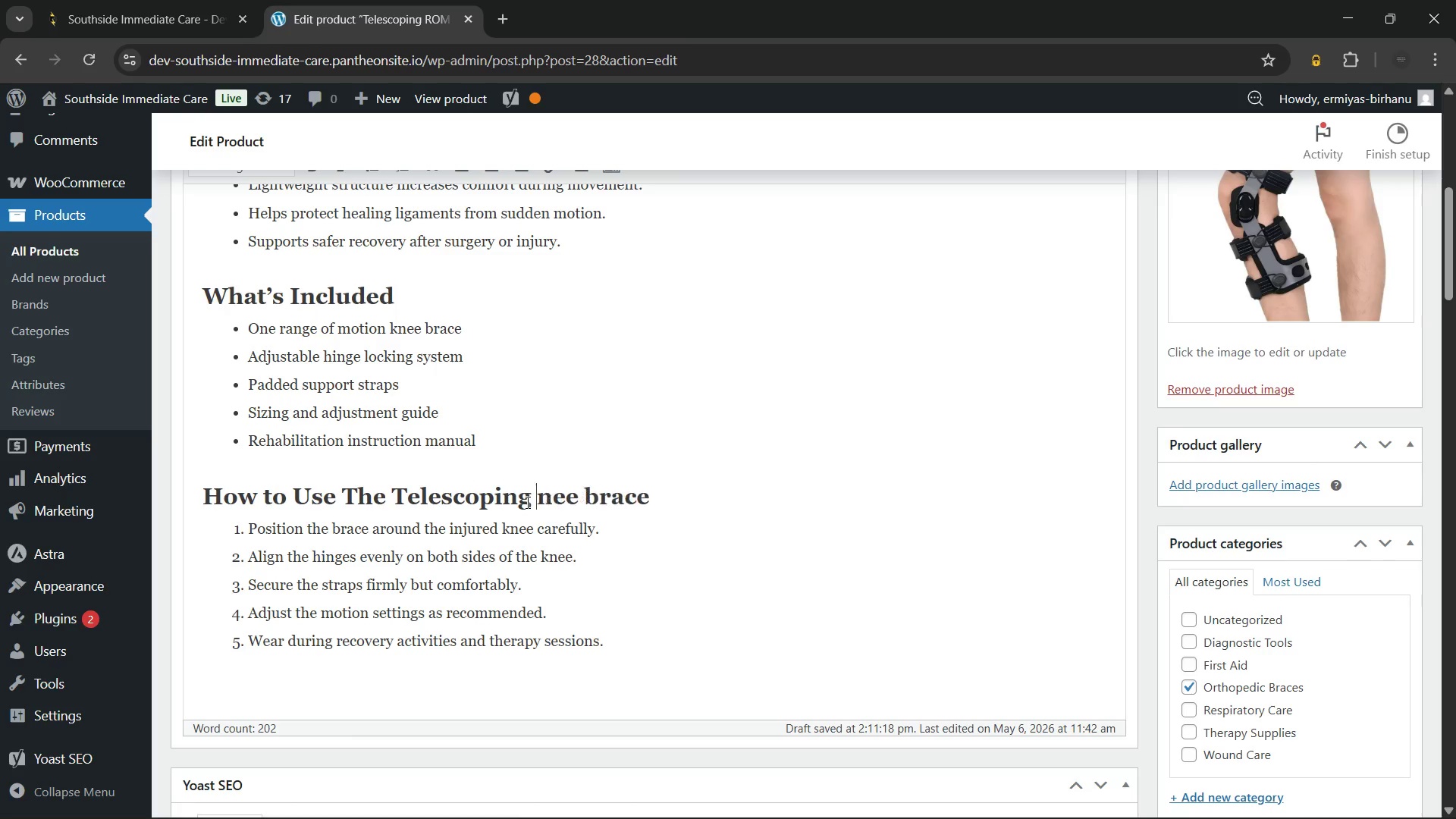 
key(Backspace)
 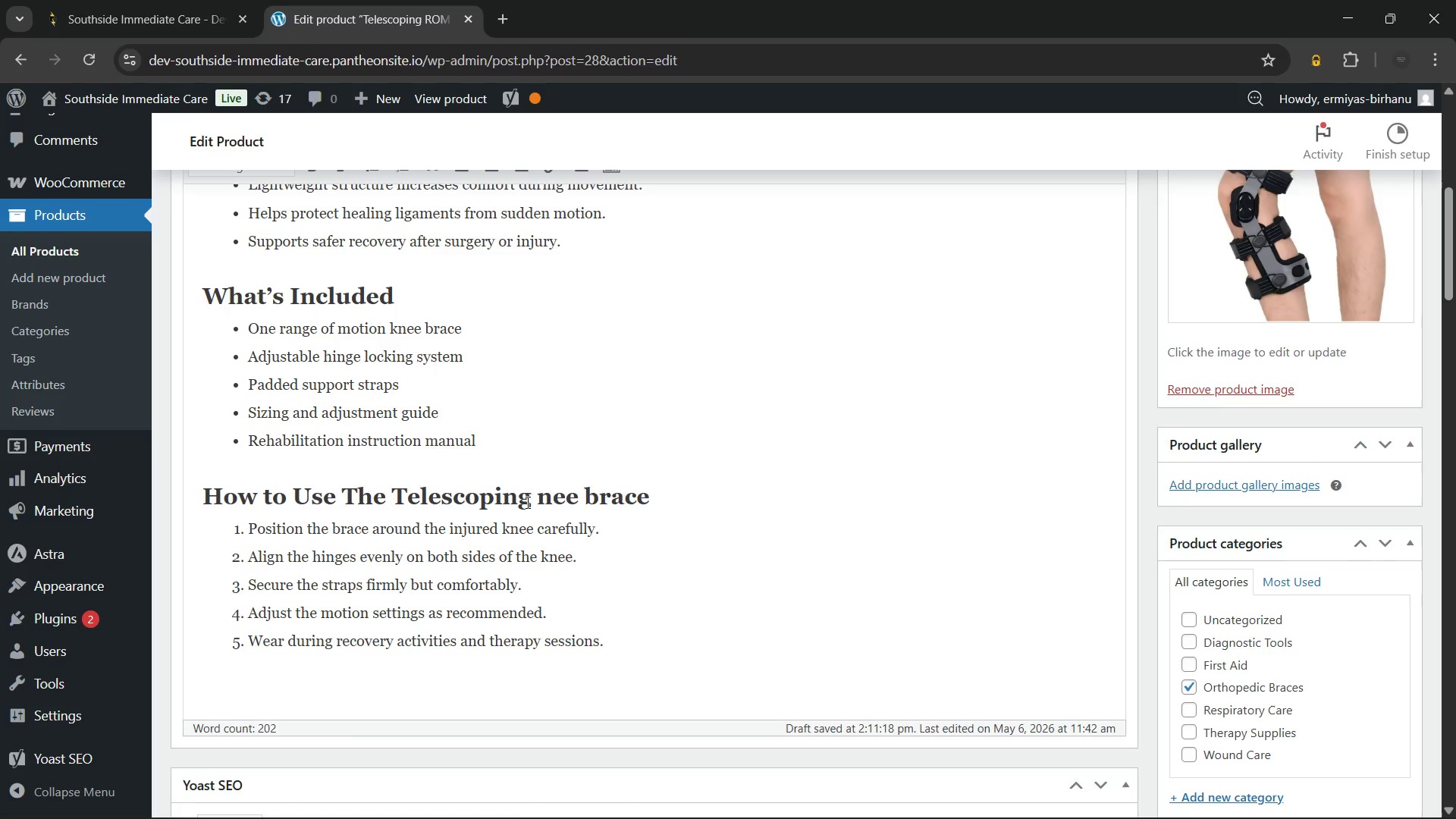 
key(Shift+ShiftLeft)
 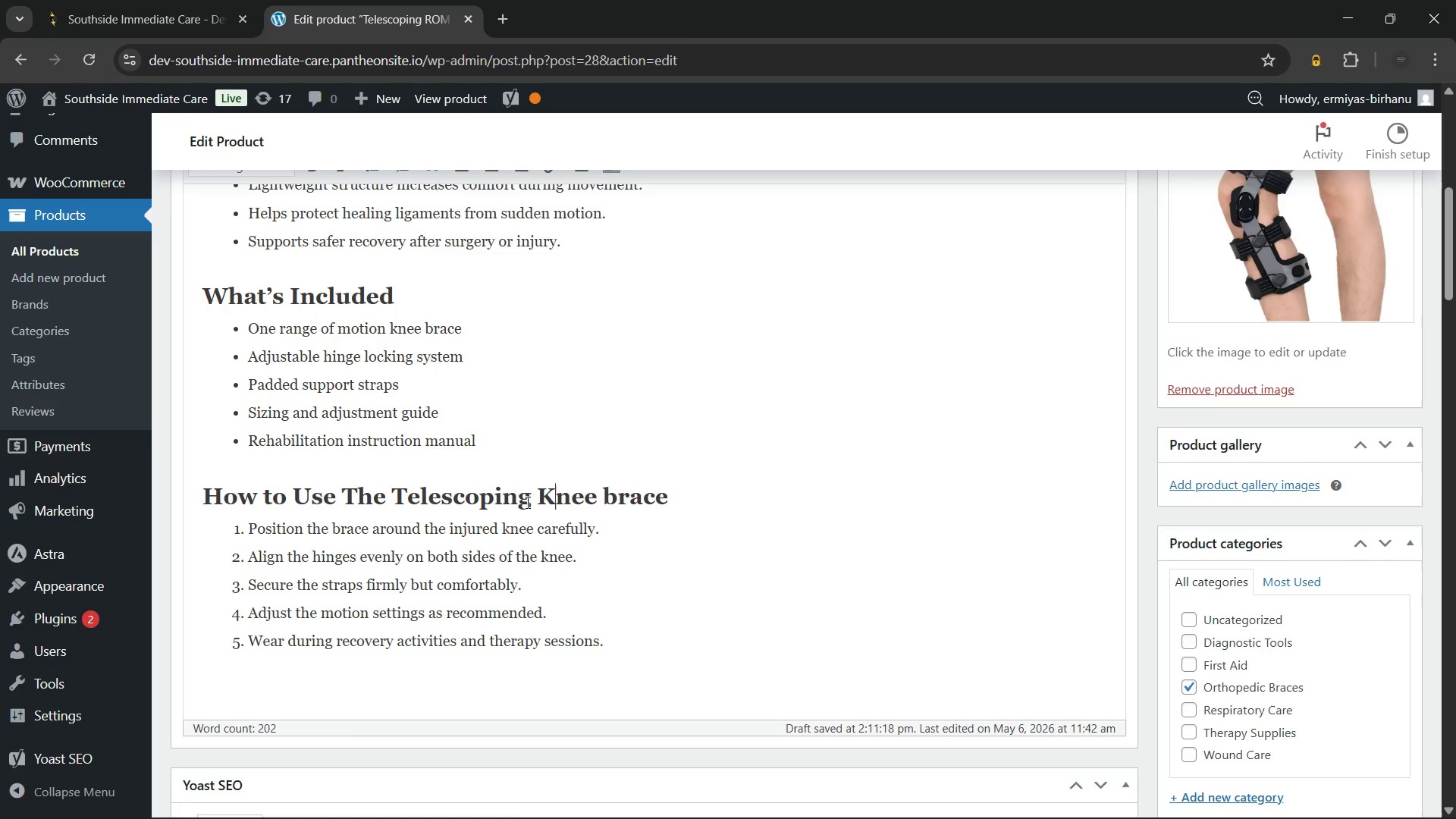 
key(Shift+K)
 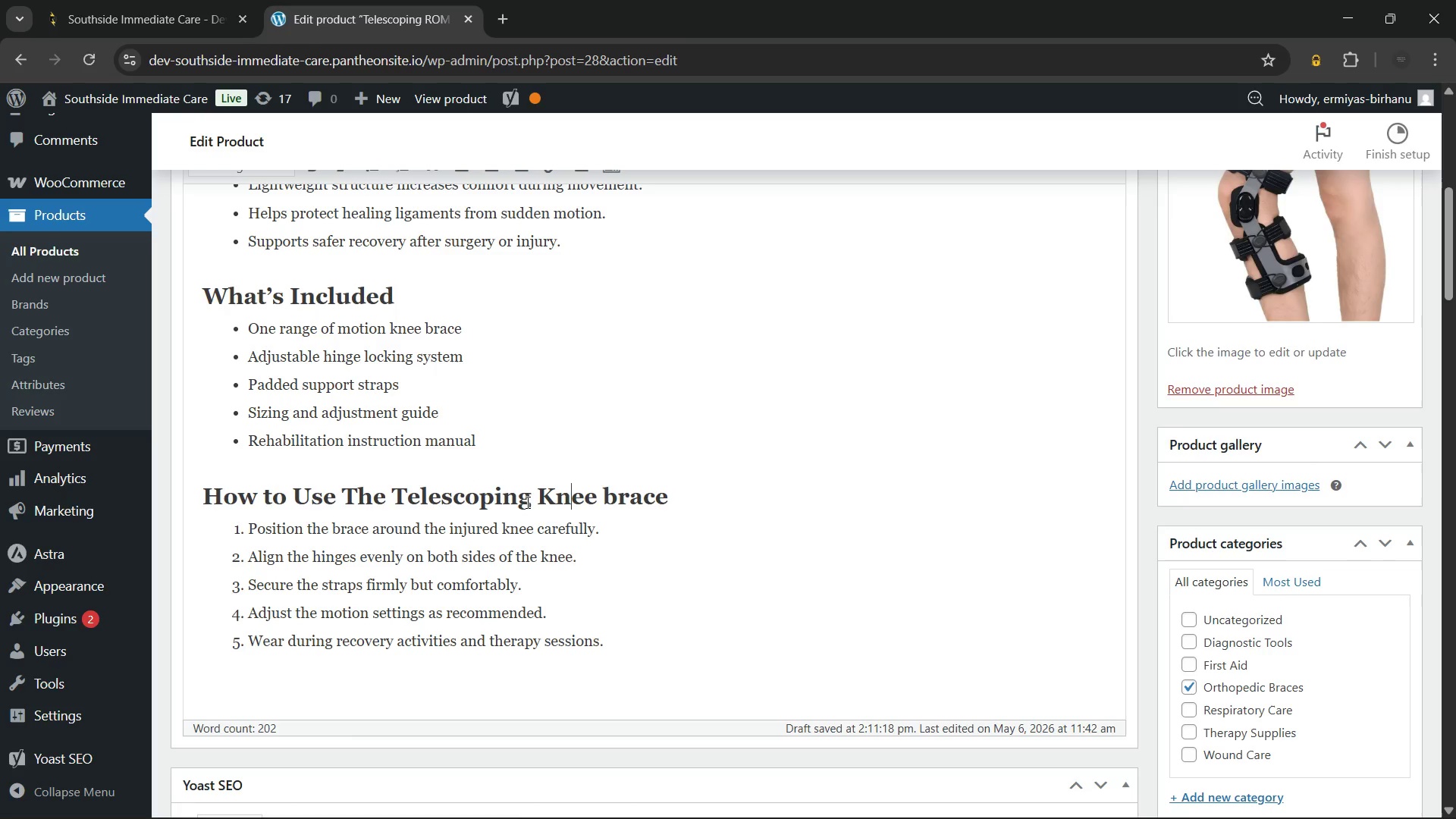 
key(ArrowRight)
 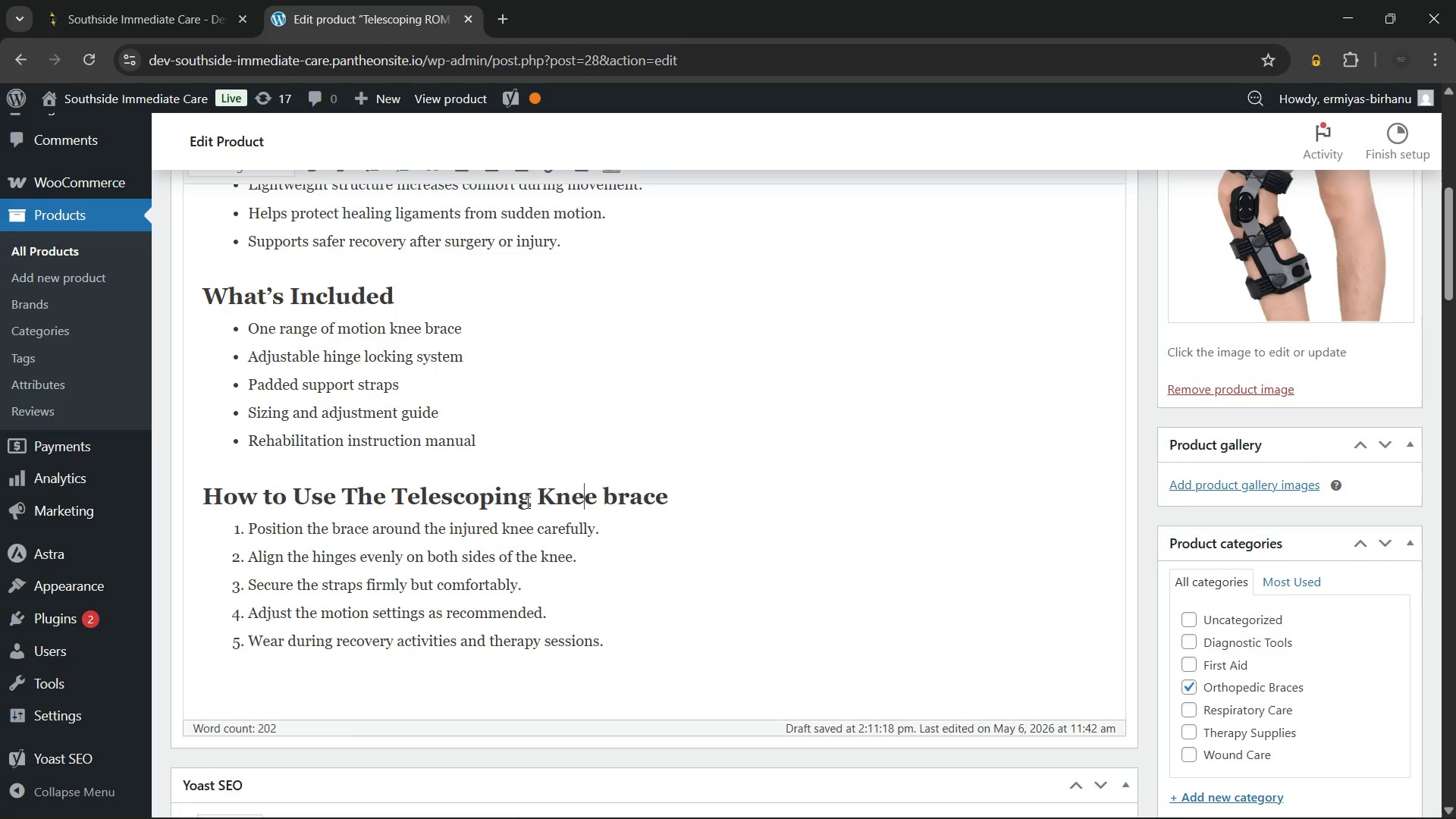 
key(ArrowRight)
 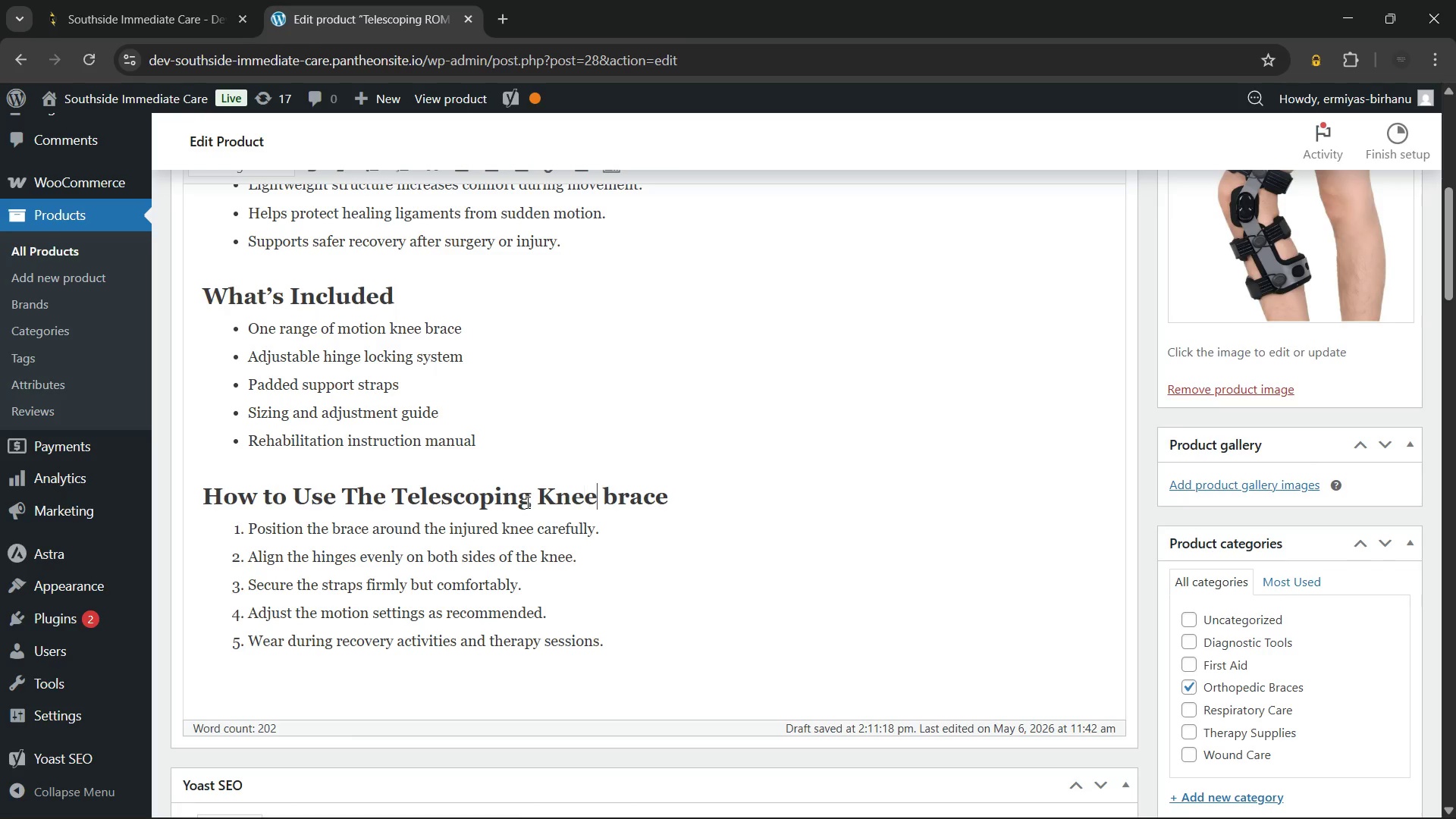 
key(ArrowRight)
 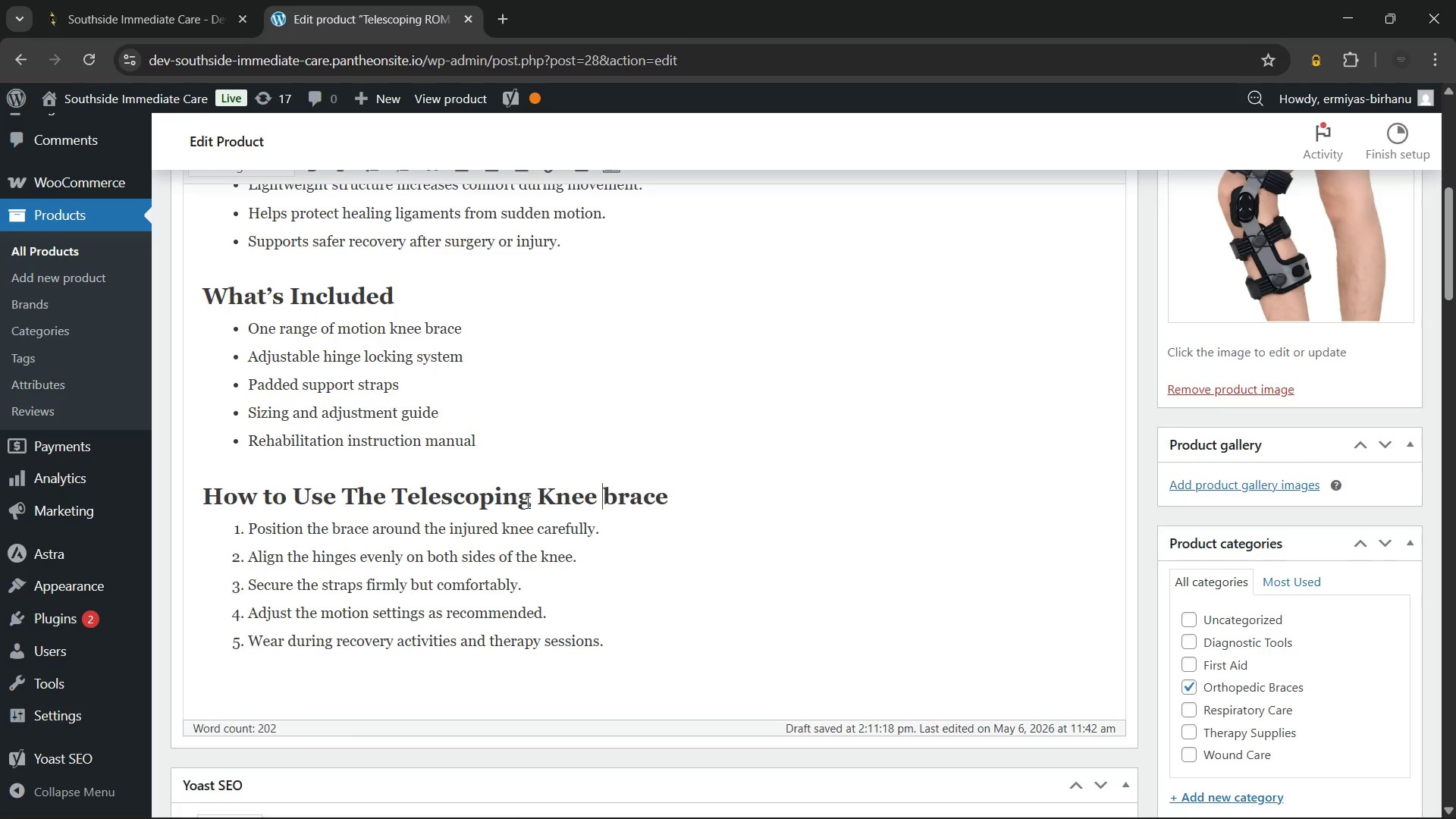 
key(ArrowRight)
 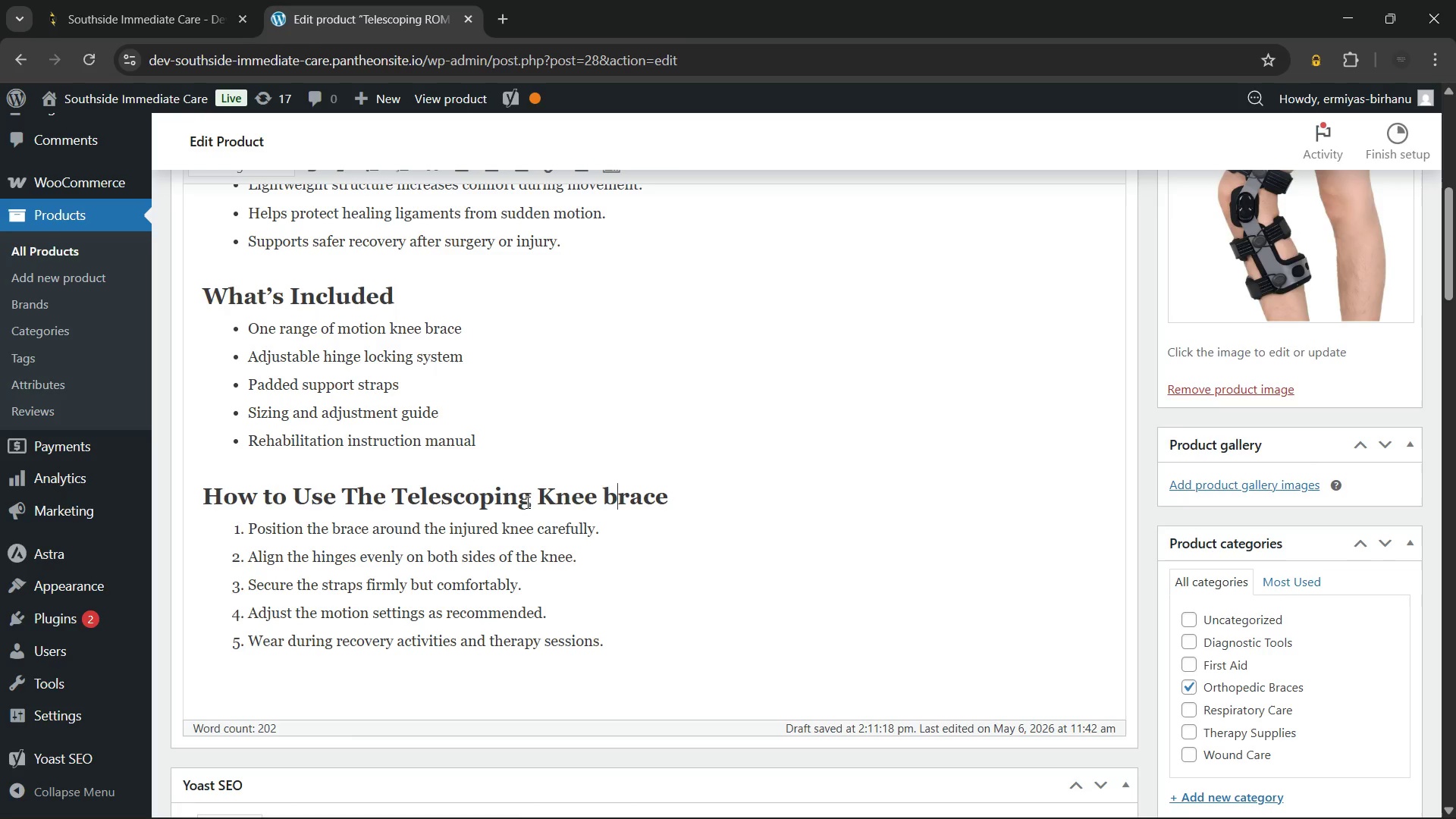 
key(ArrowRight)
 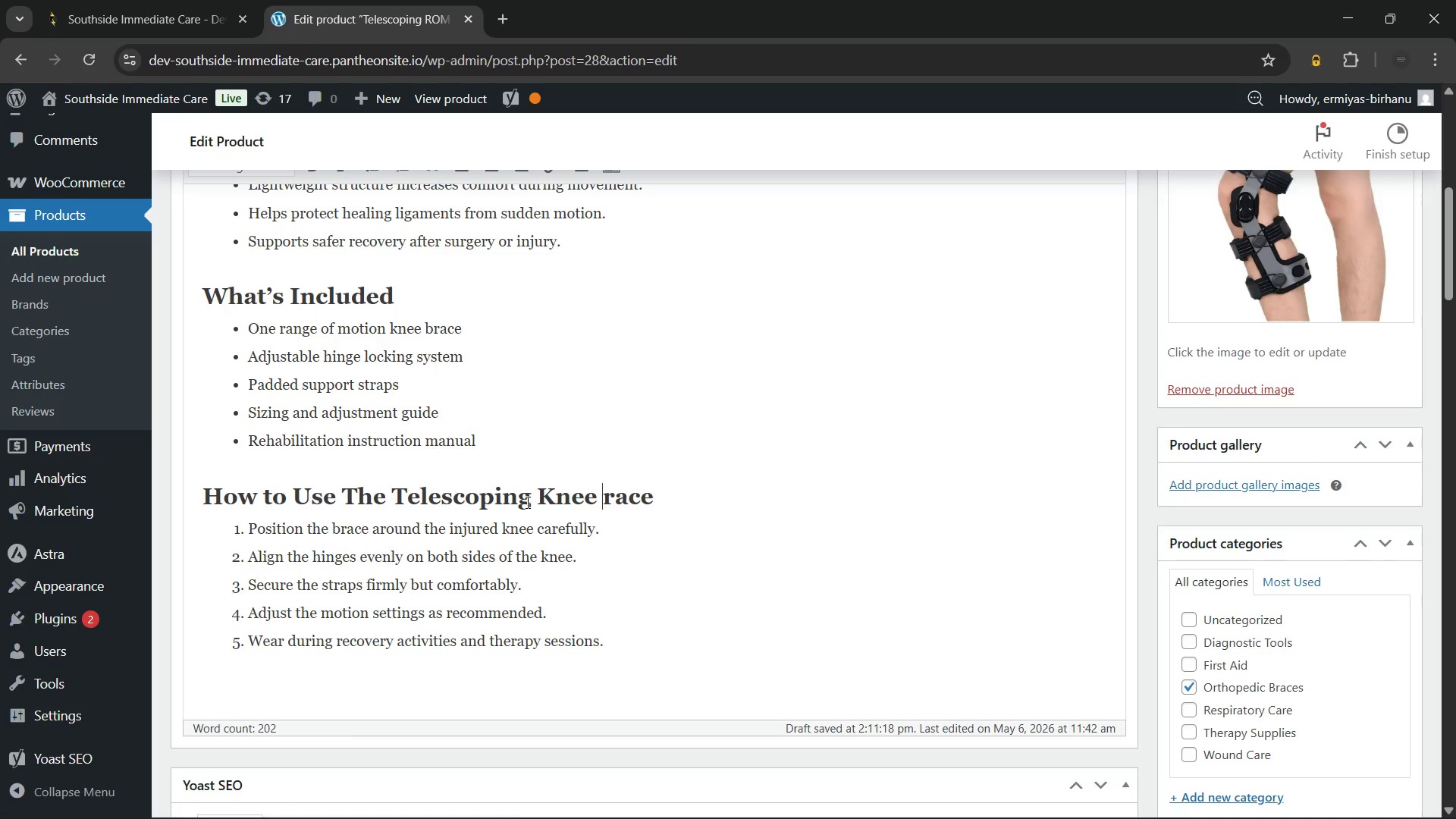 
key(Backspace)
 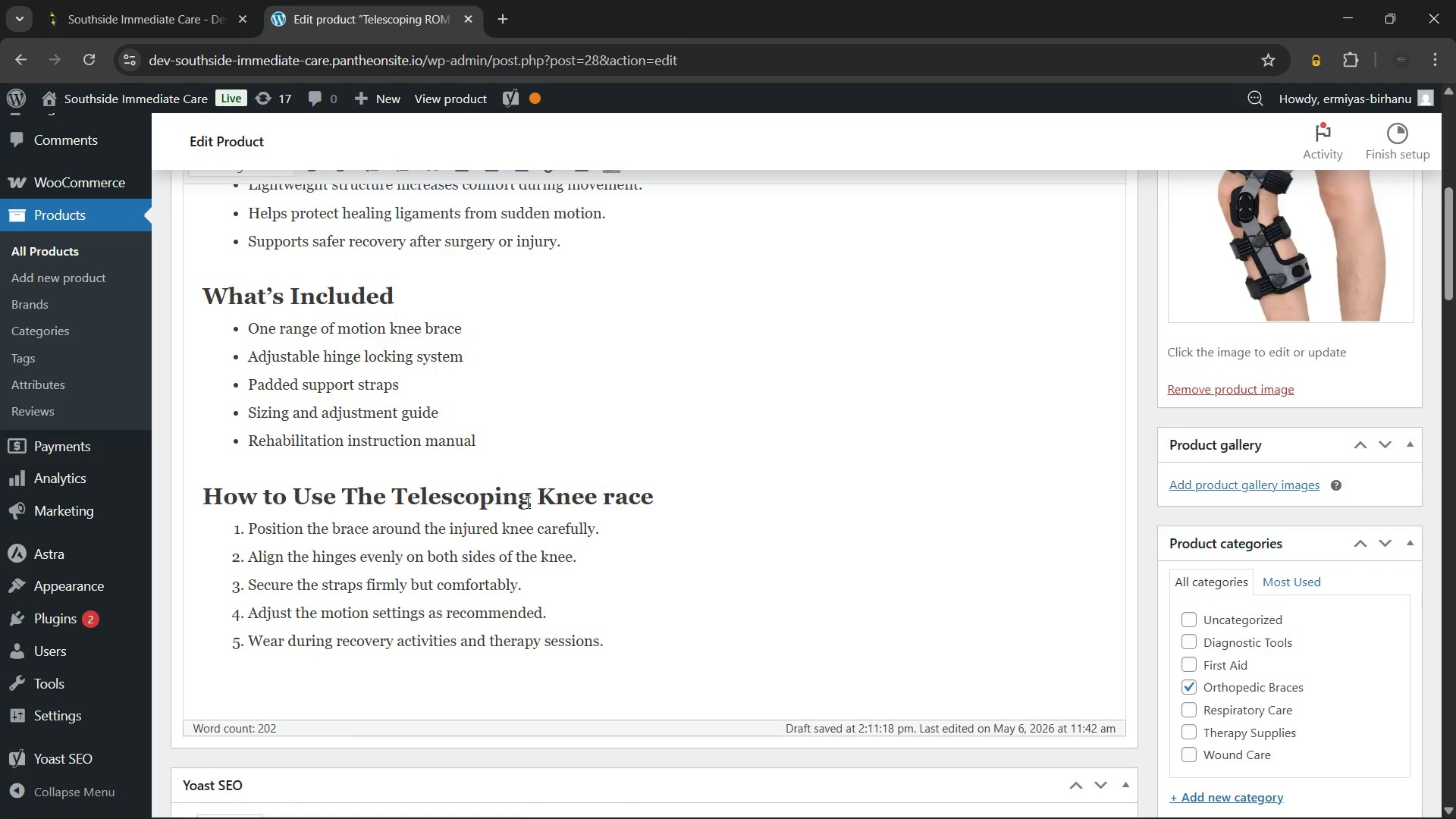 
key(Shift+ShiftLeft)
 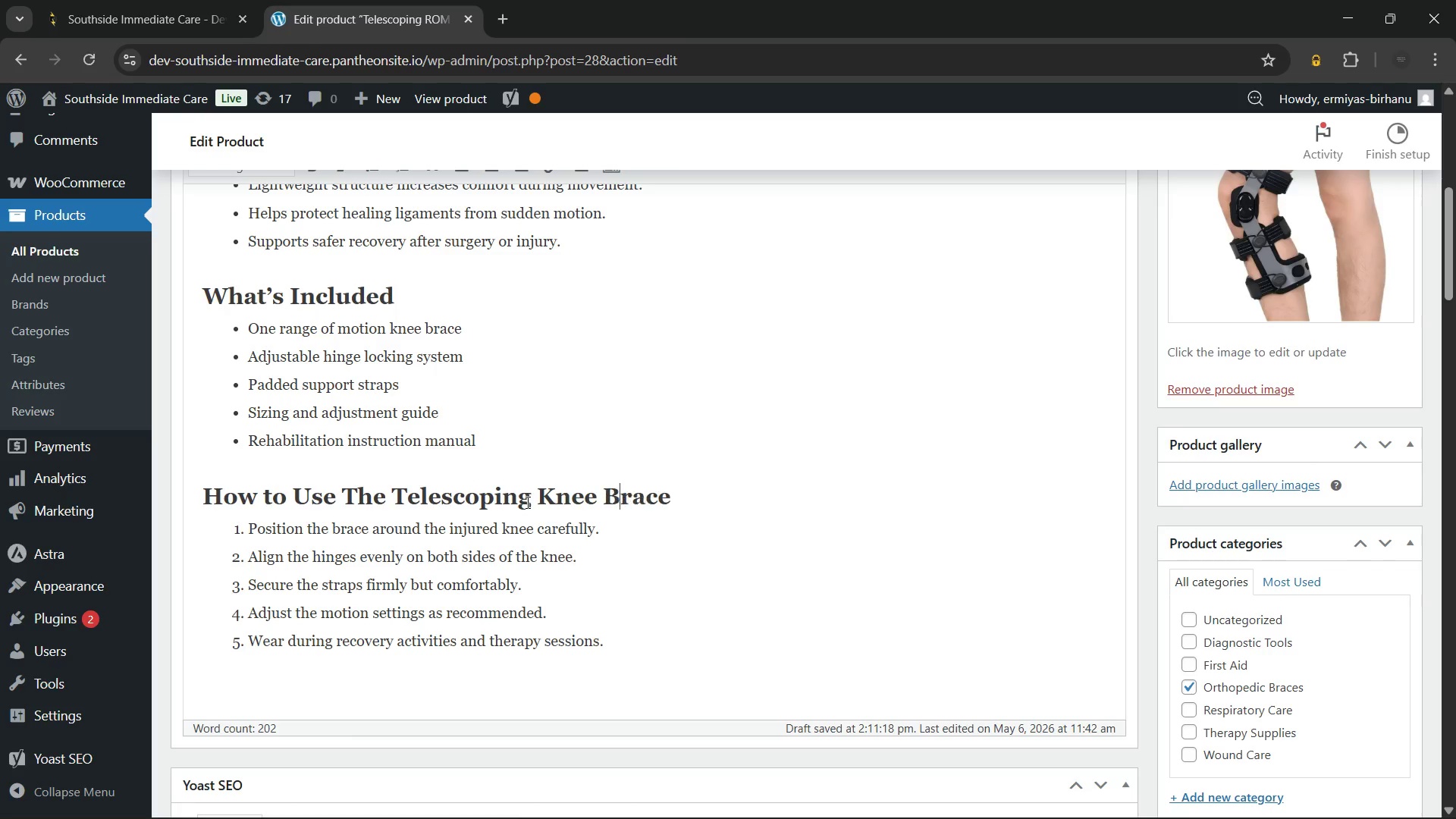 
key(Shift+B)
 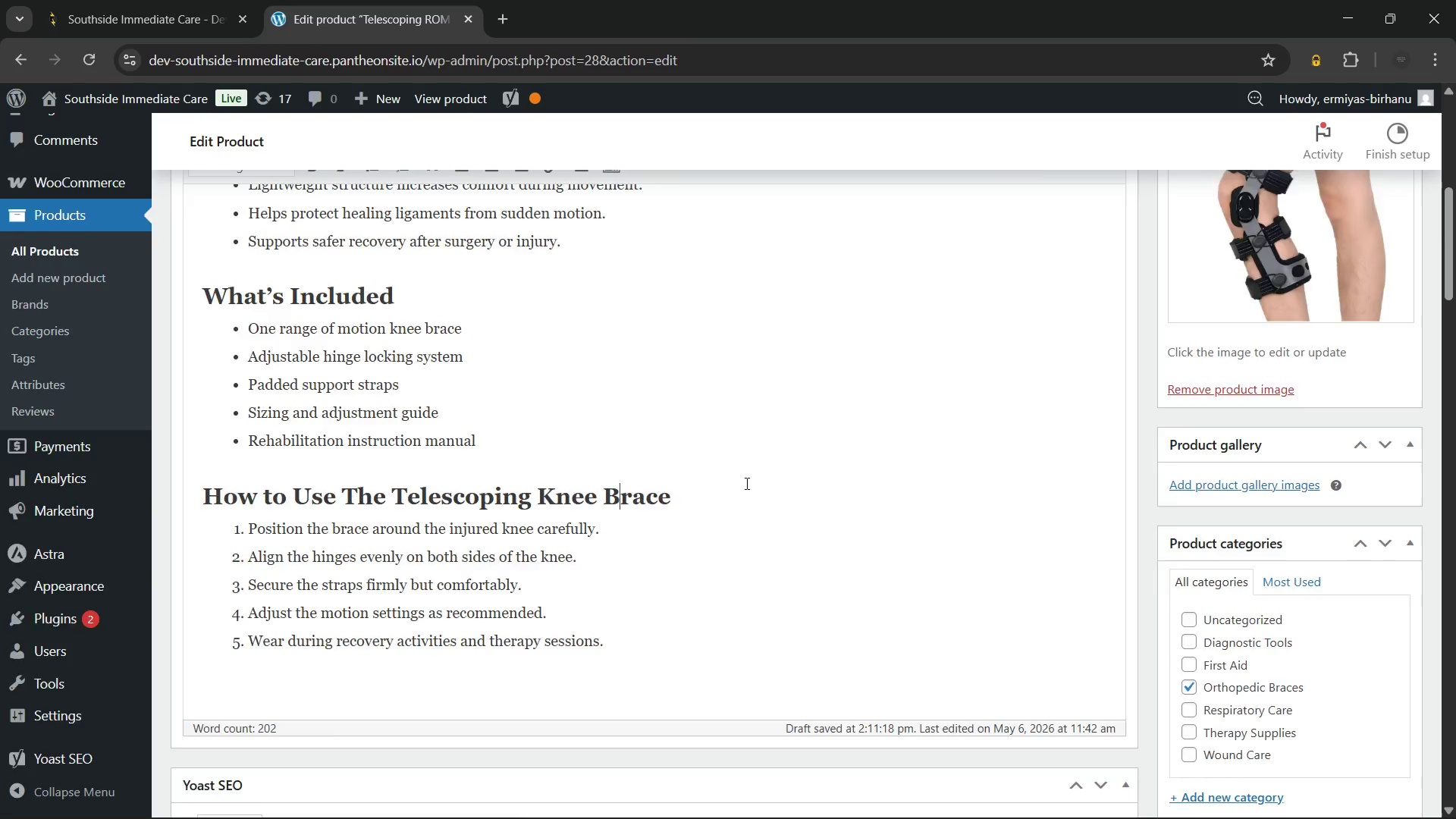 
scroll: coordinate [745, 483], scroll_direction: up, amount: 6.0
 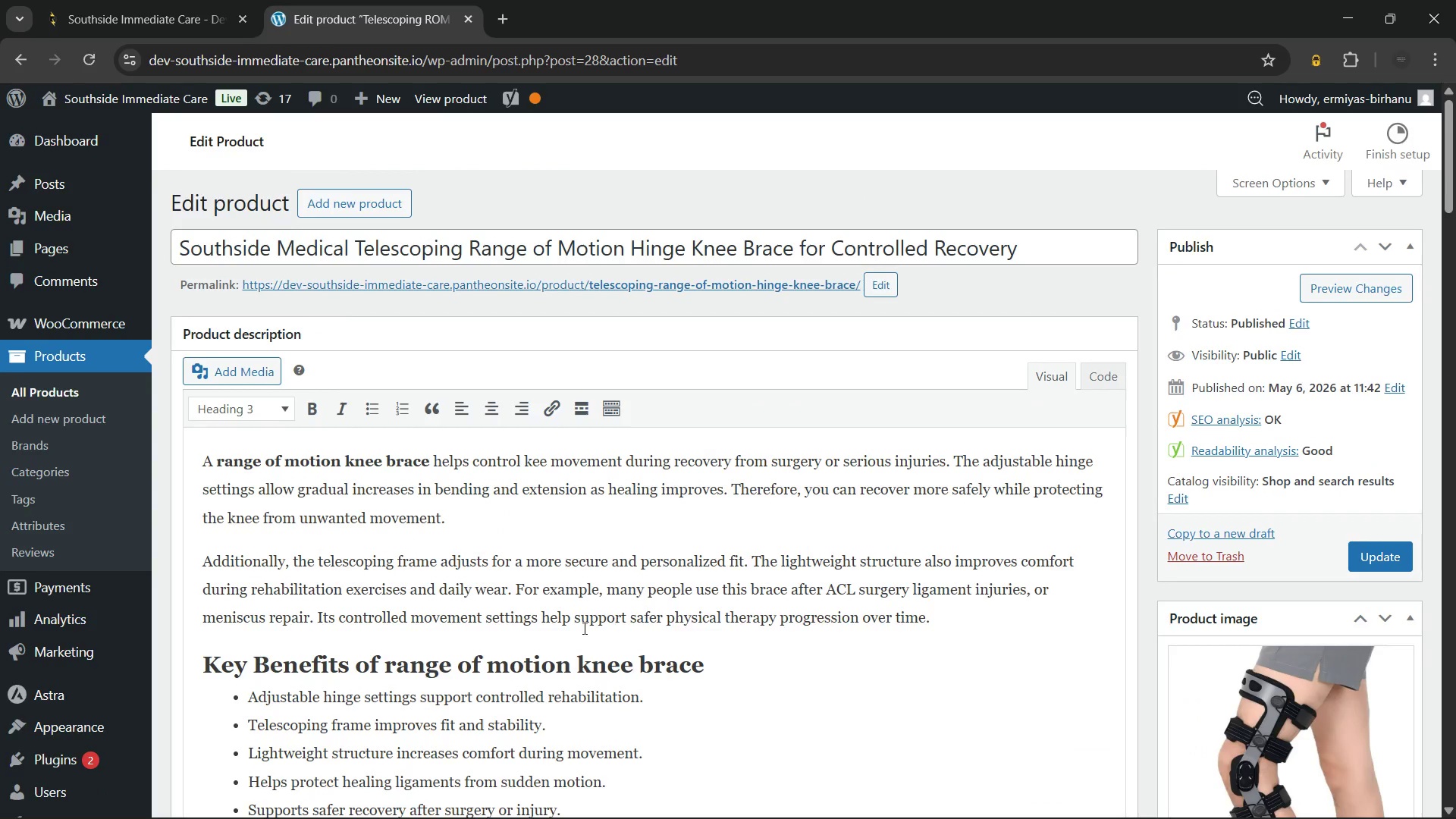 
scroll: coordinate [441, 573], scroll_direction: down, amount: 2.0
 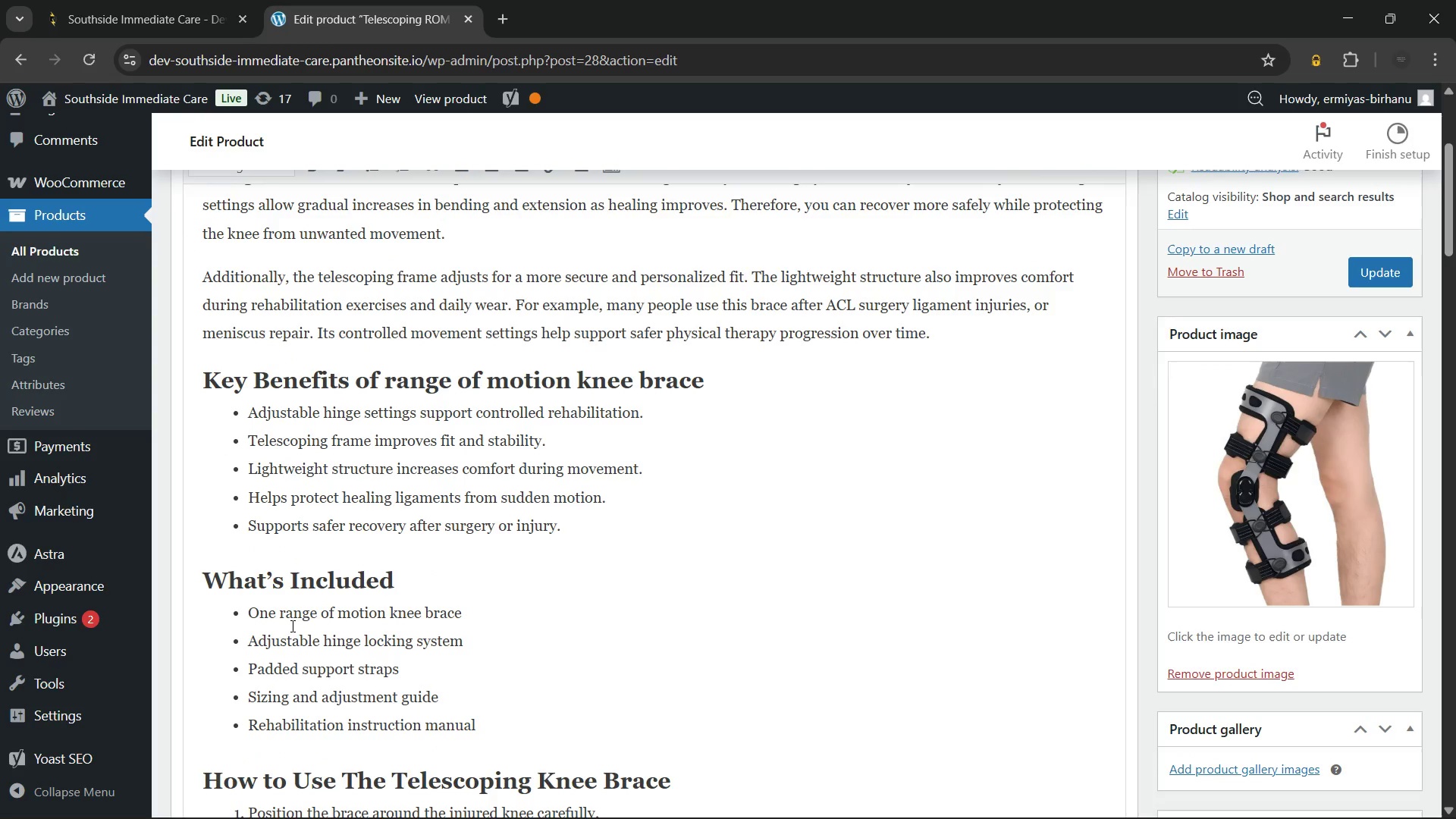 
left_click([273, 617])
 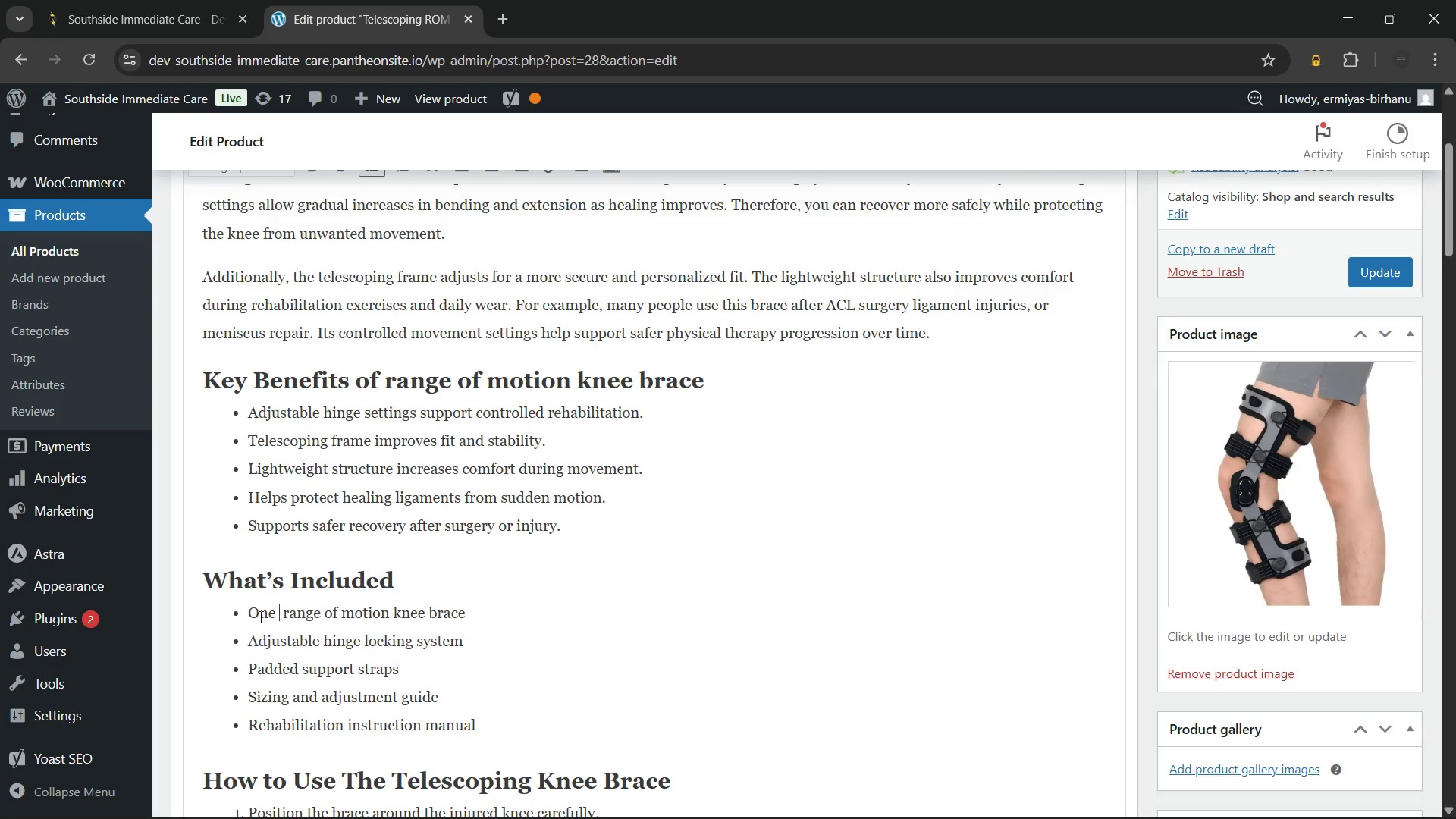 
type( telescopic)
 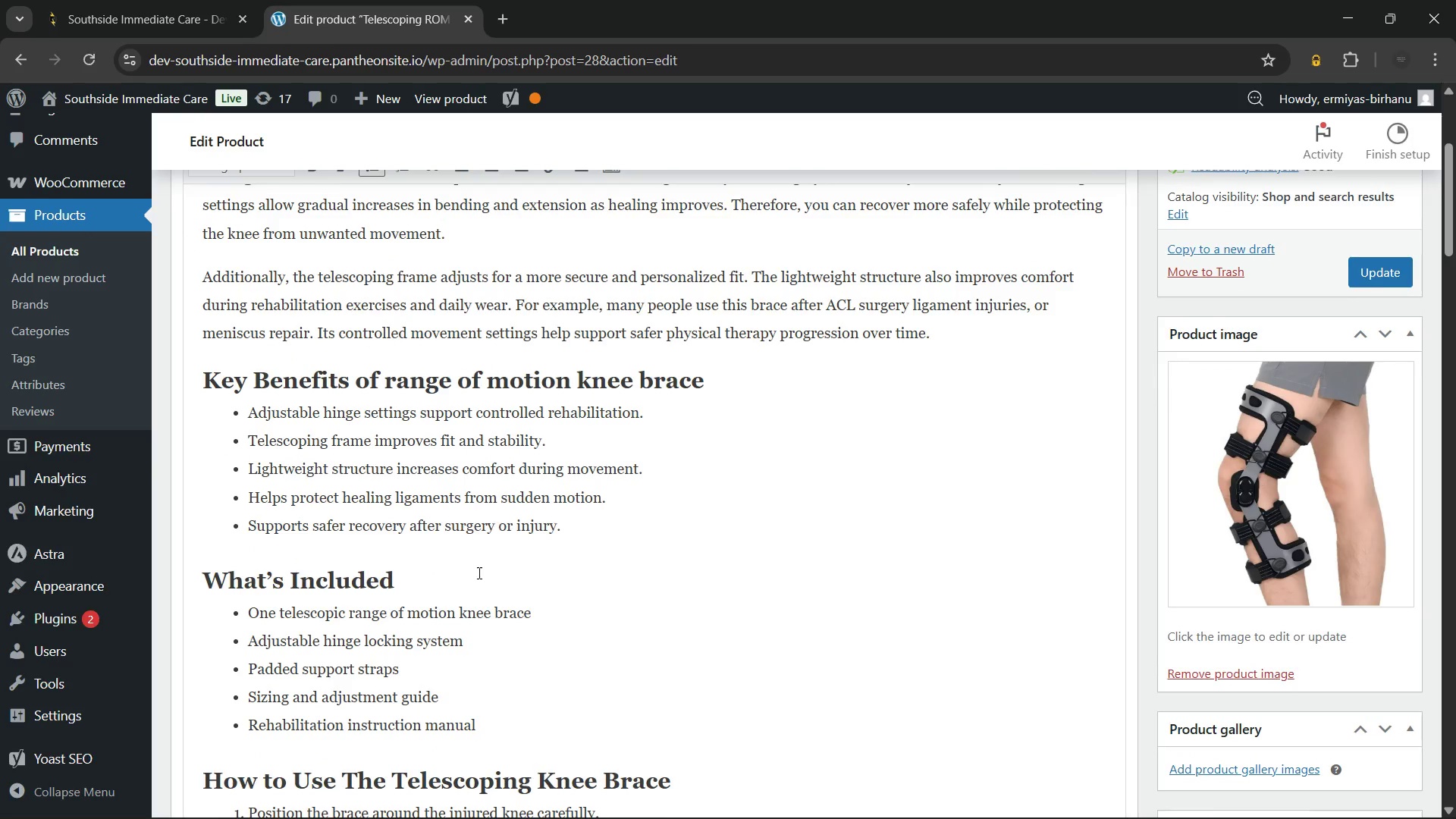 
scroll: coordinate [478, 573], scroll_direction: up, amount: 2.0
 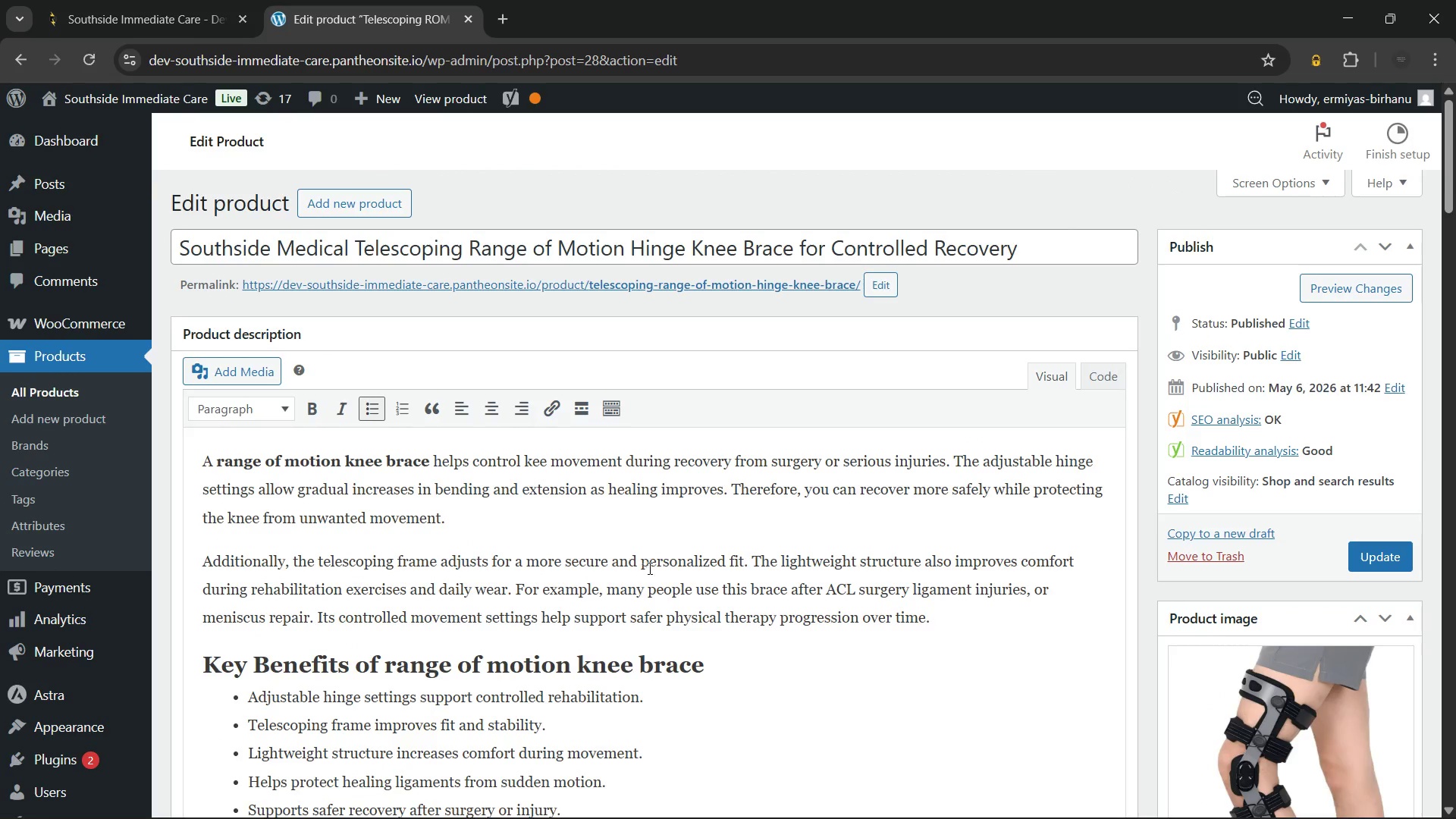 
scroll: coordinate [650, 563], scroll_direction: down, amount: 18.0
 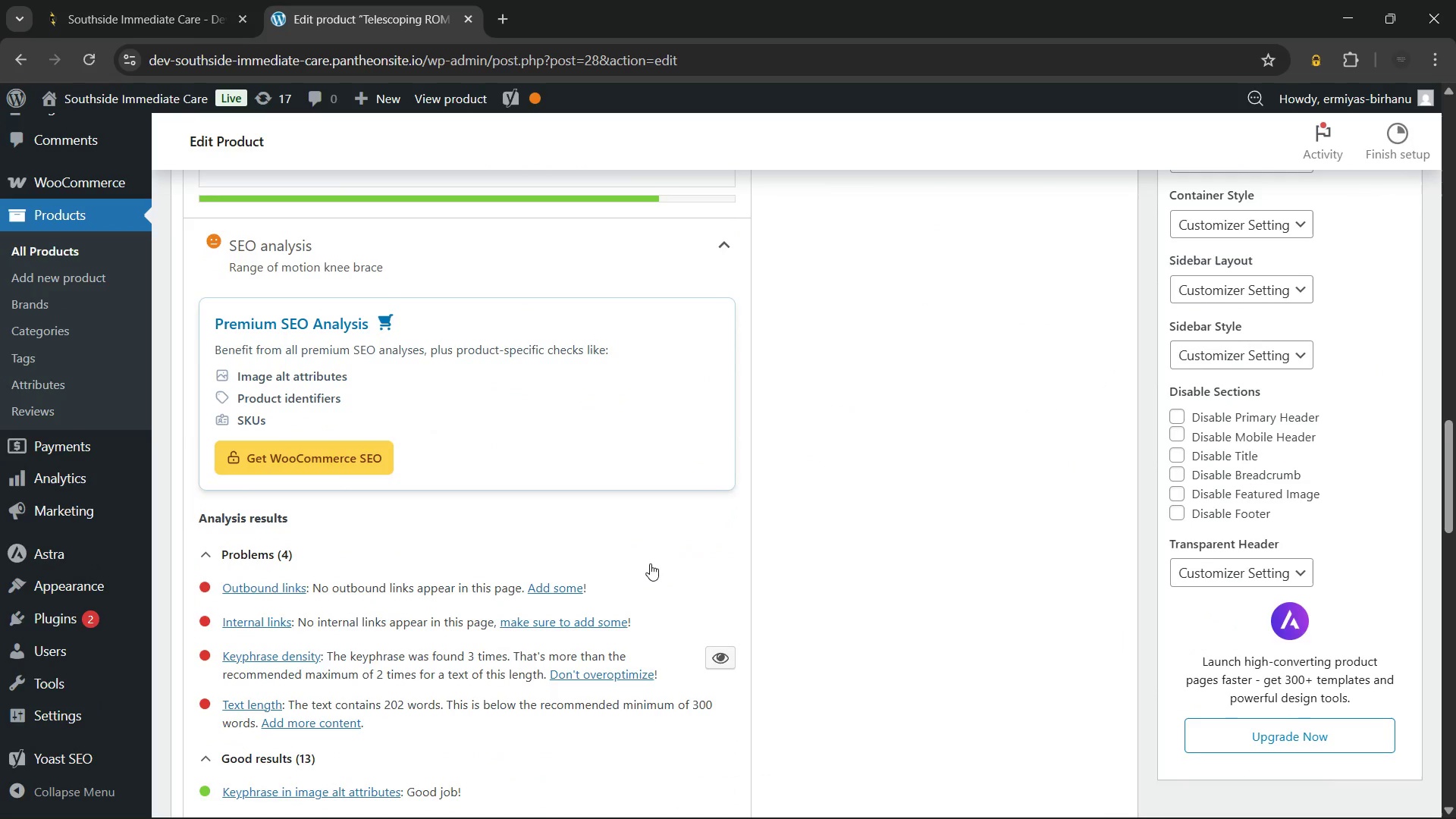 
scroll: coordinate [650, 563], scroll_direction: up, amount: 15.0
 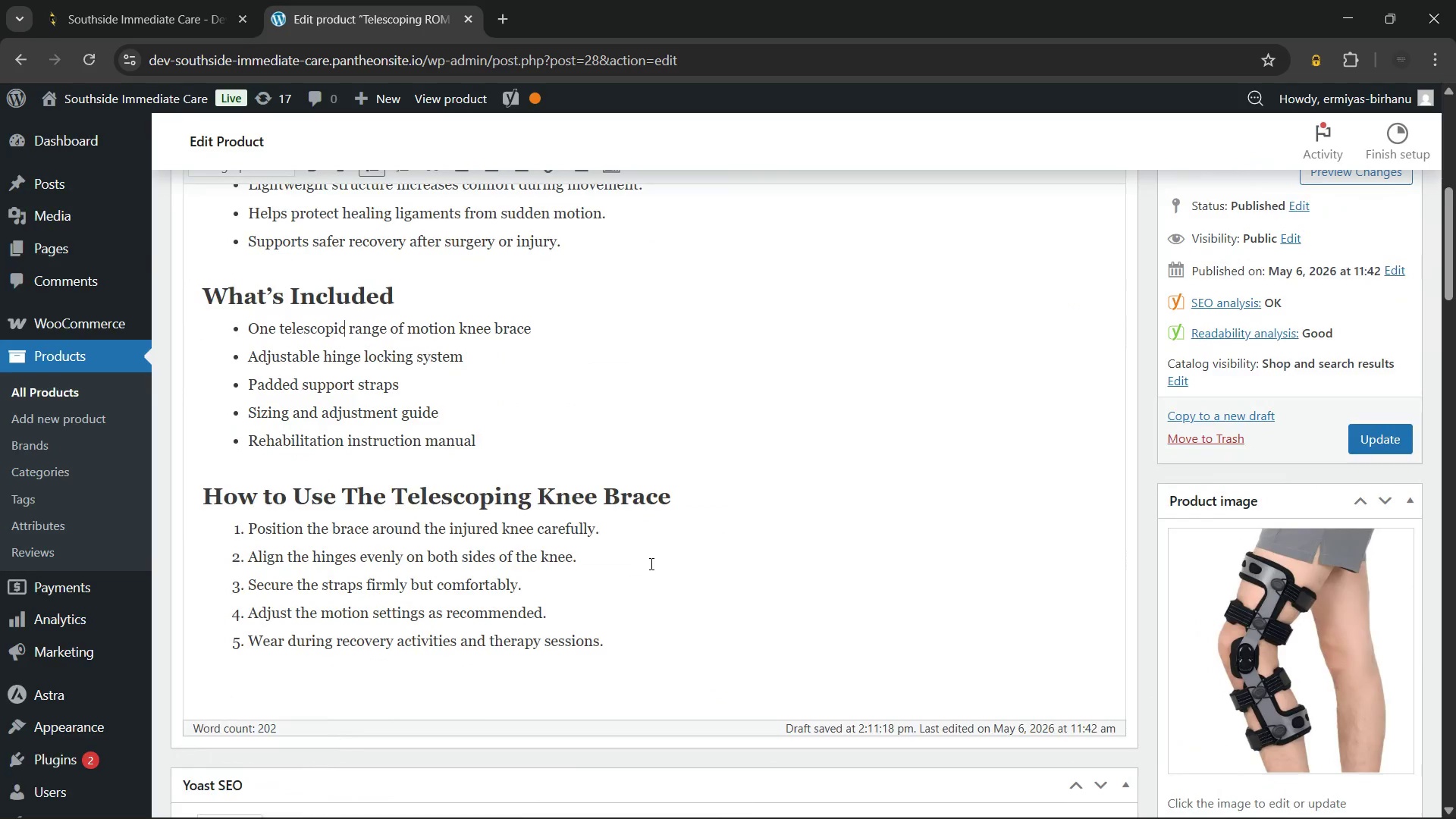 
scroll: coordinate [650, 563], scroll_direction: down, amount: 15.0
 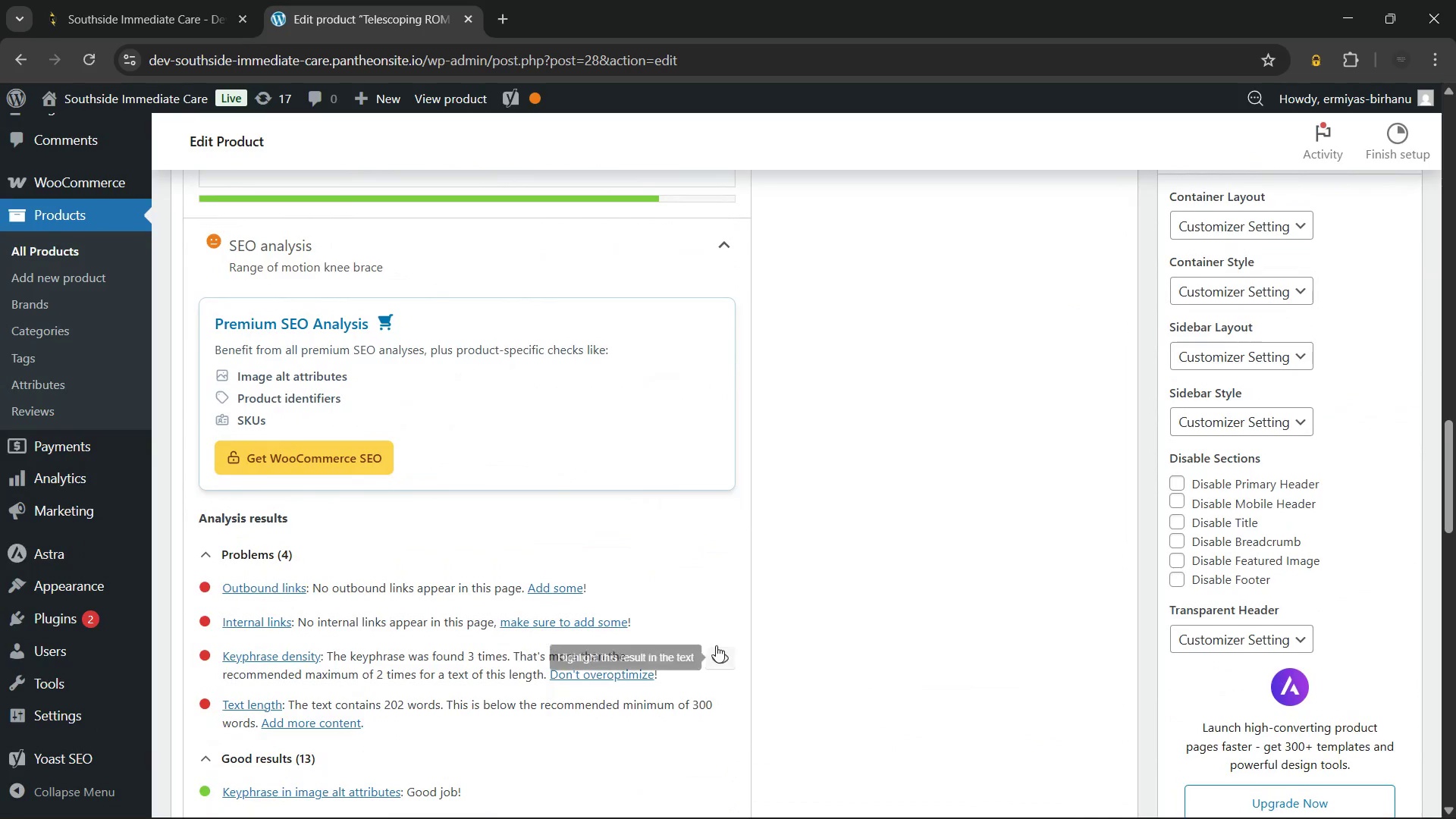 
left_click([716, 645])
 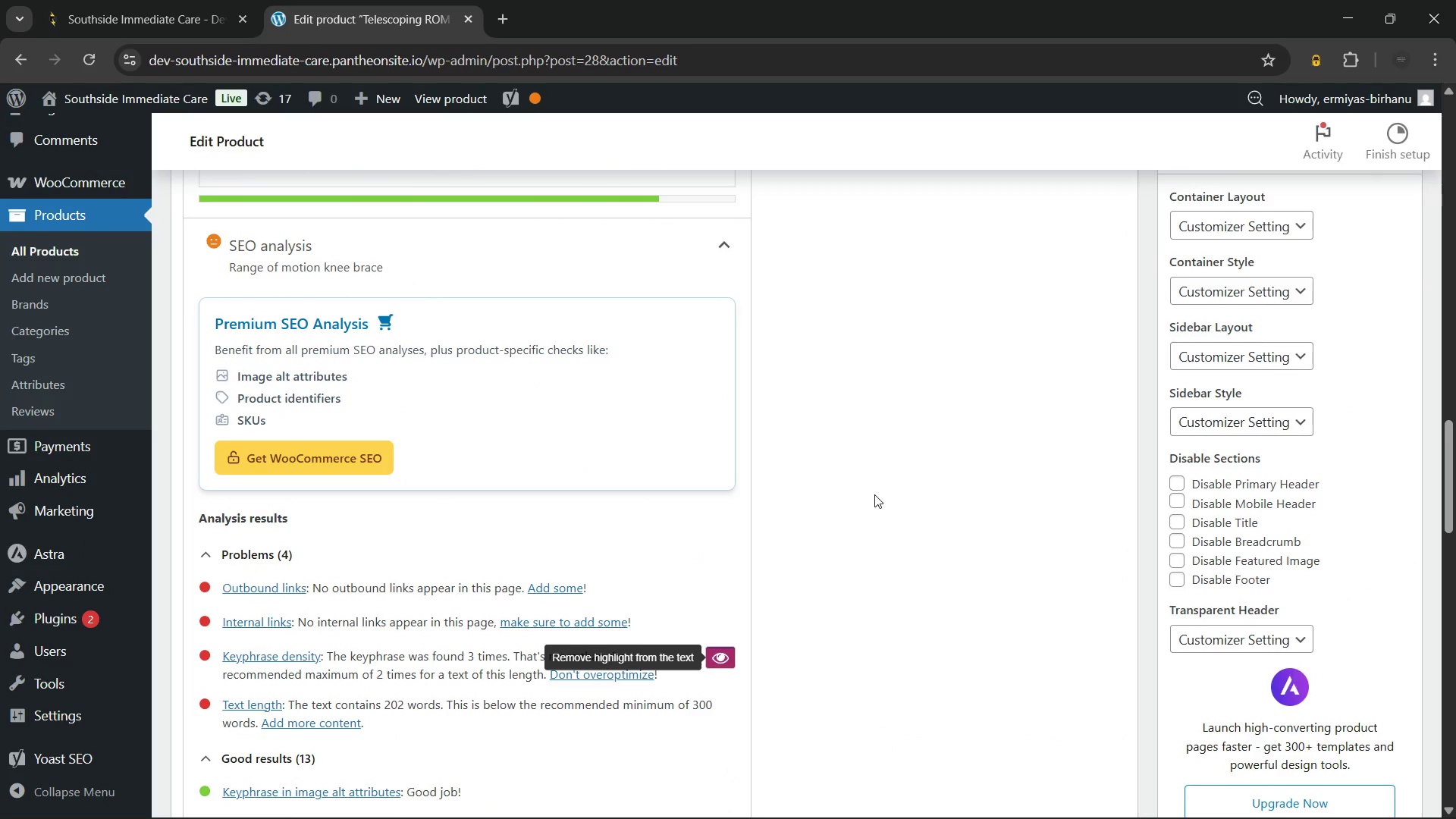 
scroll: coordinate [874, 494], scroll_direction: up, amount: 18.0
 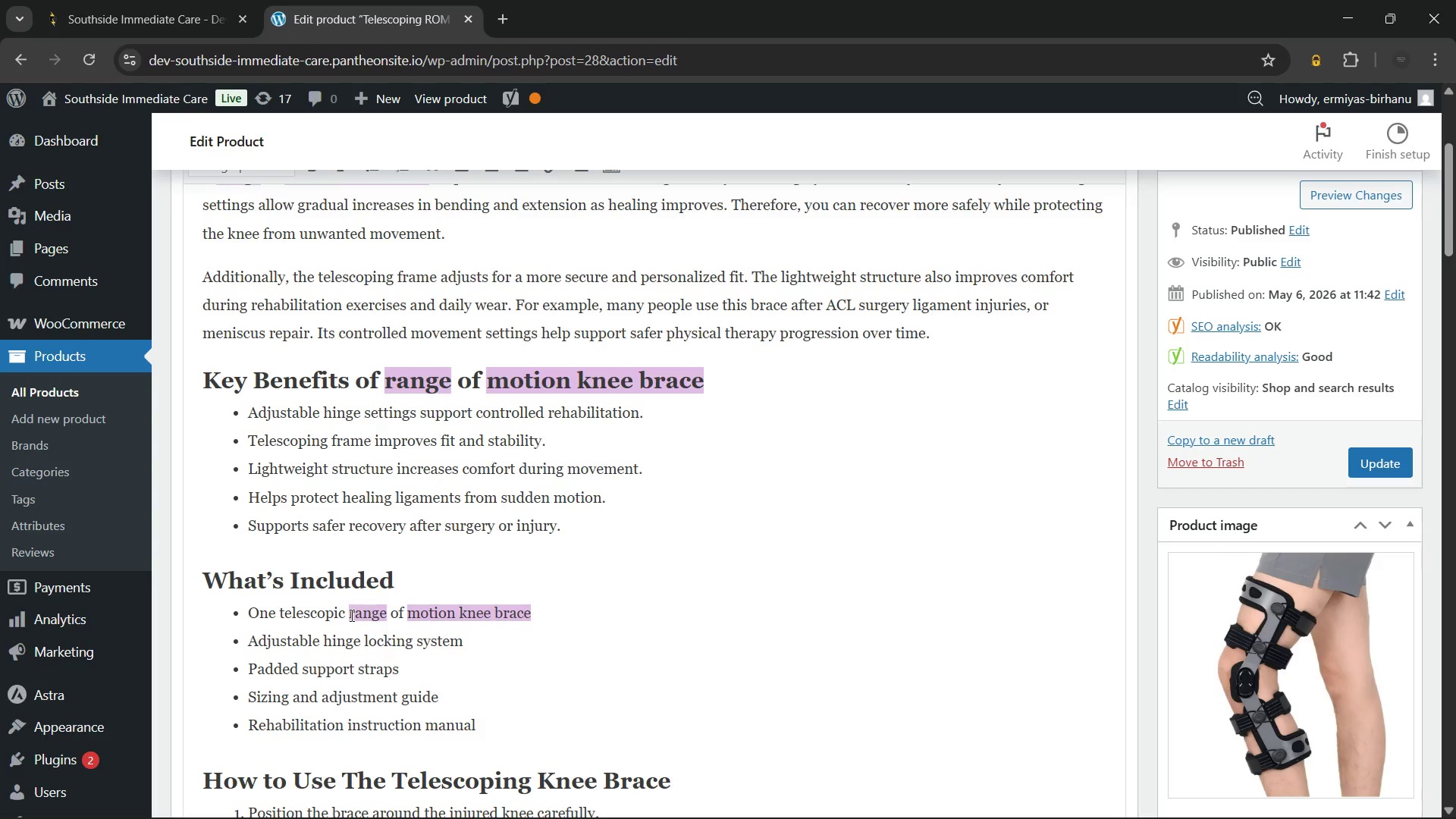 
wait(7.45)
 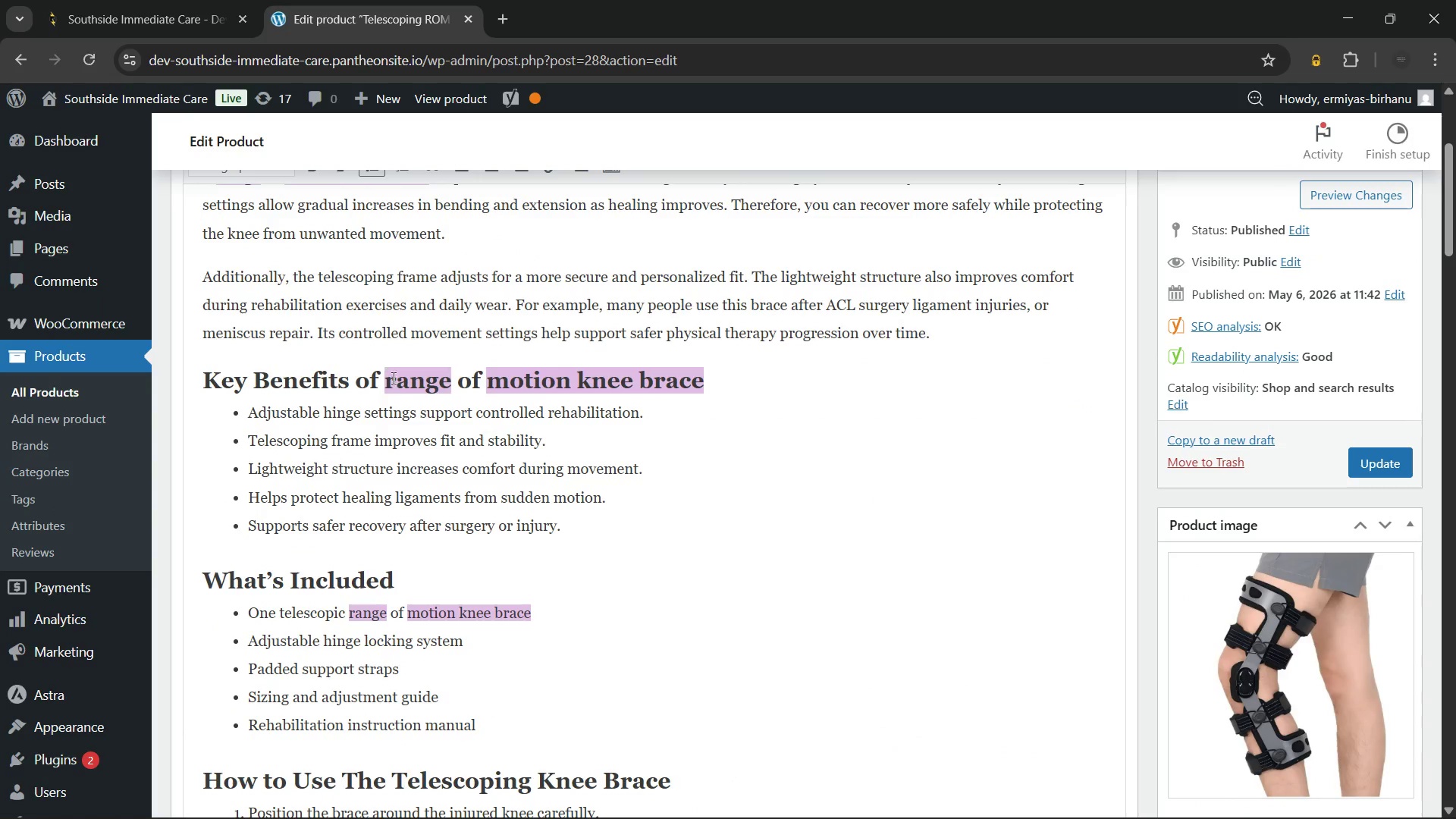 
left_click([453, 613])
 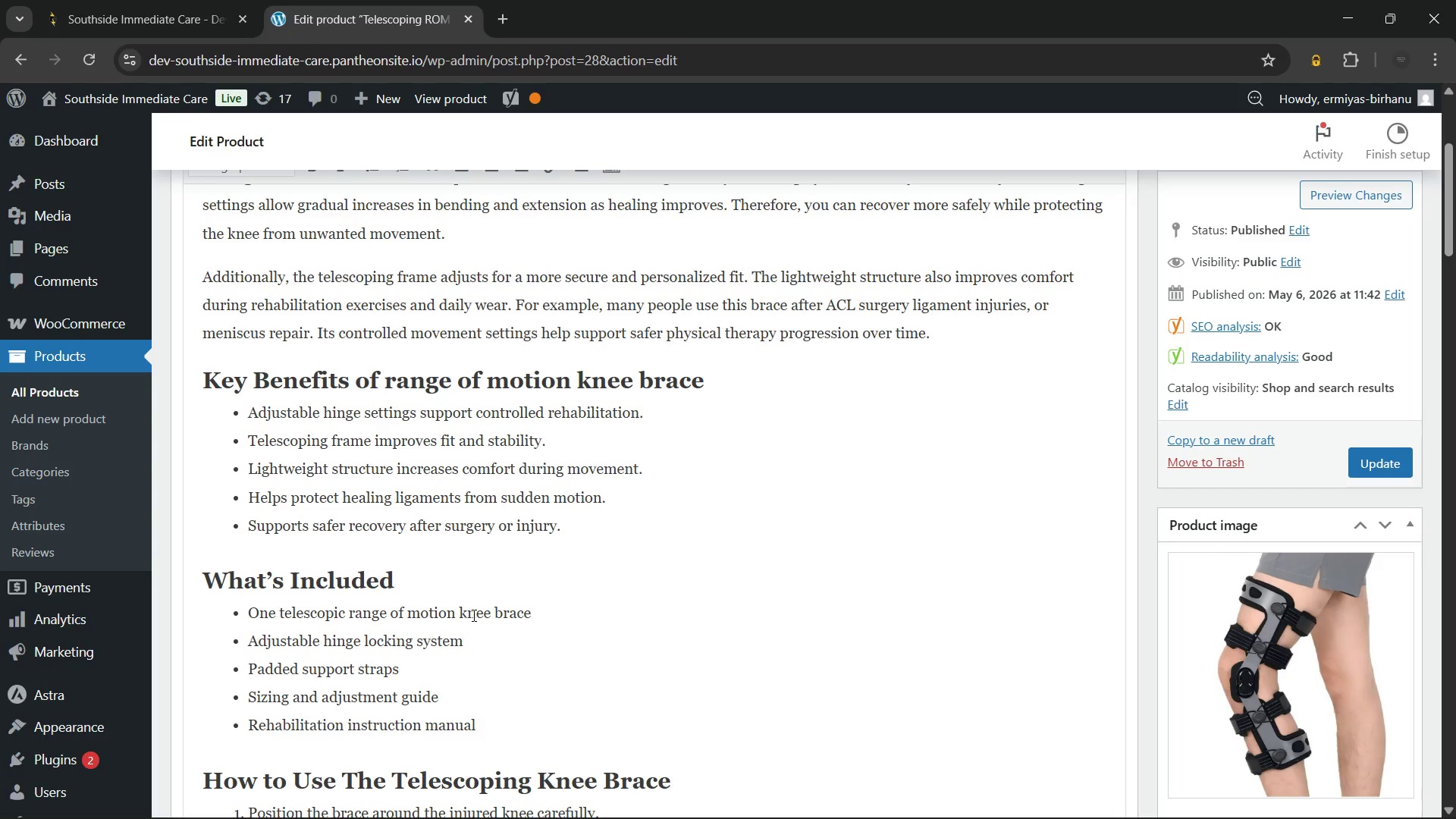 
key(ArrowRight)
 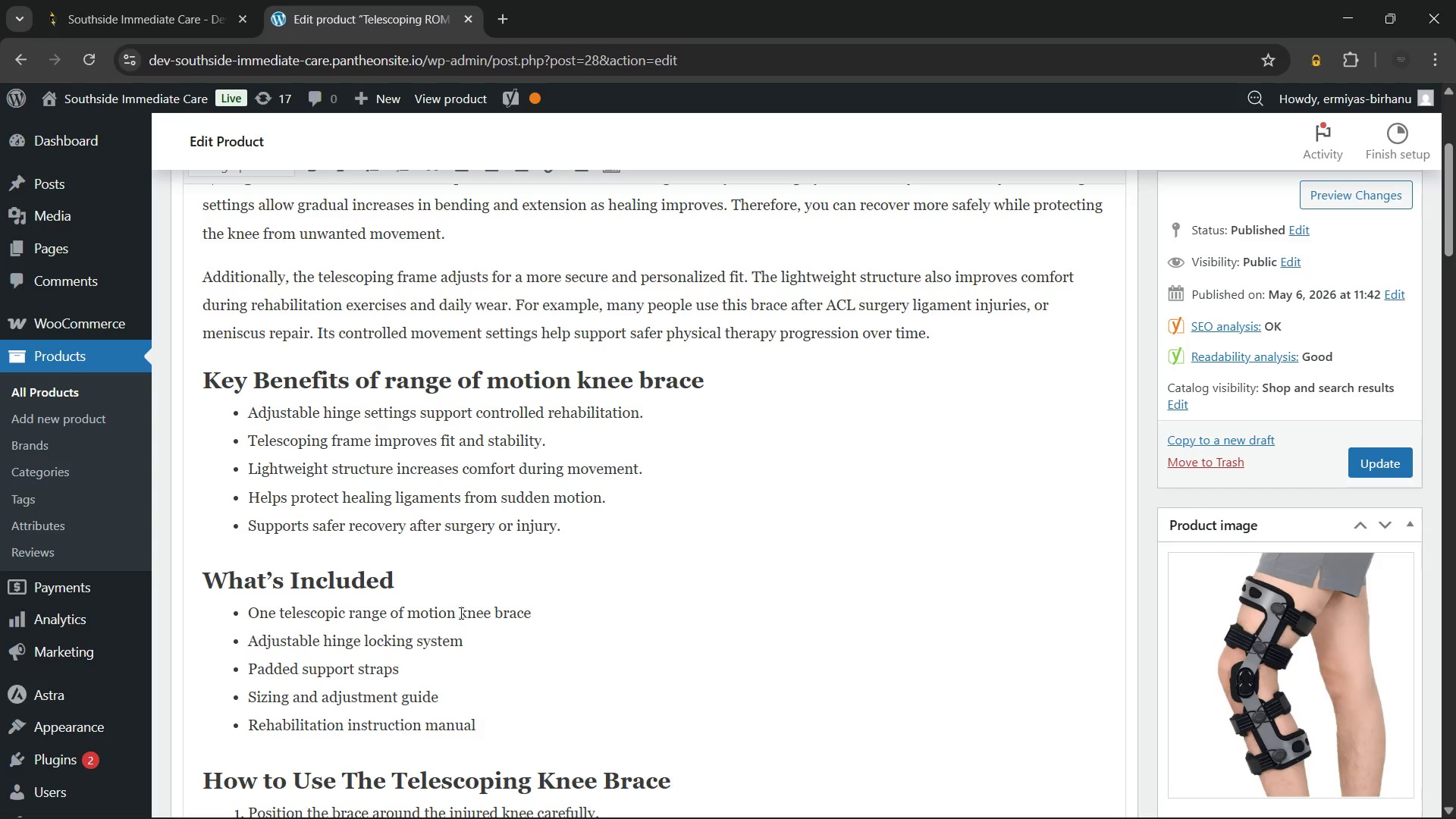 
left_click([455, 611])
 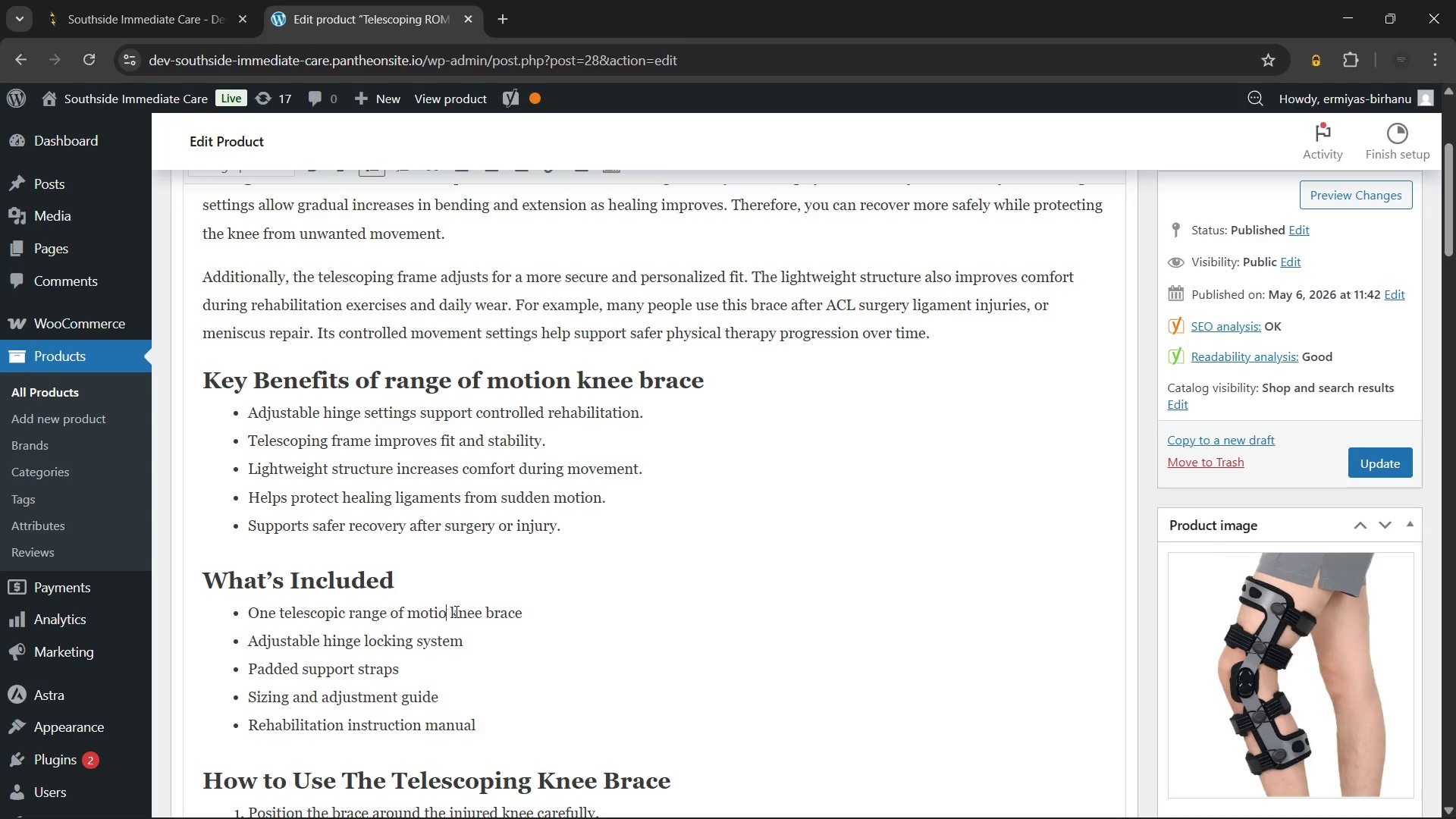 
key(Backspace)
 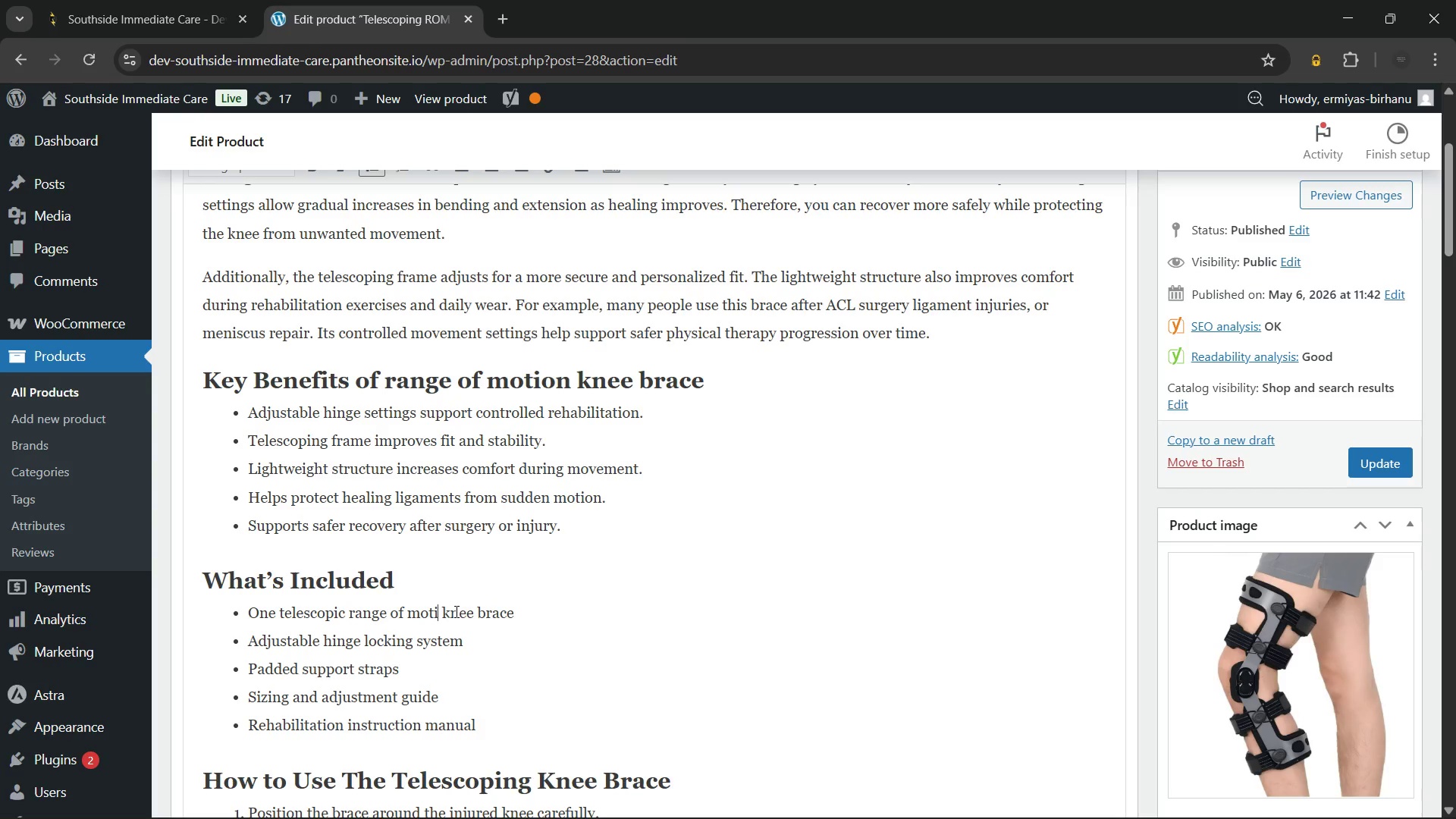 
key(Backspace)
 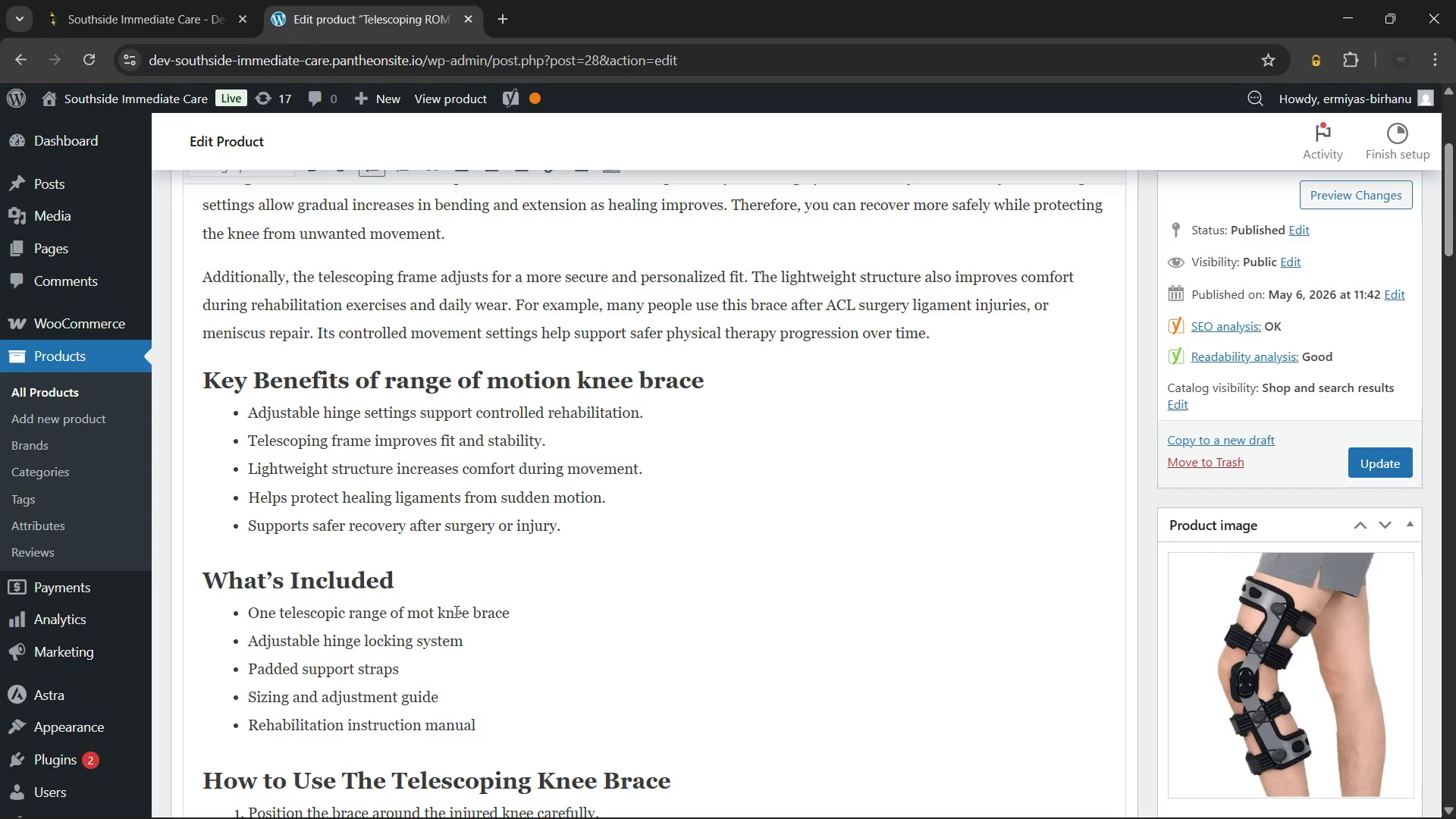 
key(Backspace)
 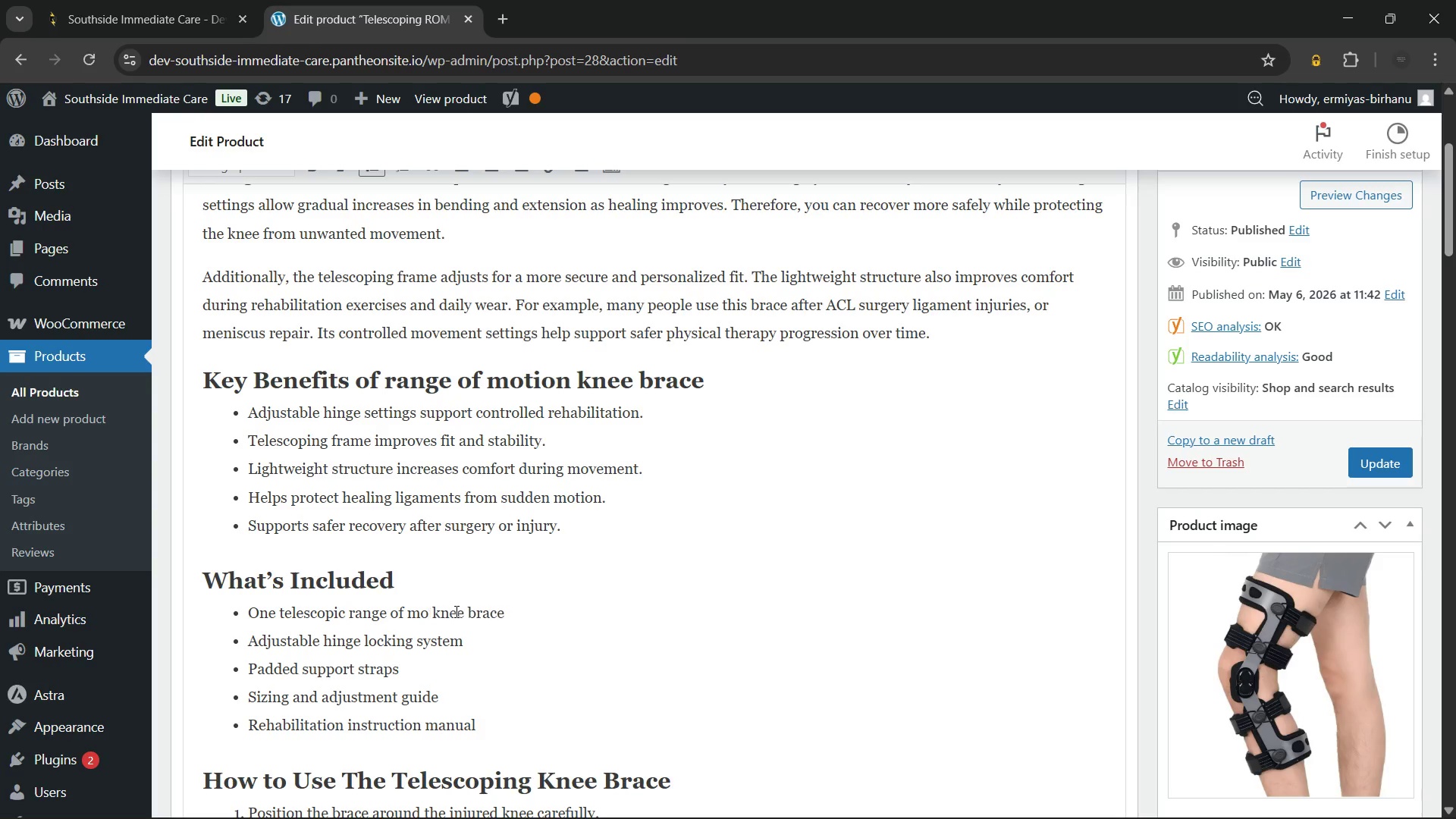 
key(Backspace)
 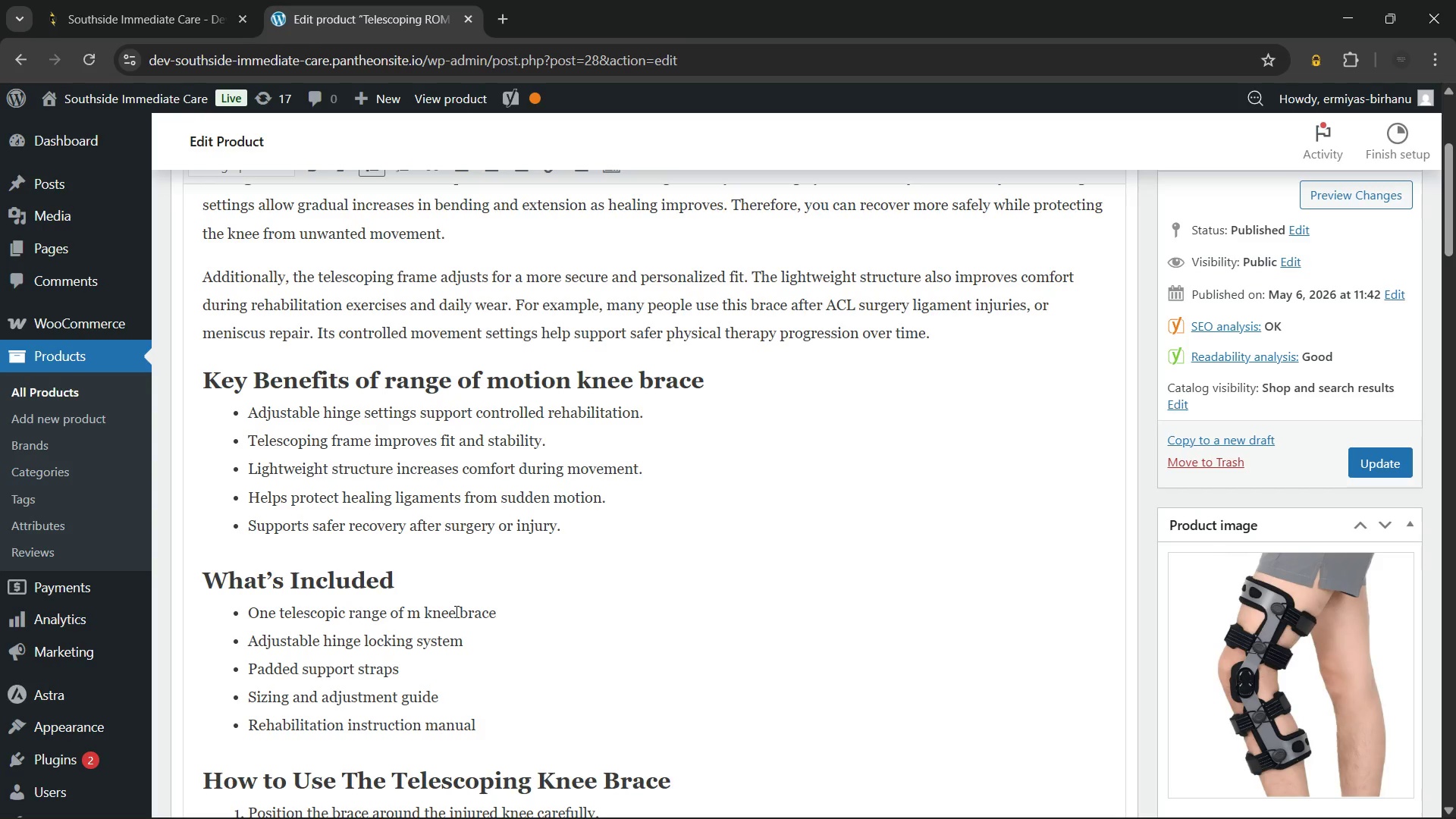 
key(Backspace)
 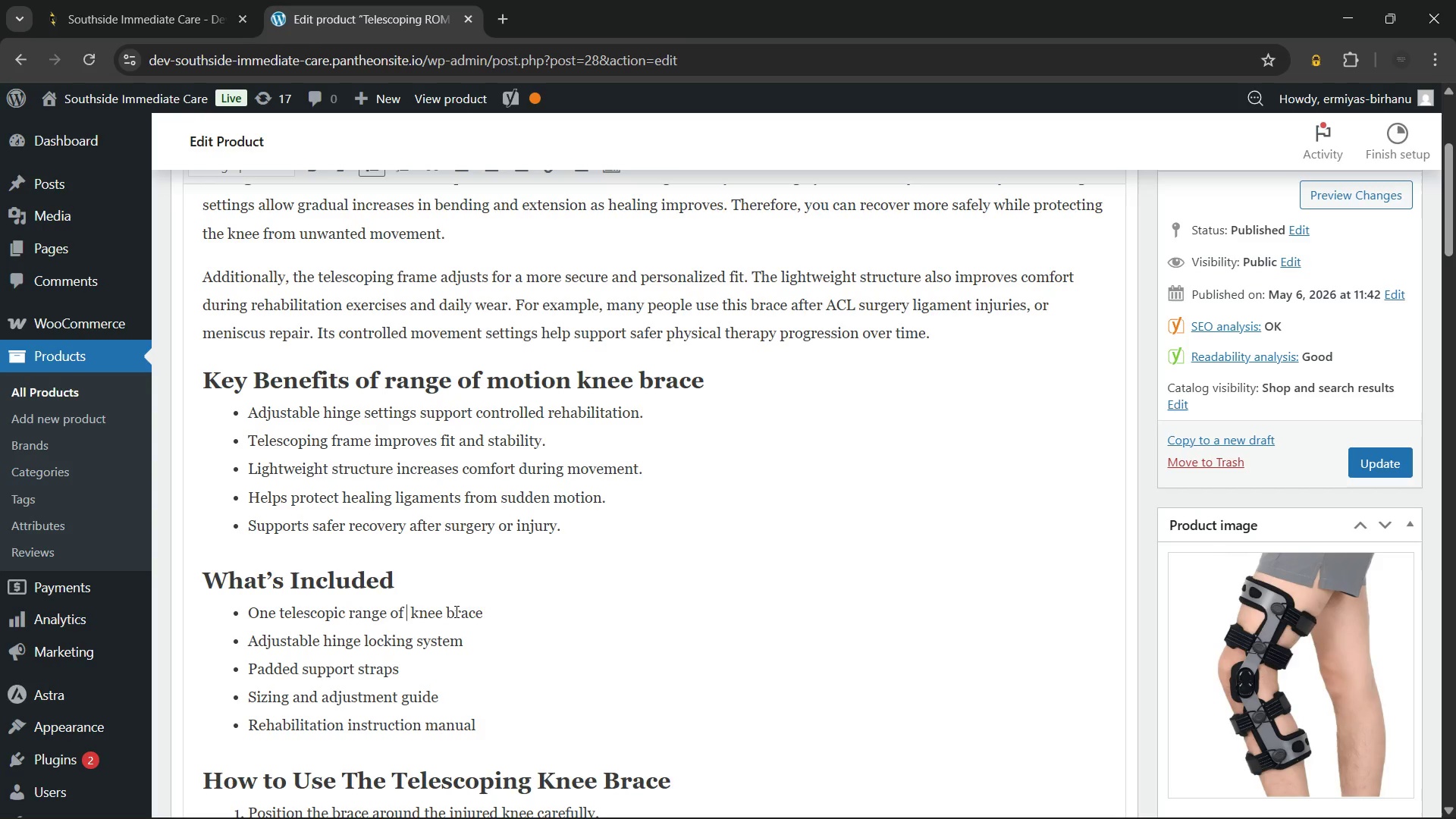 
key(Backspace)
 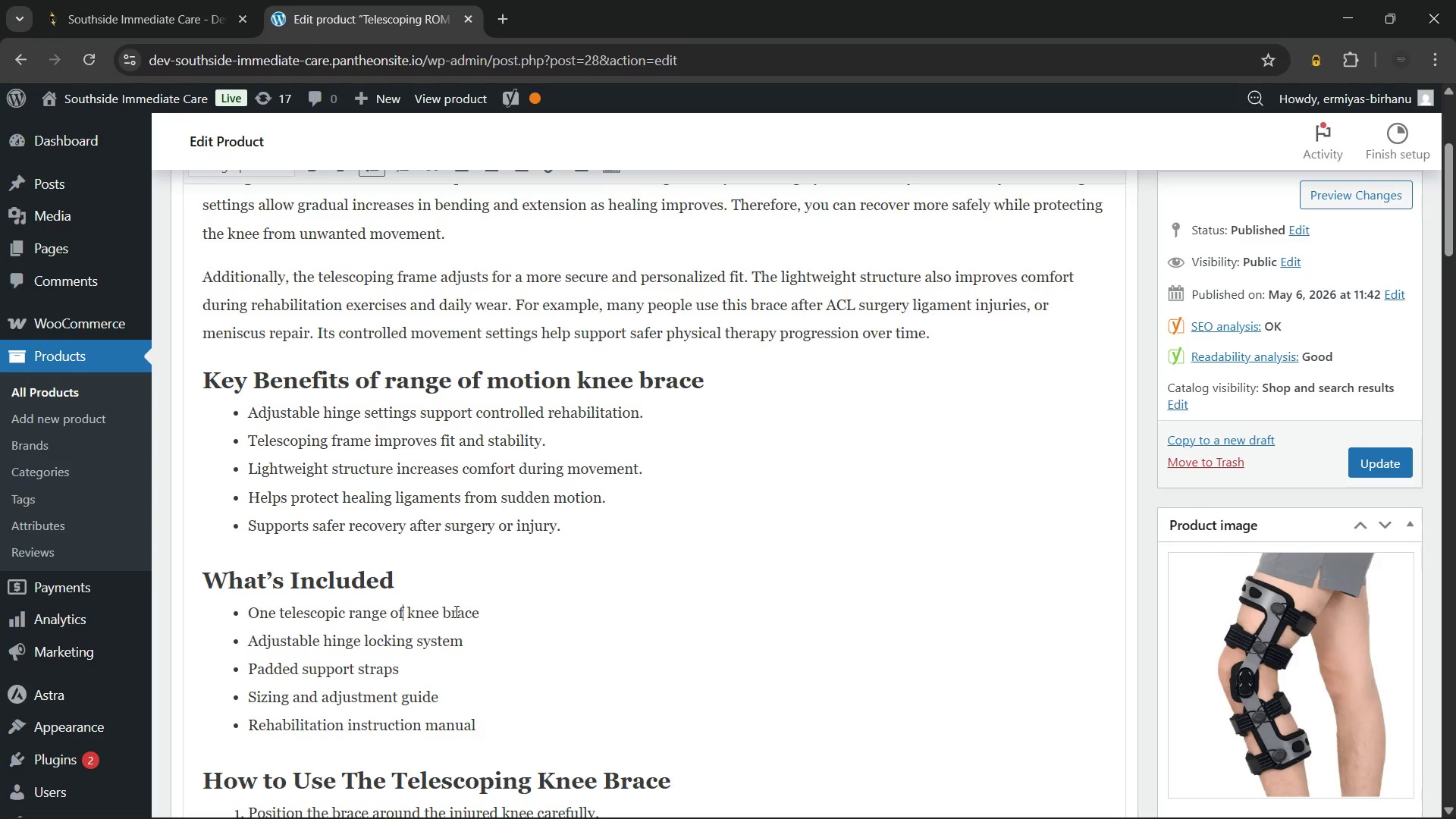 
key(Backspace)
 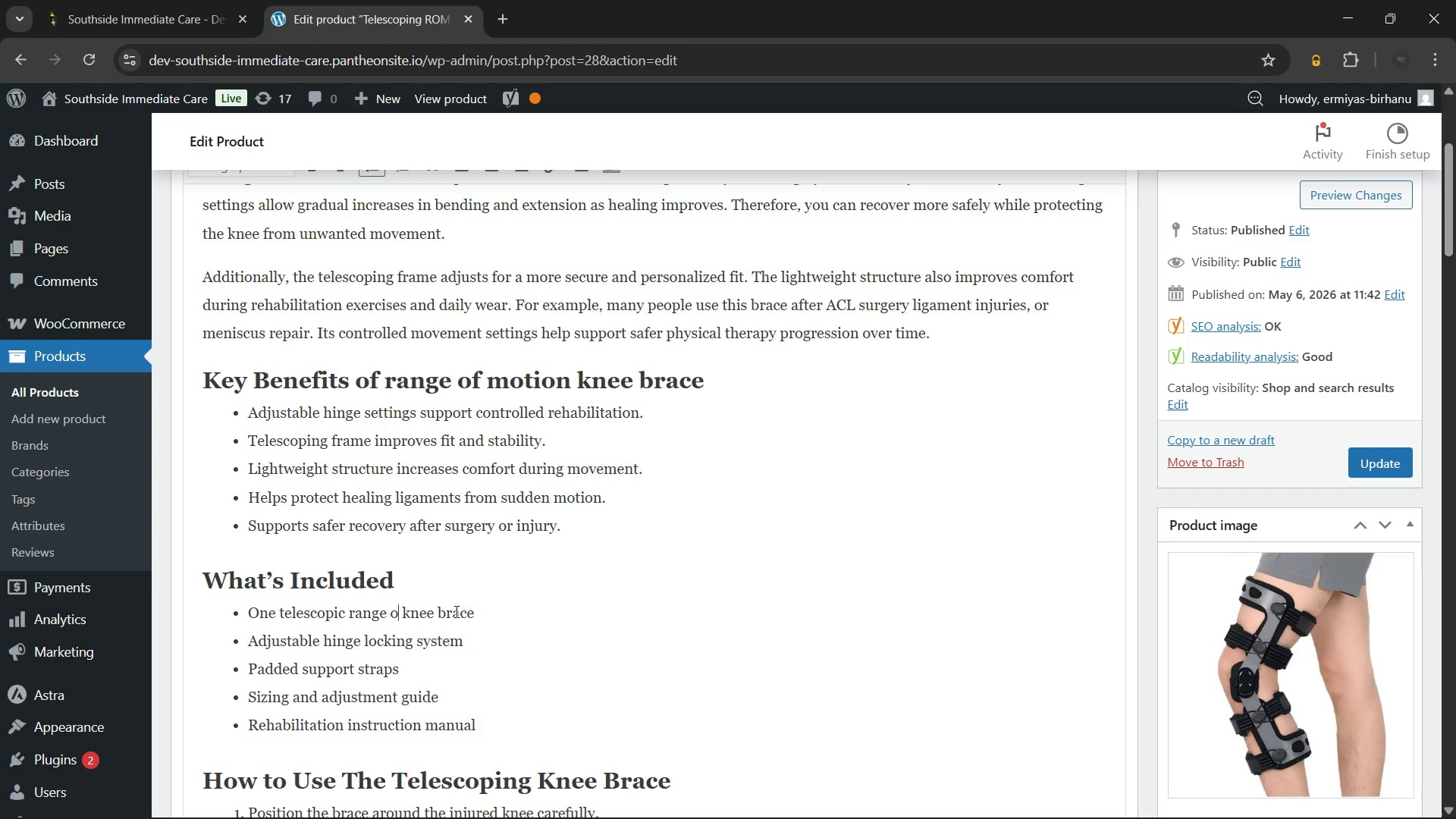 
key(Backspace)
 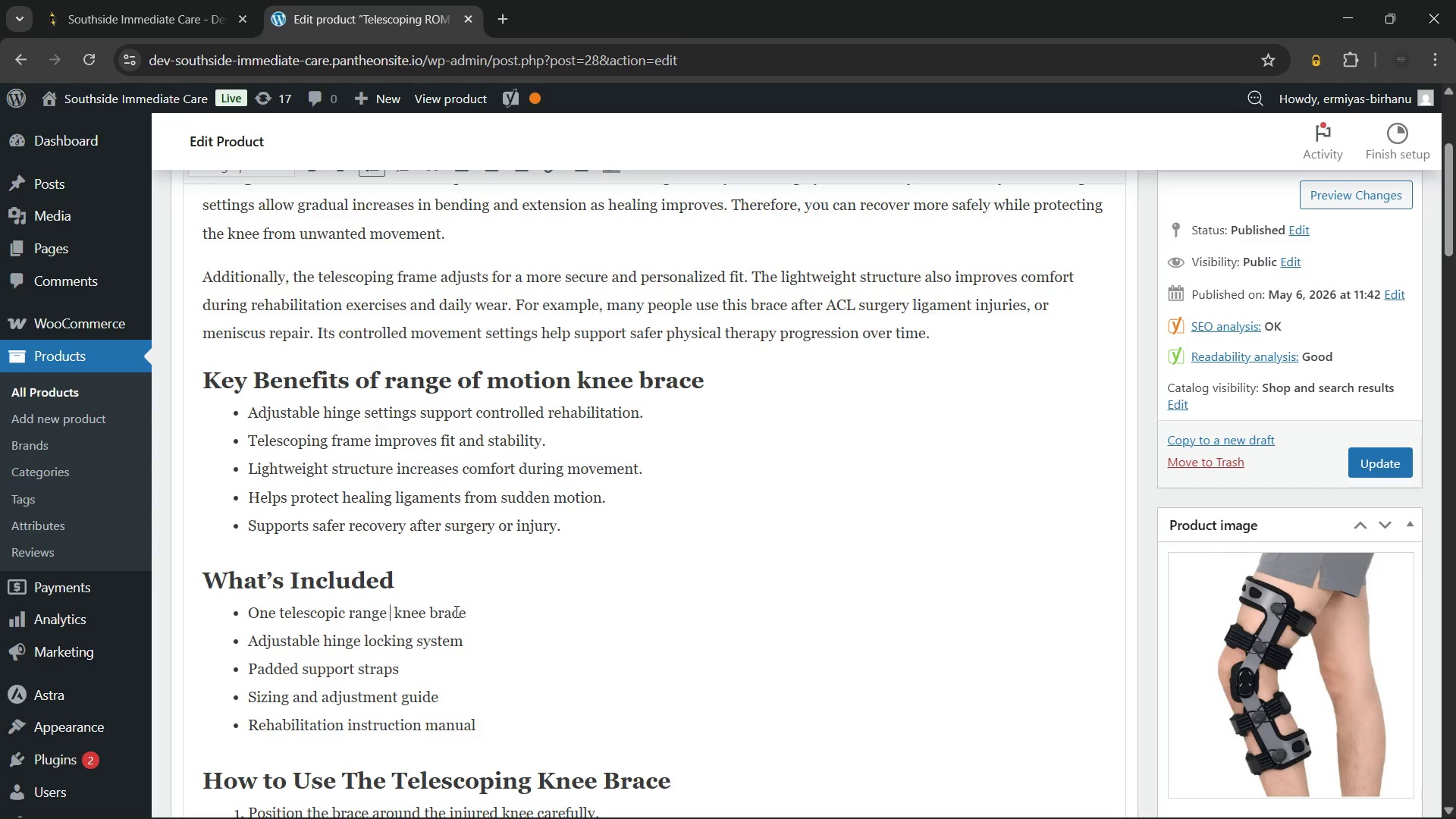 
key(Backspace)
 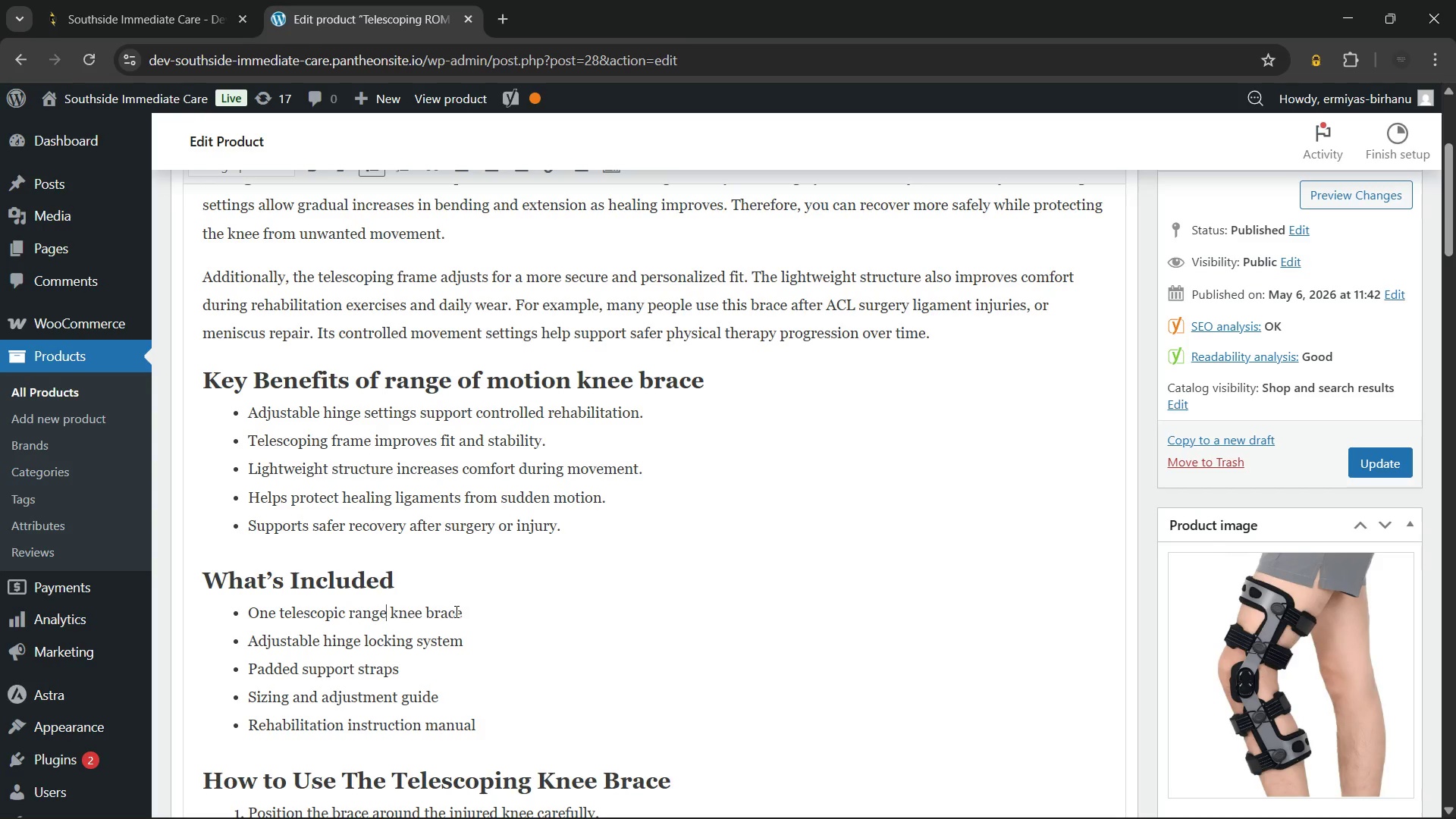 
key(Backspace)
 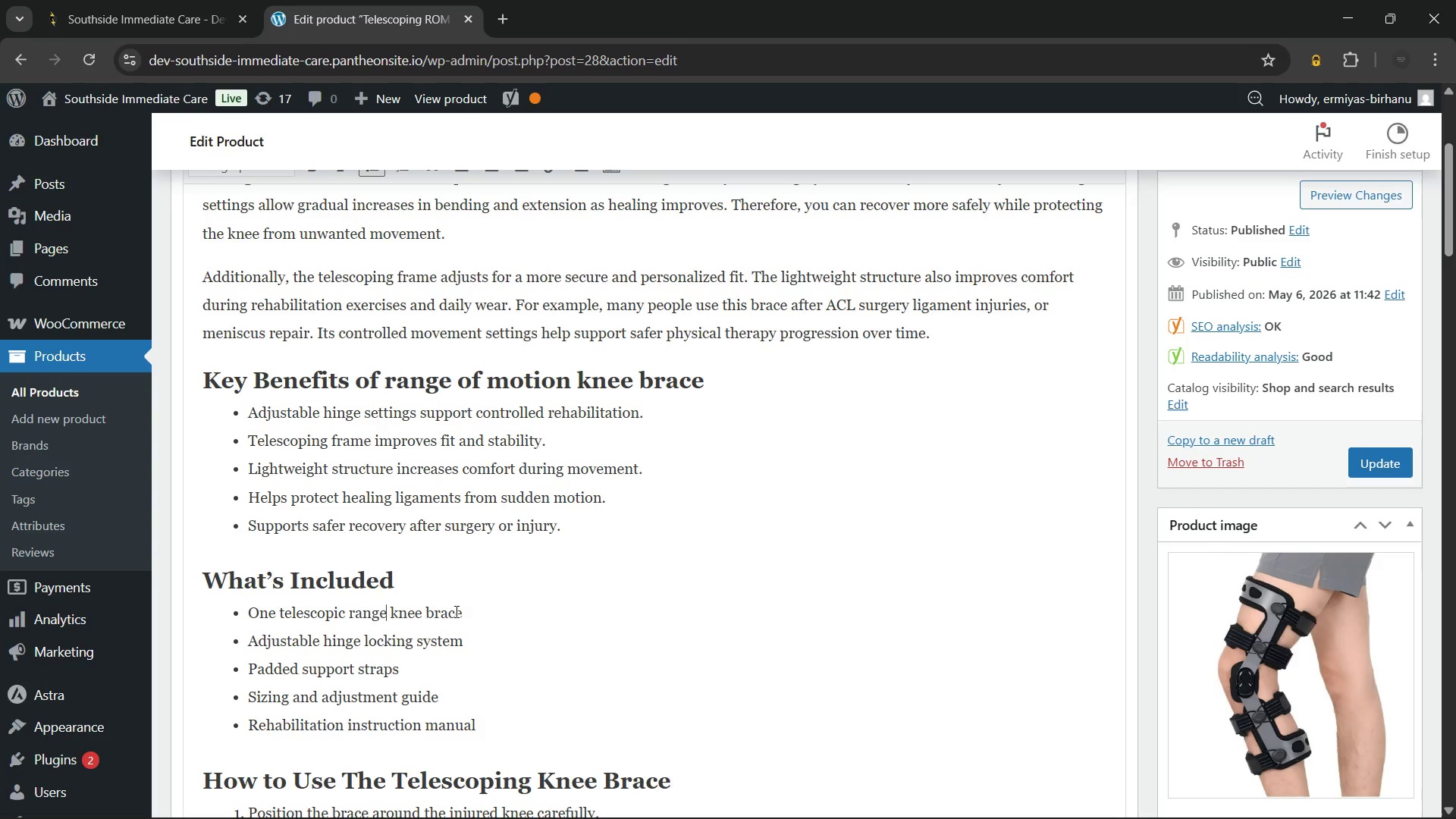 
key(Backspace)
 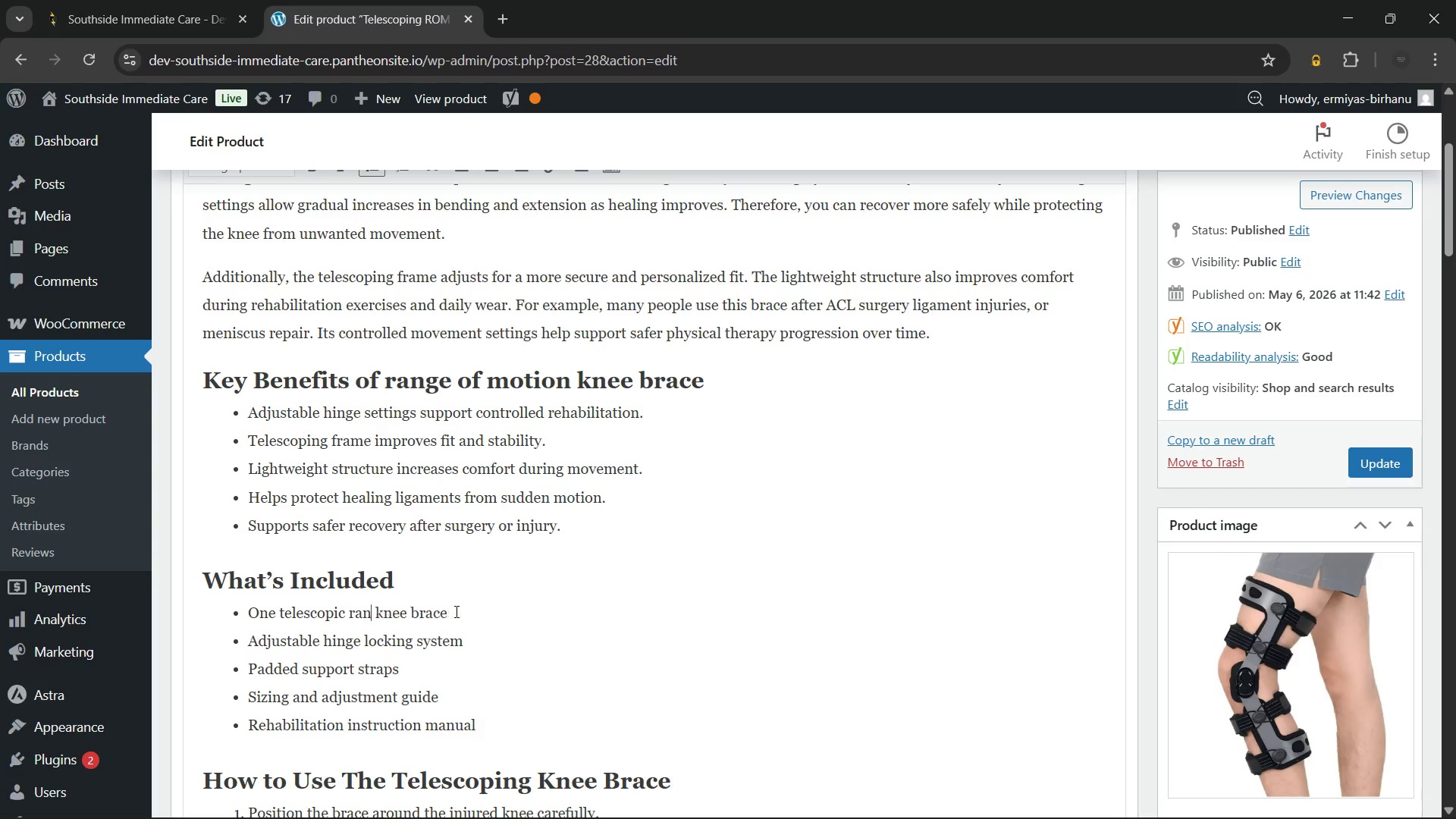 
key(Backspace)
 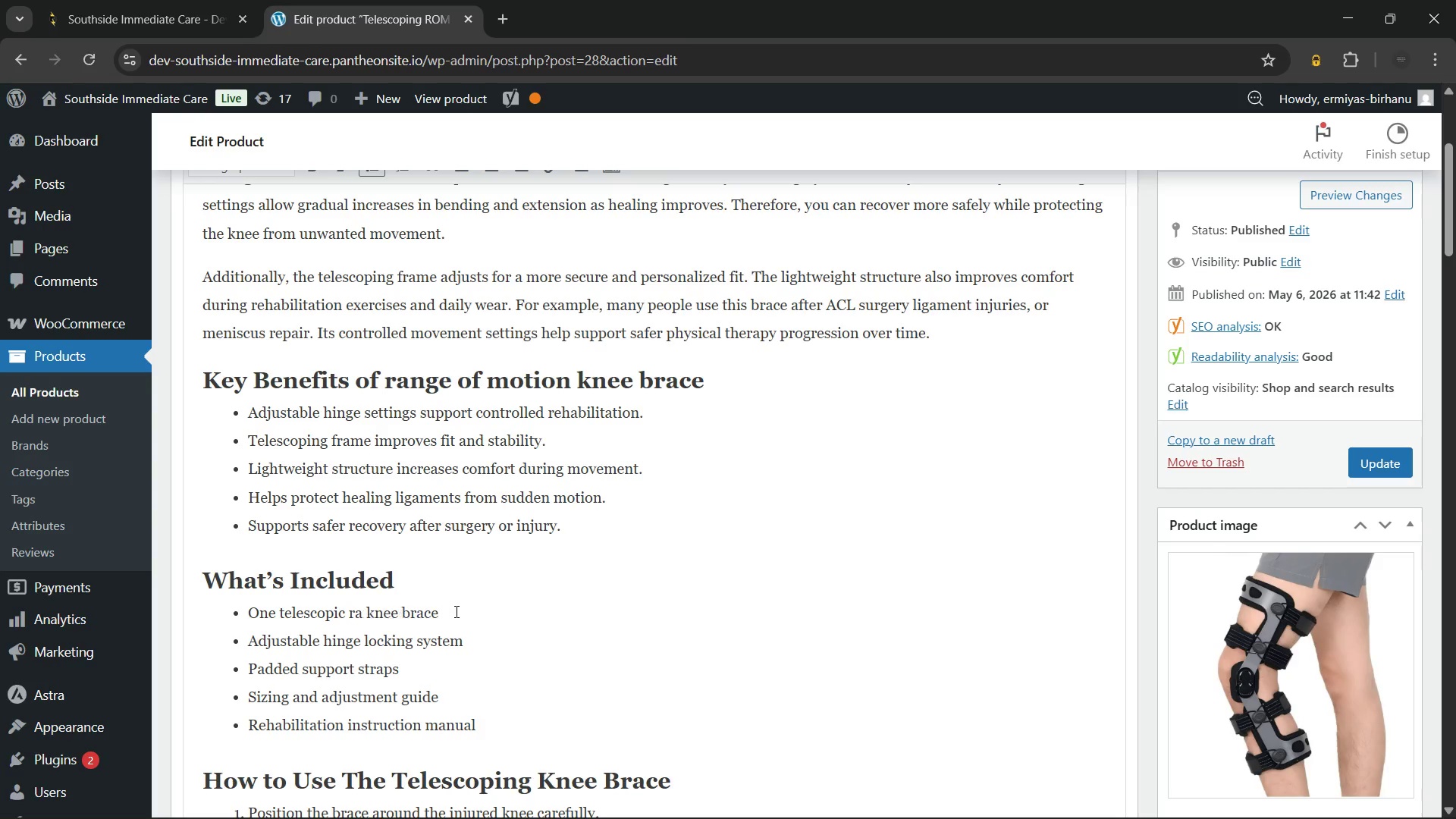 
key(Backspace)
 